 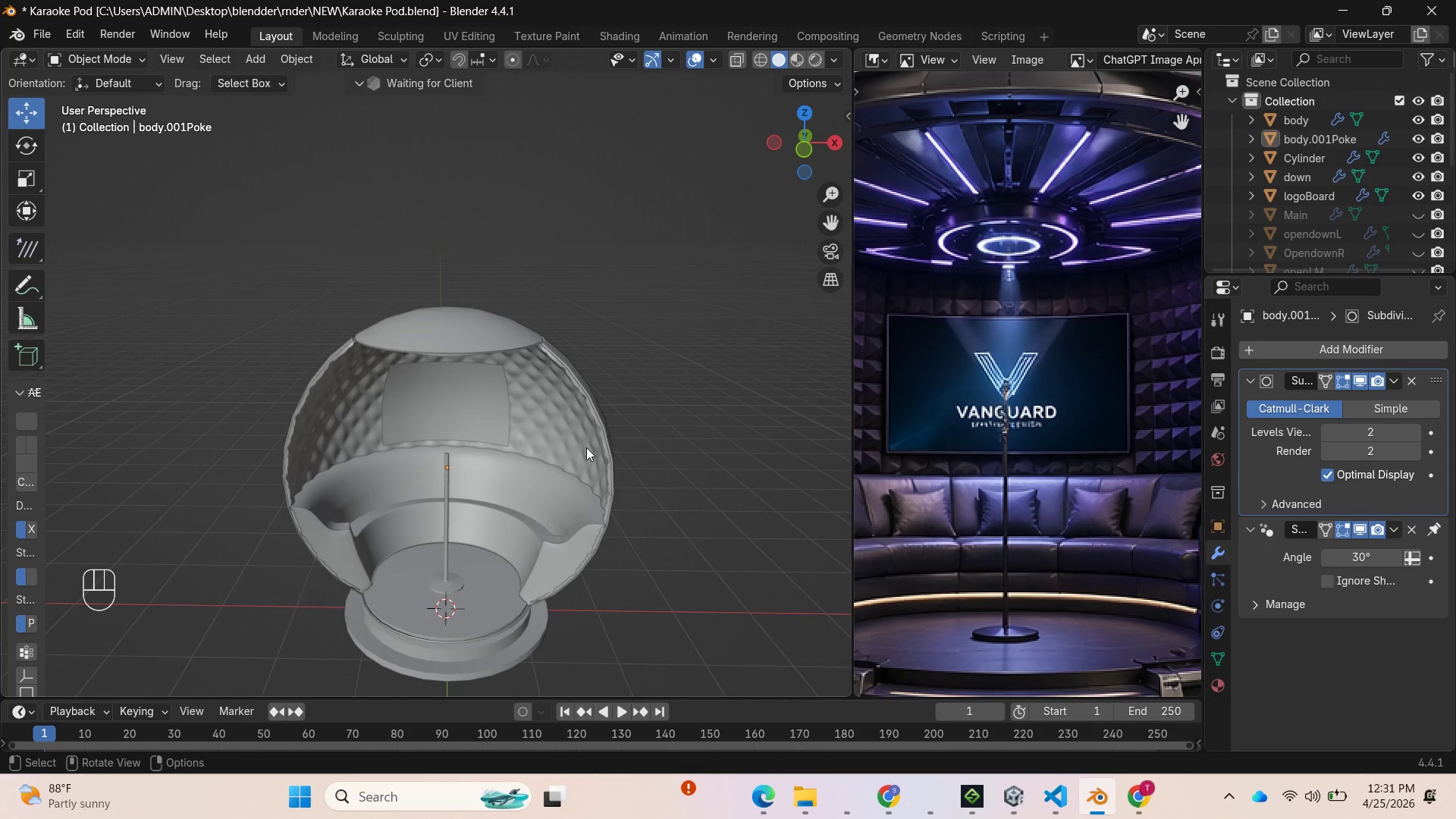 
left_click([772, 736])
 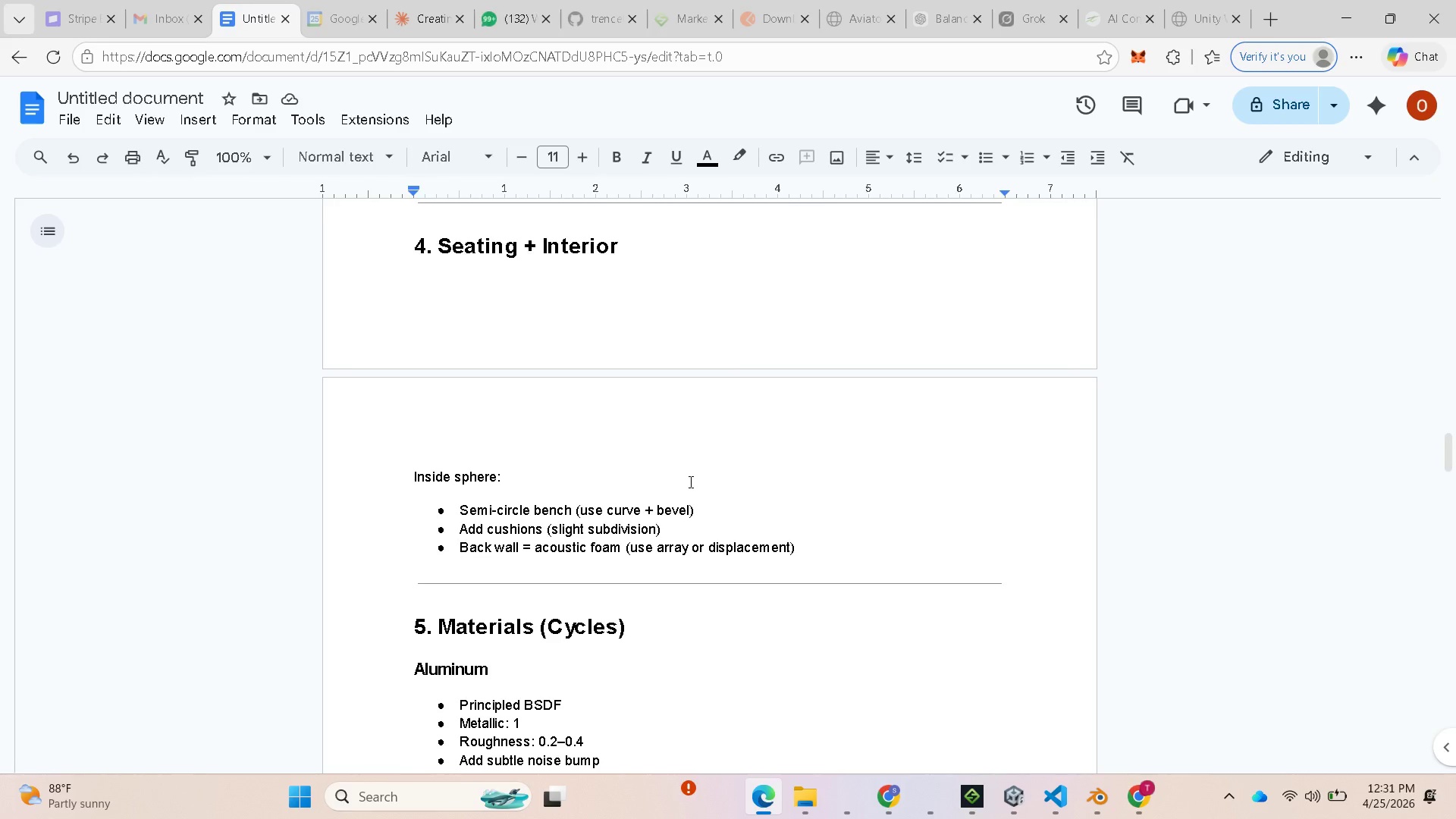 
scroll: coordinate [564, 534], scroll_direction: down, amount: 3.0
 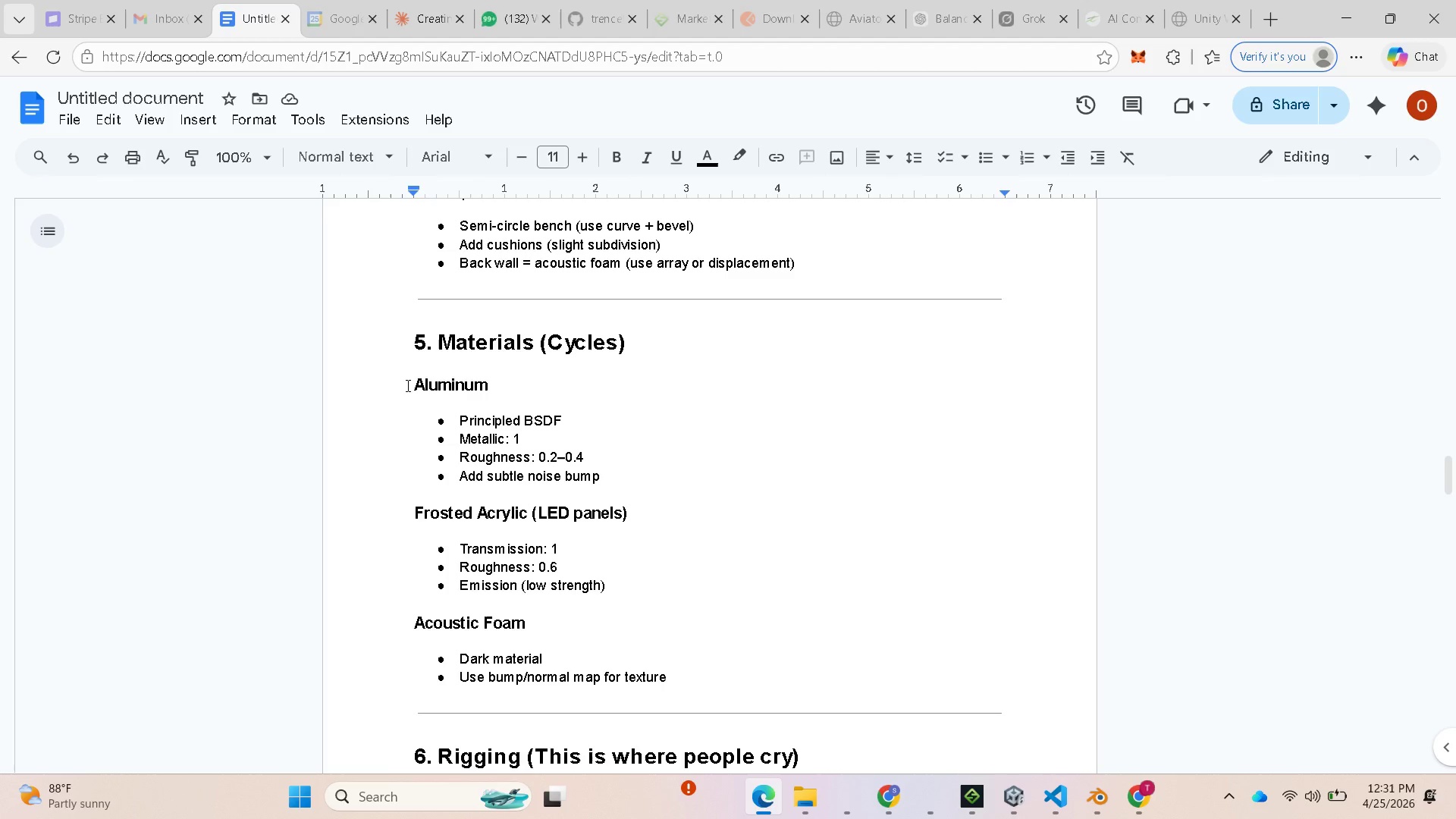 
left_click_drag(start_coordinate=[412, 385], to_coordinate=[489, 385])
 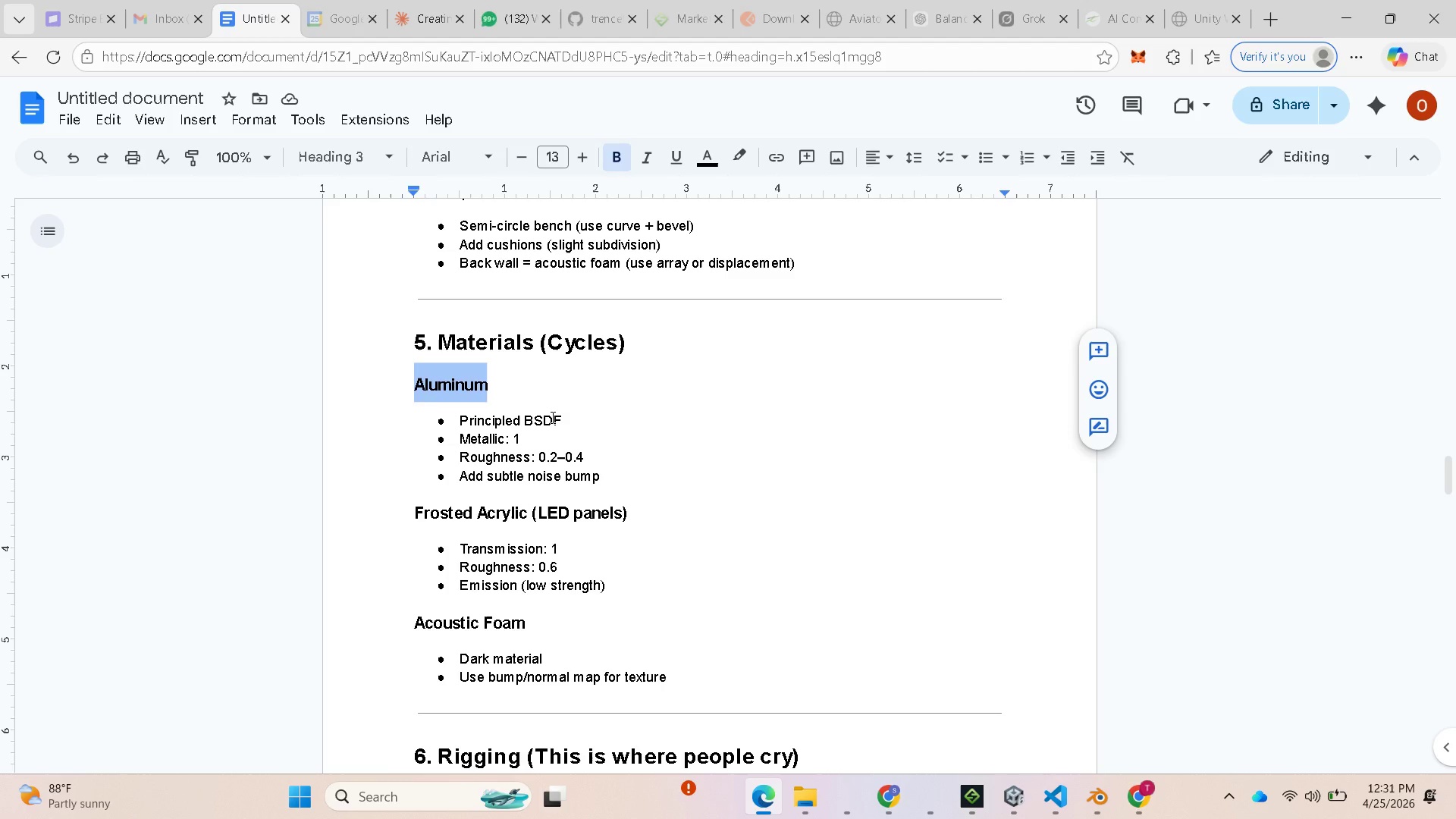 
key(Control+C)
 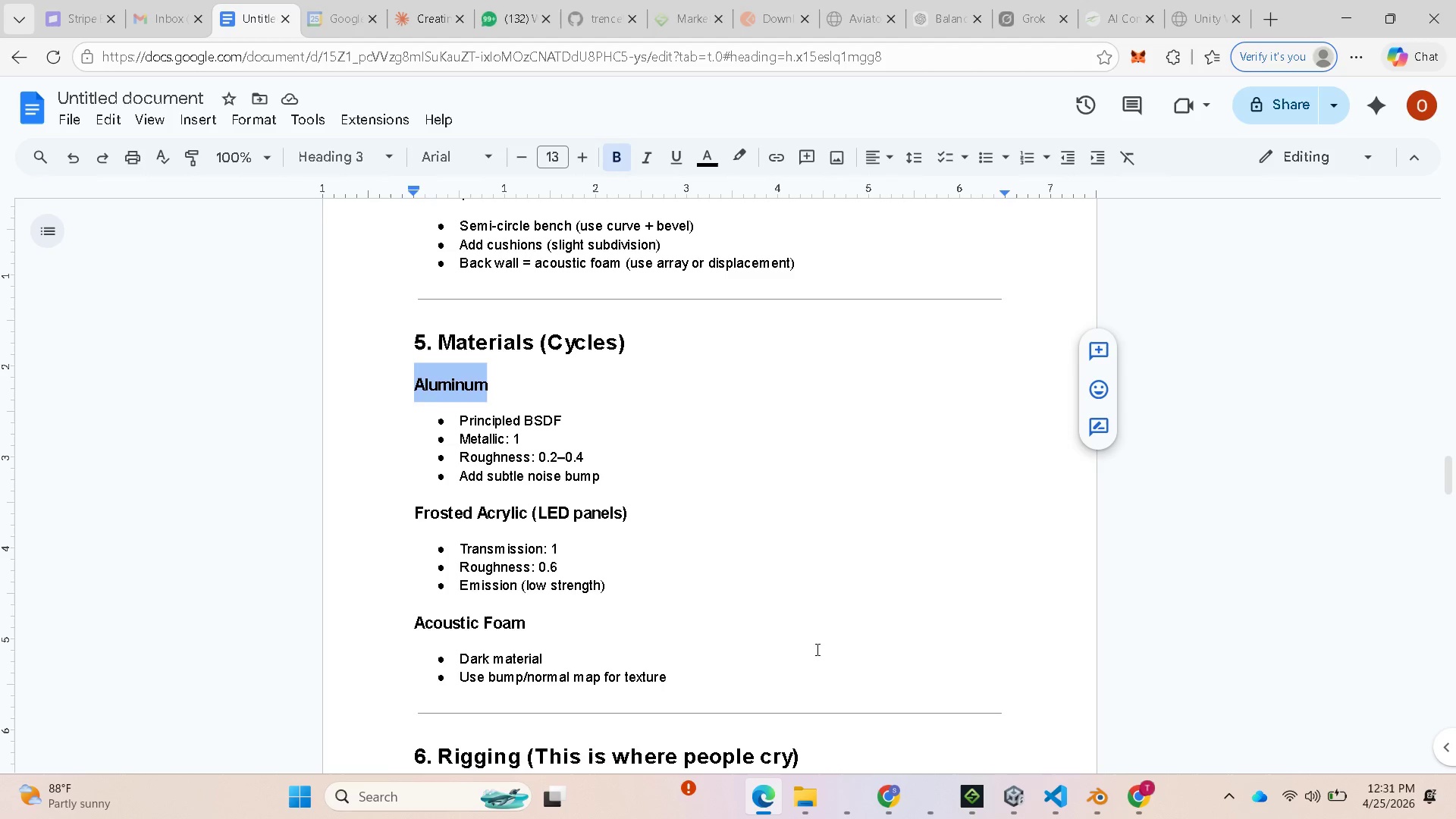 
scroll: coordinate [799, 663], scroll_direction: down, amount: 3.0
 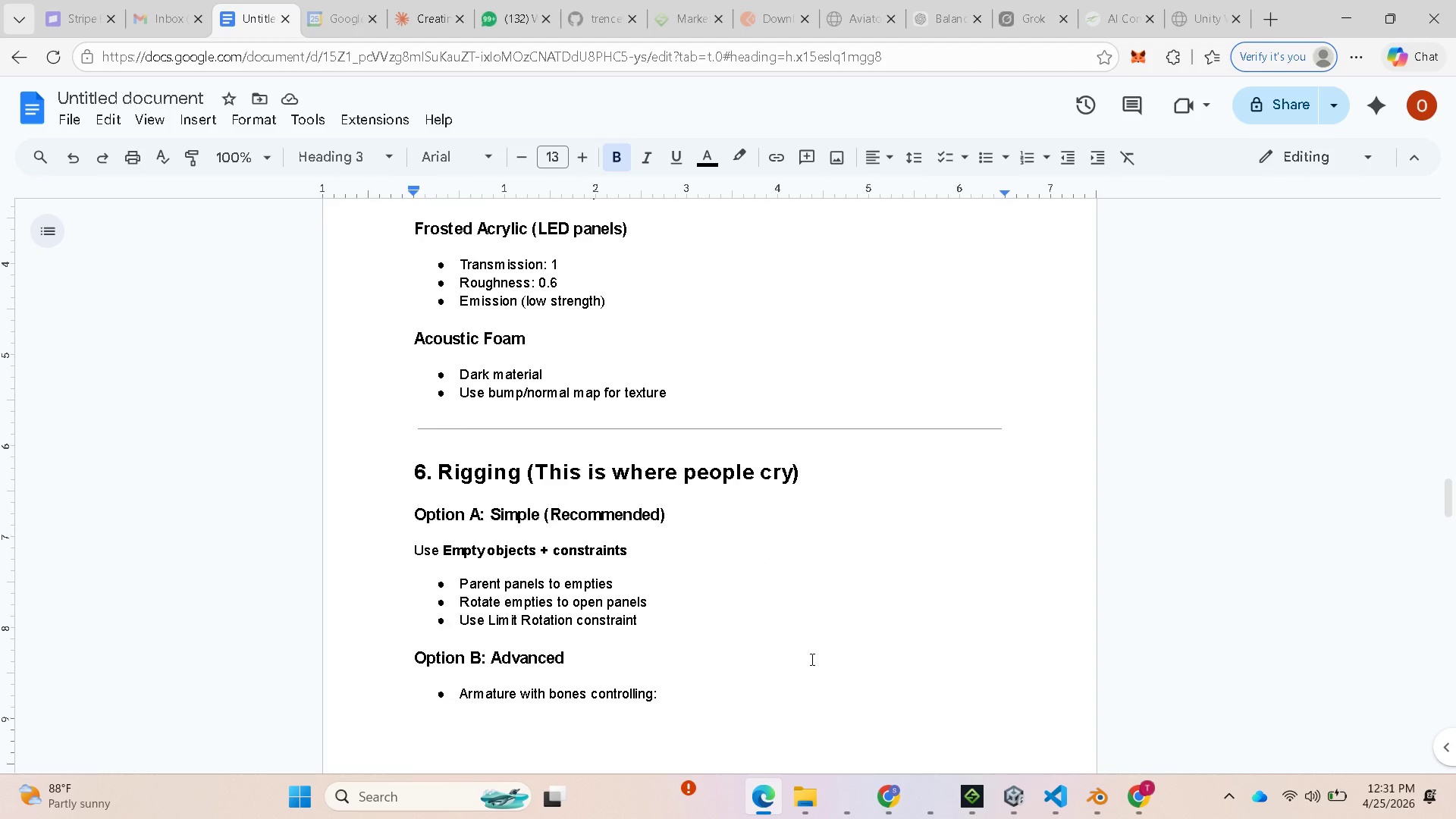 
wait(9.09)
 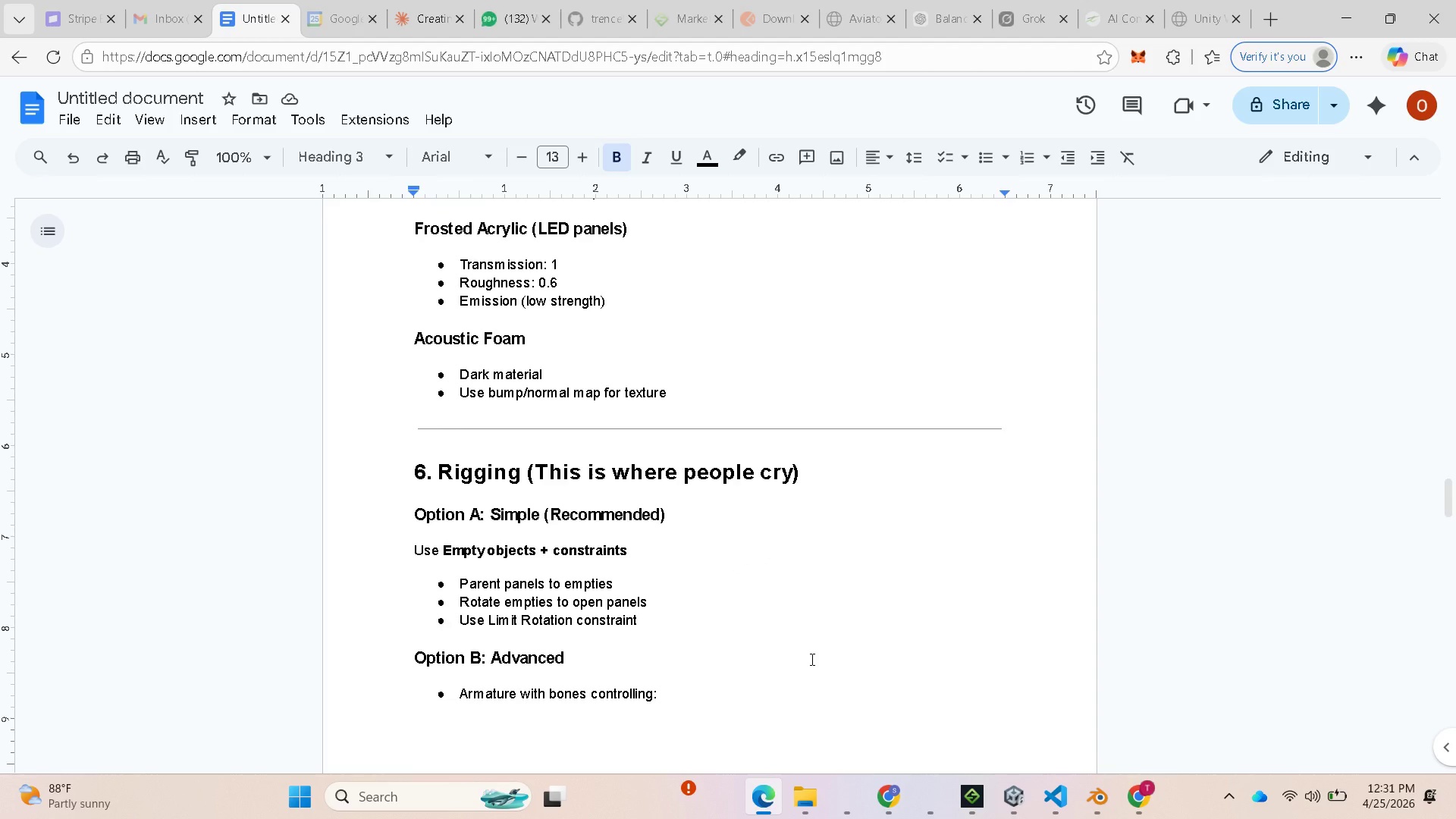 
scroll: coordinate [601, 592], scroll_direction: down, amount: 6.0
 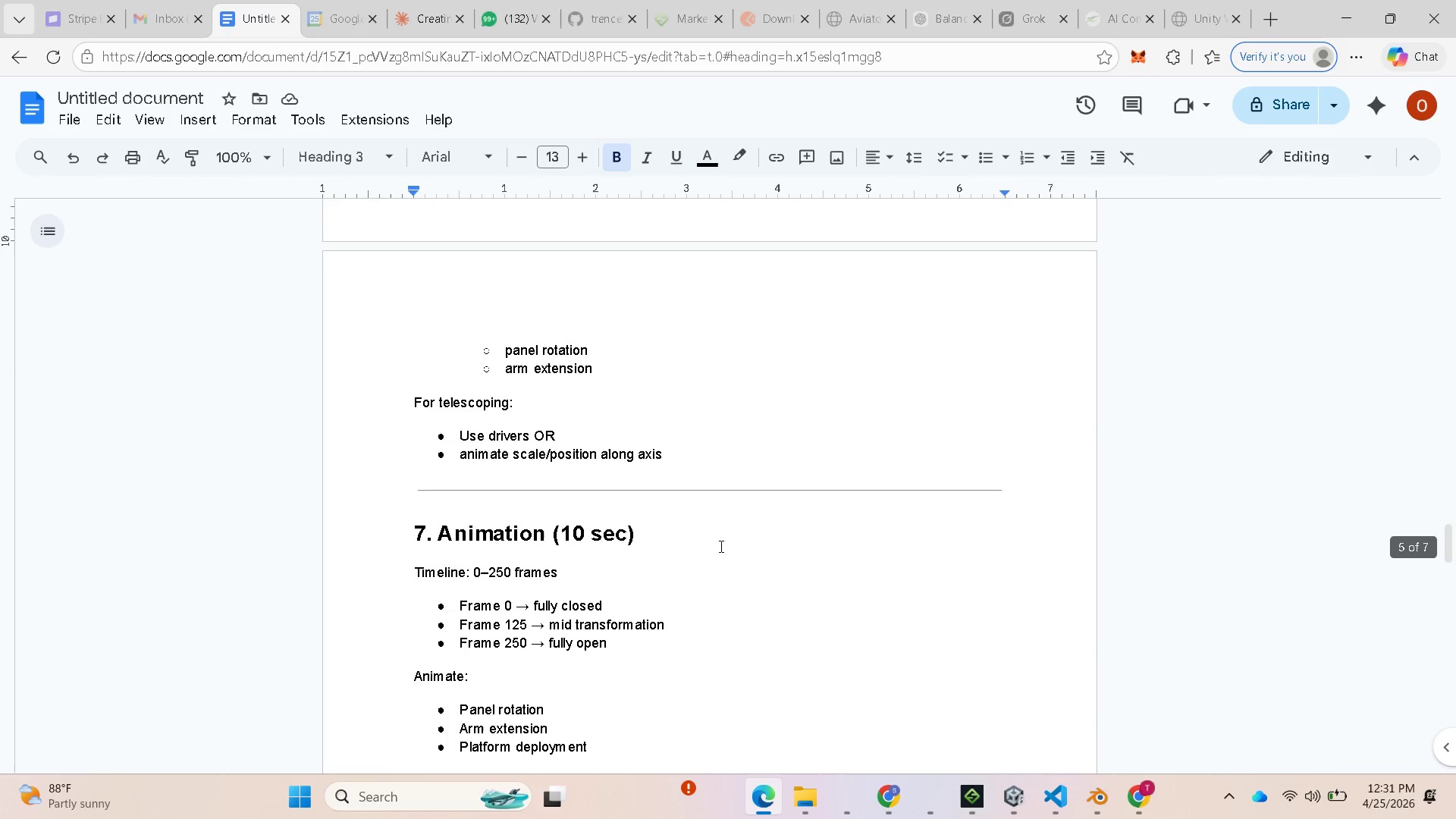 
scroll: coordinate [970, 297], scroll_direction: up, amount: 6.0
 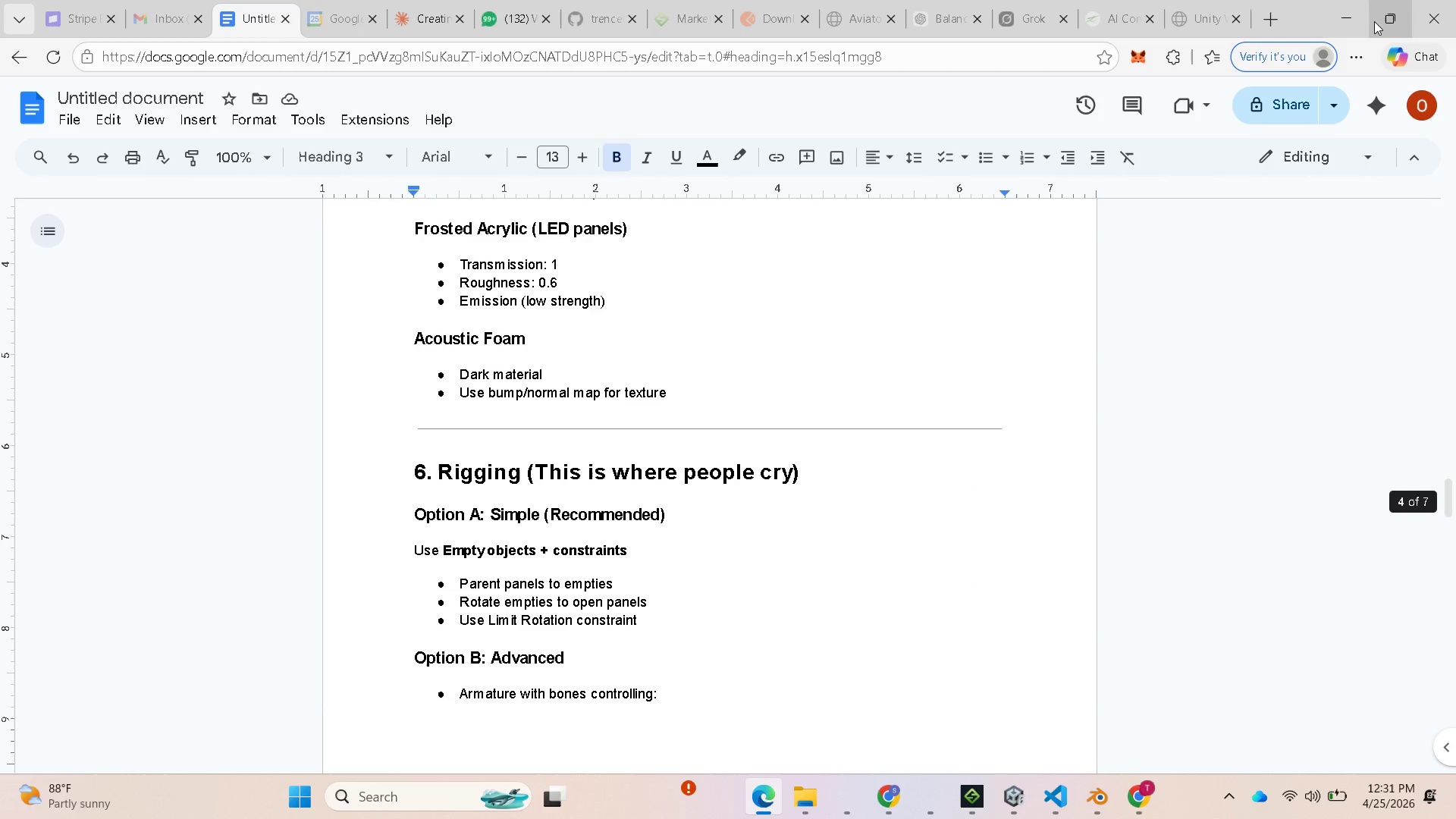 
left_click([1347, 16])
 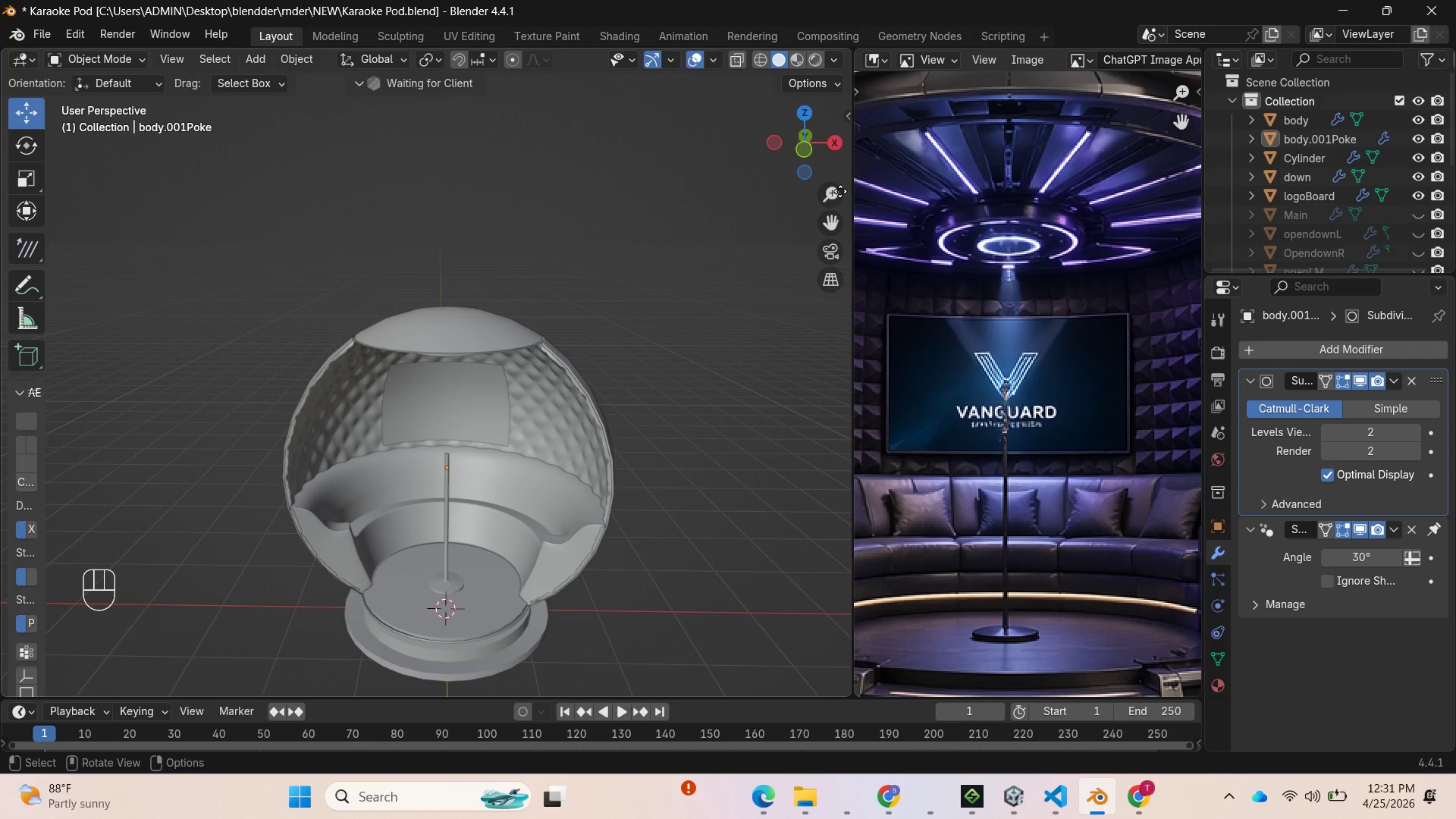 
left_click_drag(start_coordinate=[800, 135], to_coordinate=[792, 145])
 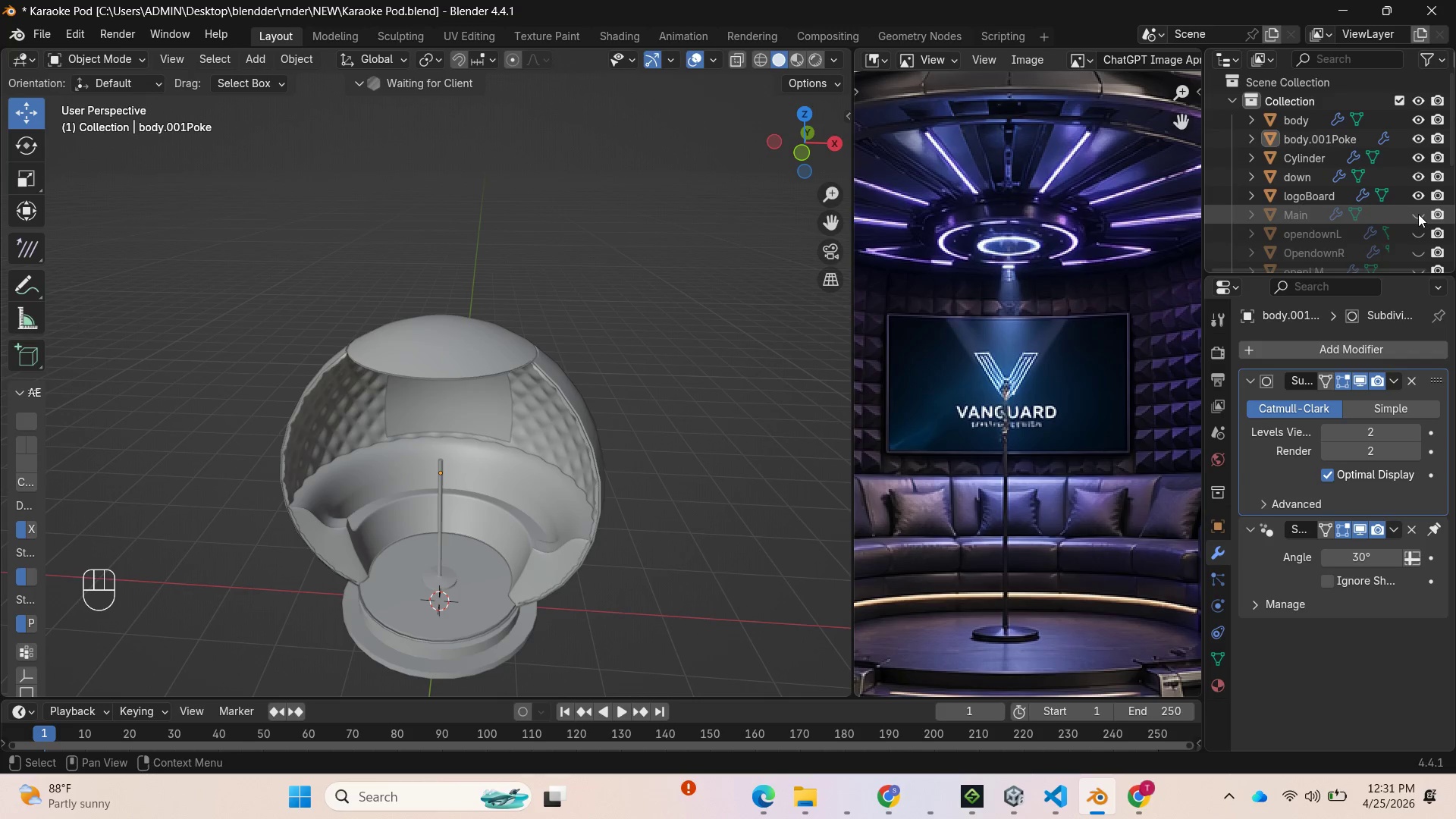 
left_click([1418, 214])
 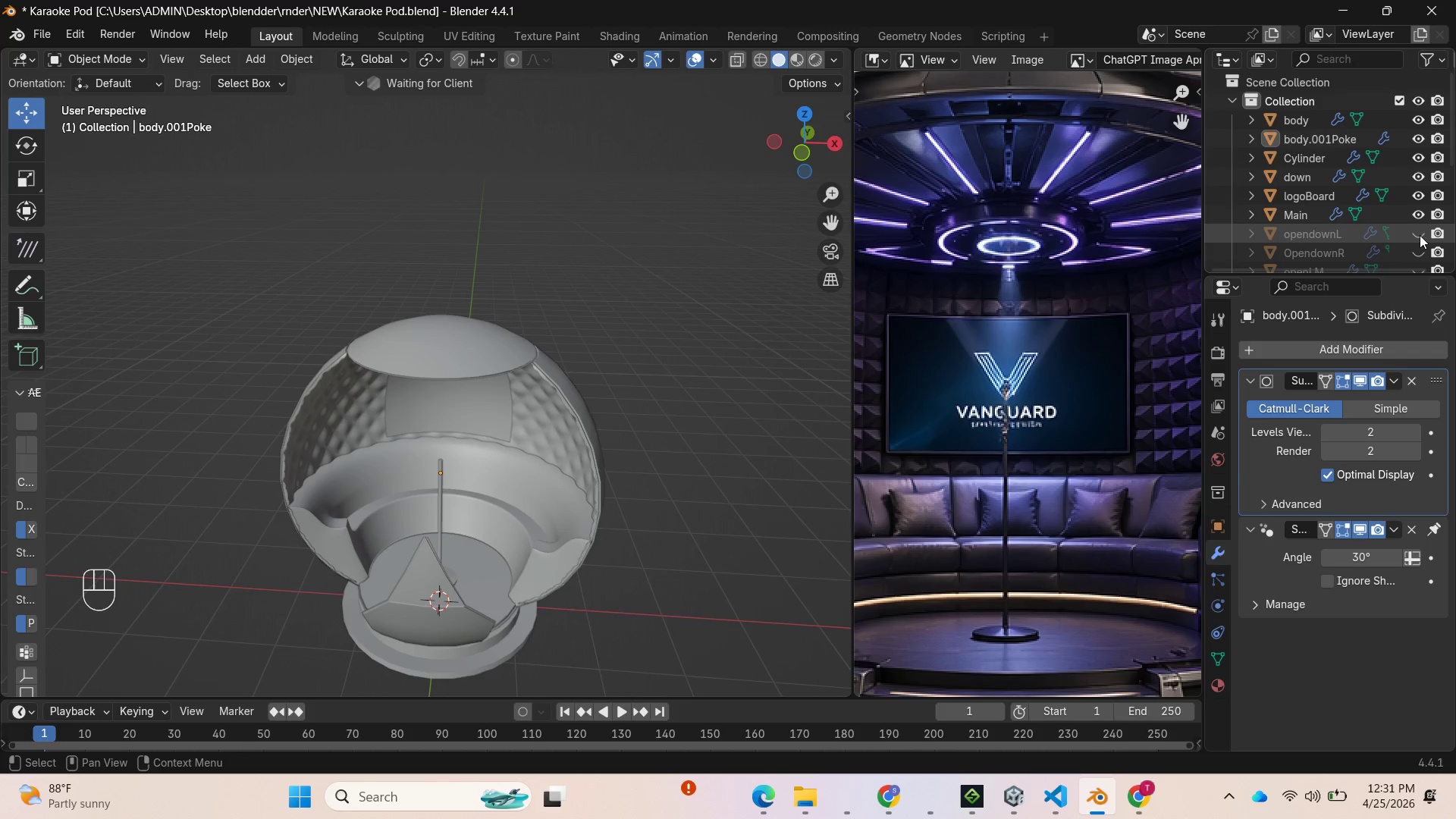 
left_click([1420, 238])
 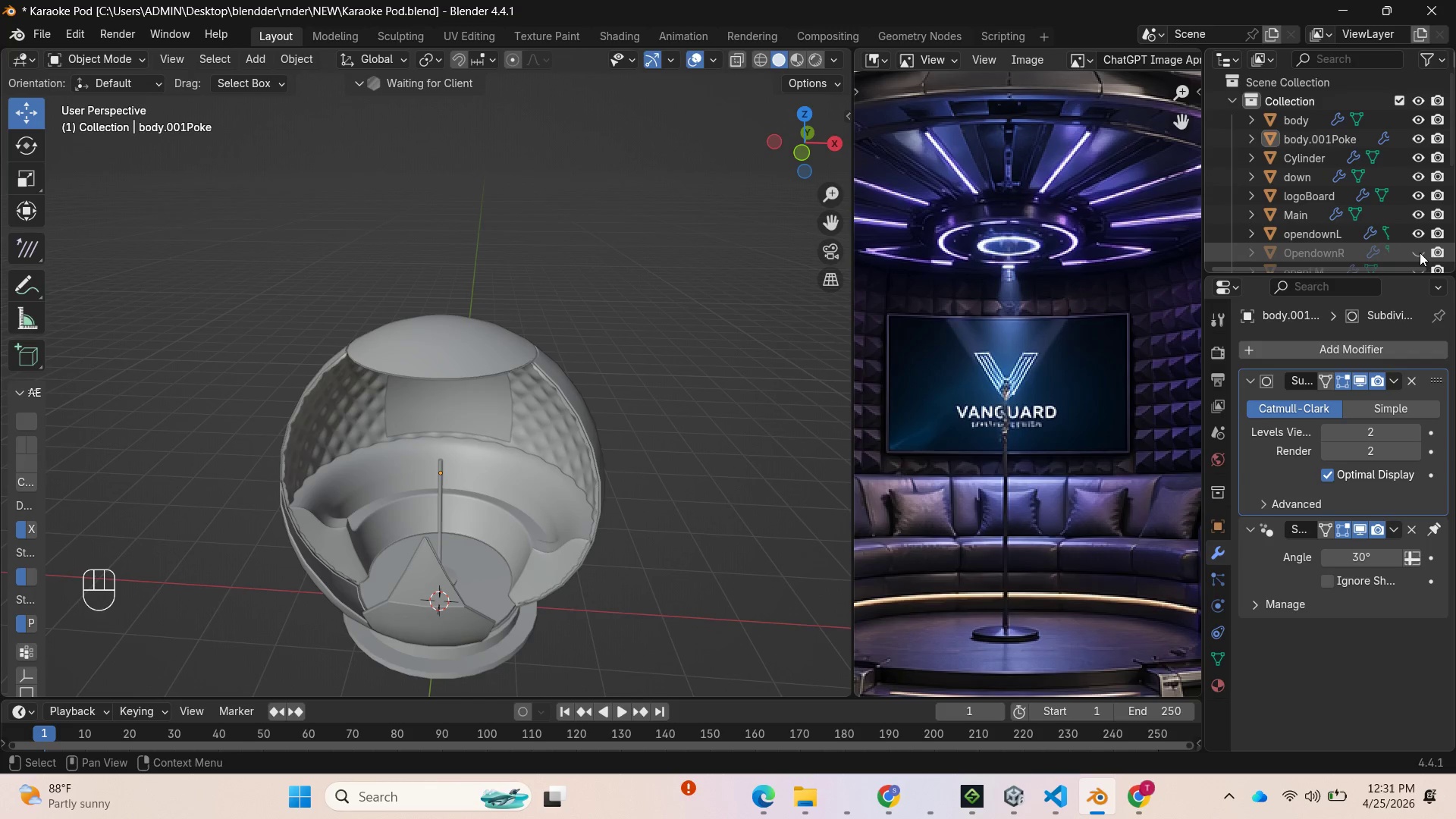 
left_click([1420, 253])
 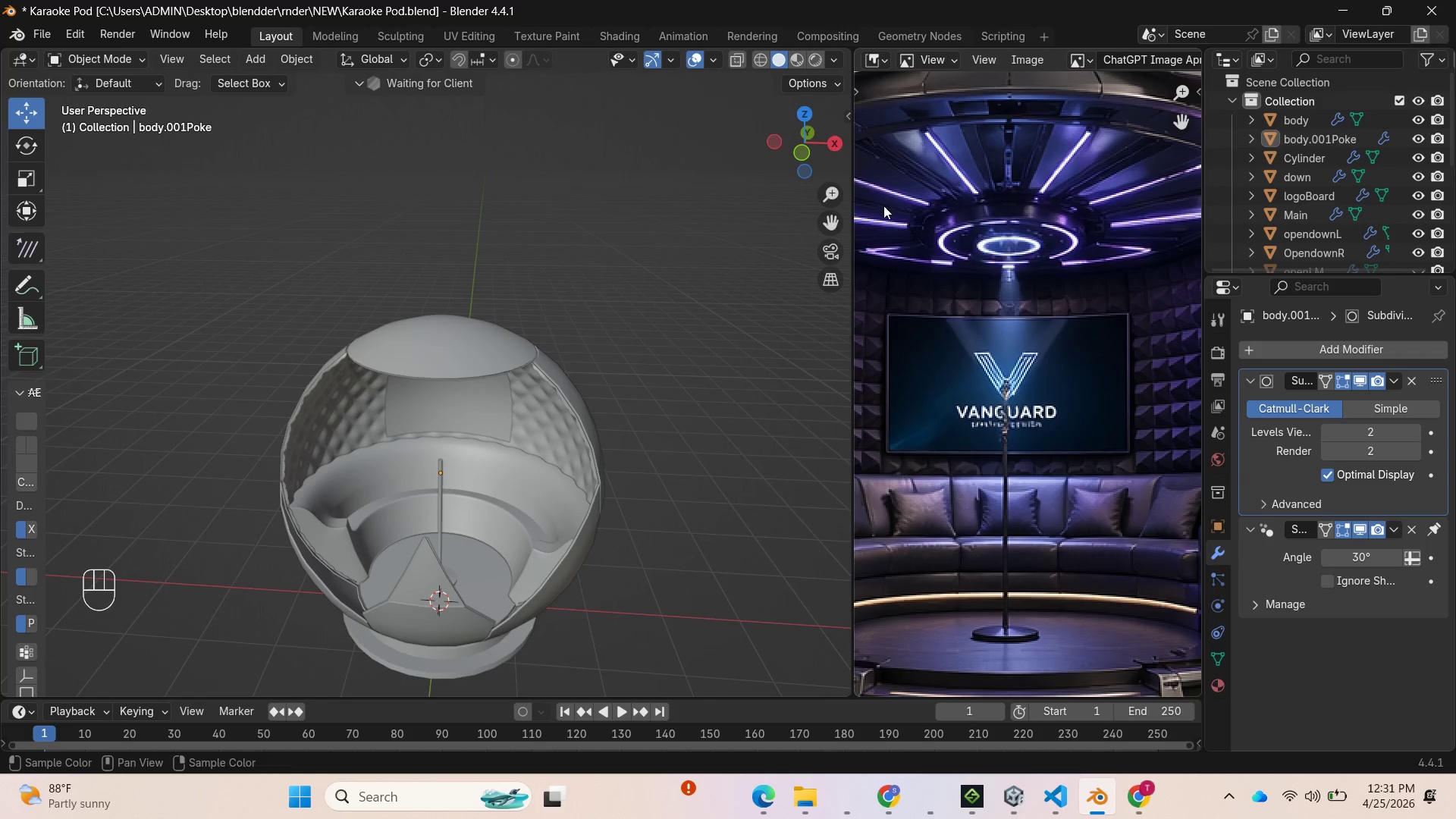 
left_click_drag(start_coordinate=[799, 149], to_coordinate=[17, 152])
 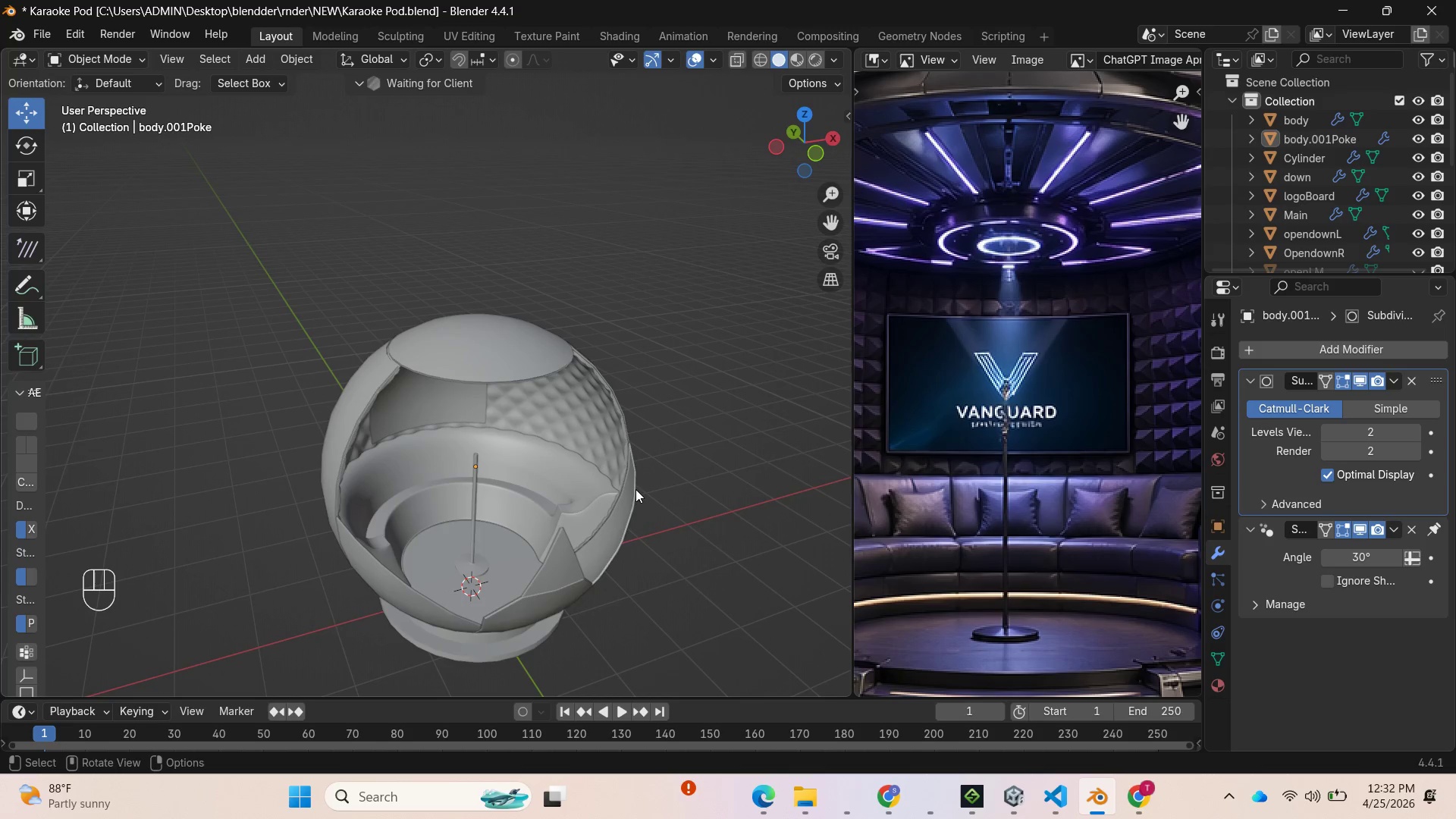 
left_click([635, 489])
 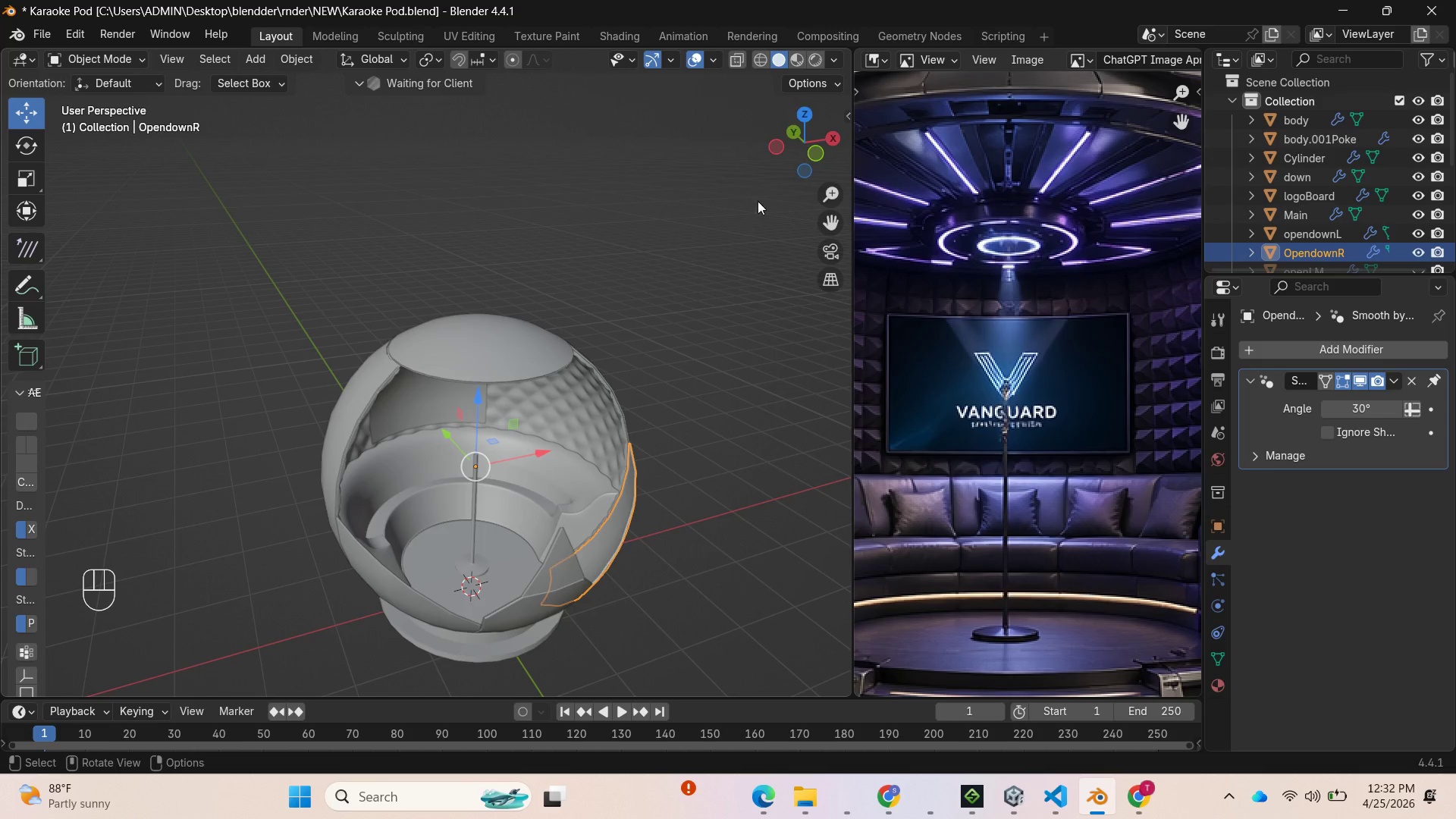 
left_click_drag(start_coordinate=[790, 153], to_coordinate=[714, 115])
 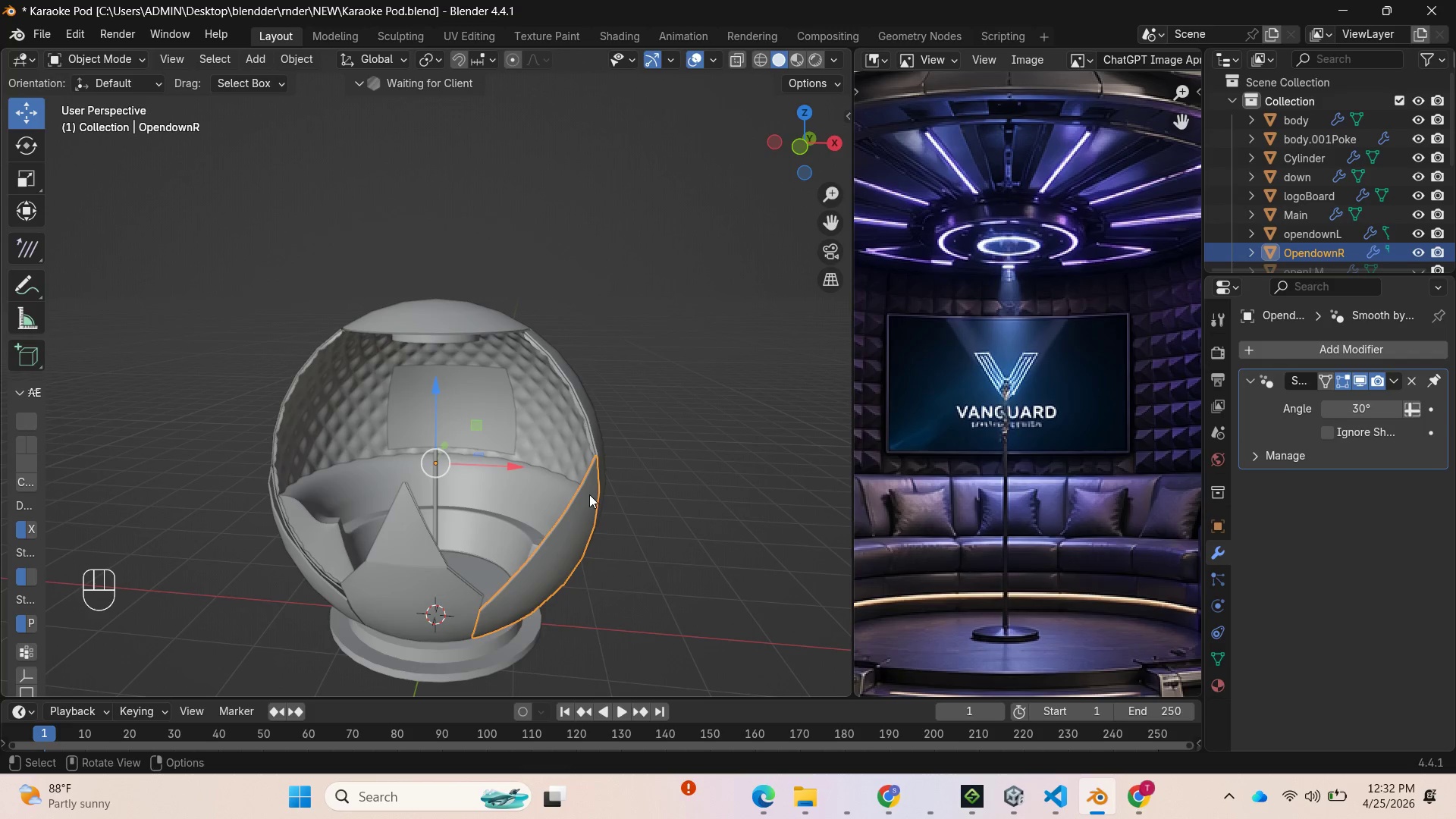 
wait(19.5)
 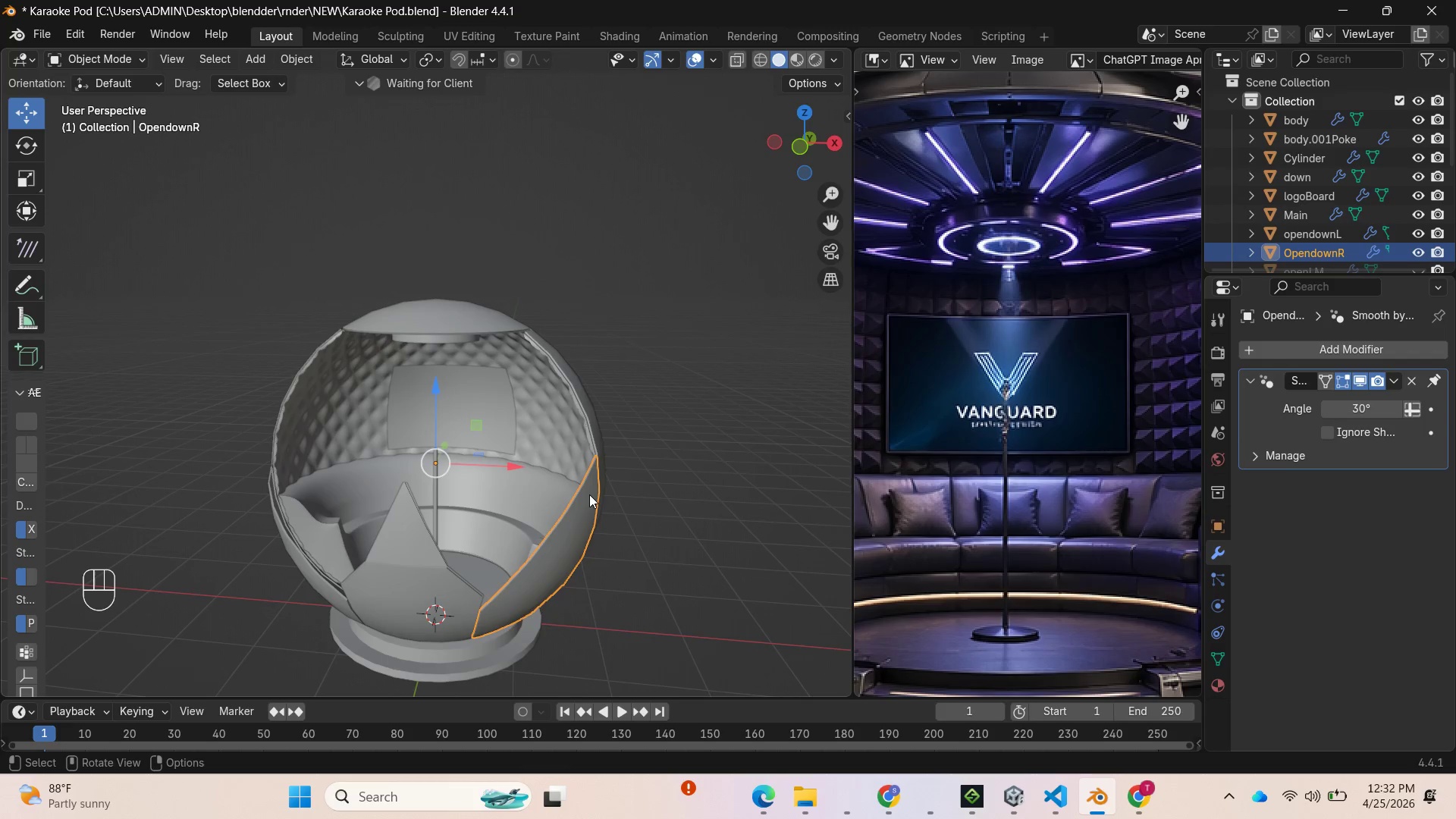 
key(Shift+D)
 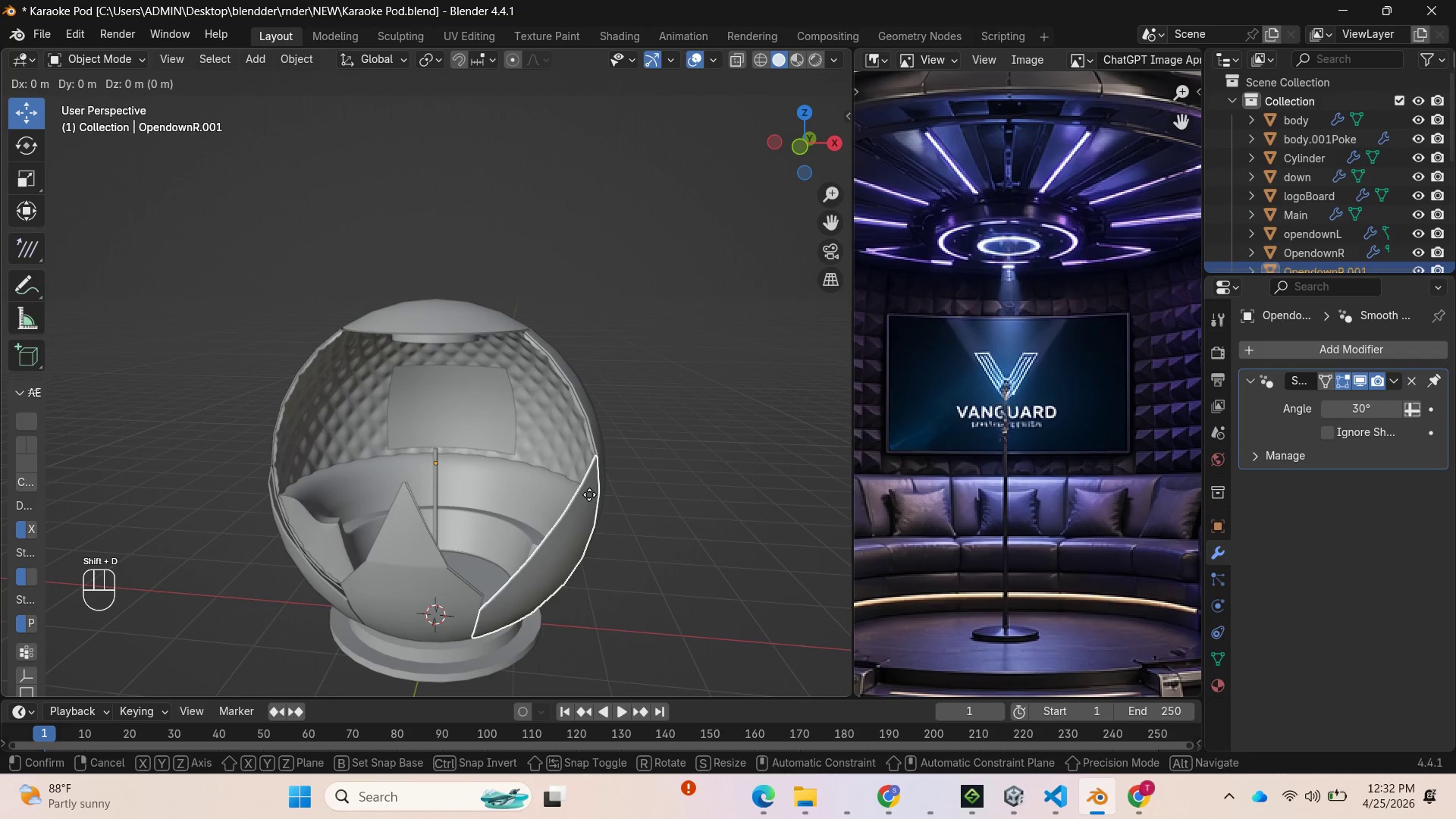 
key(Enter)
 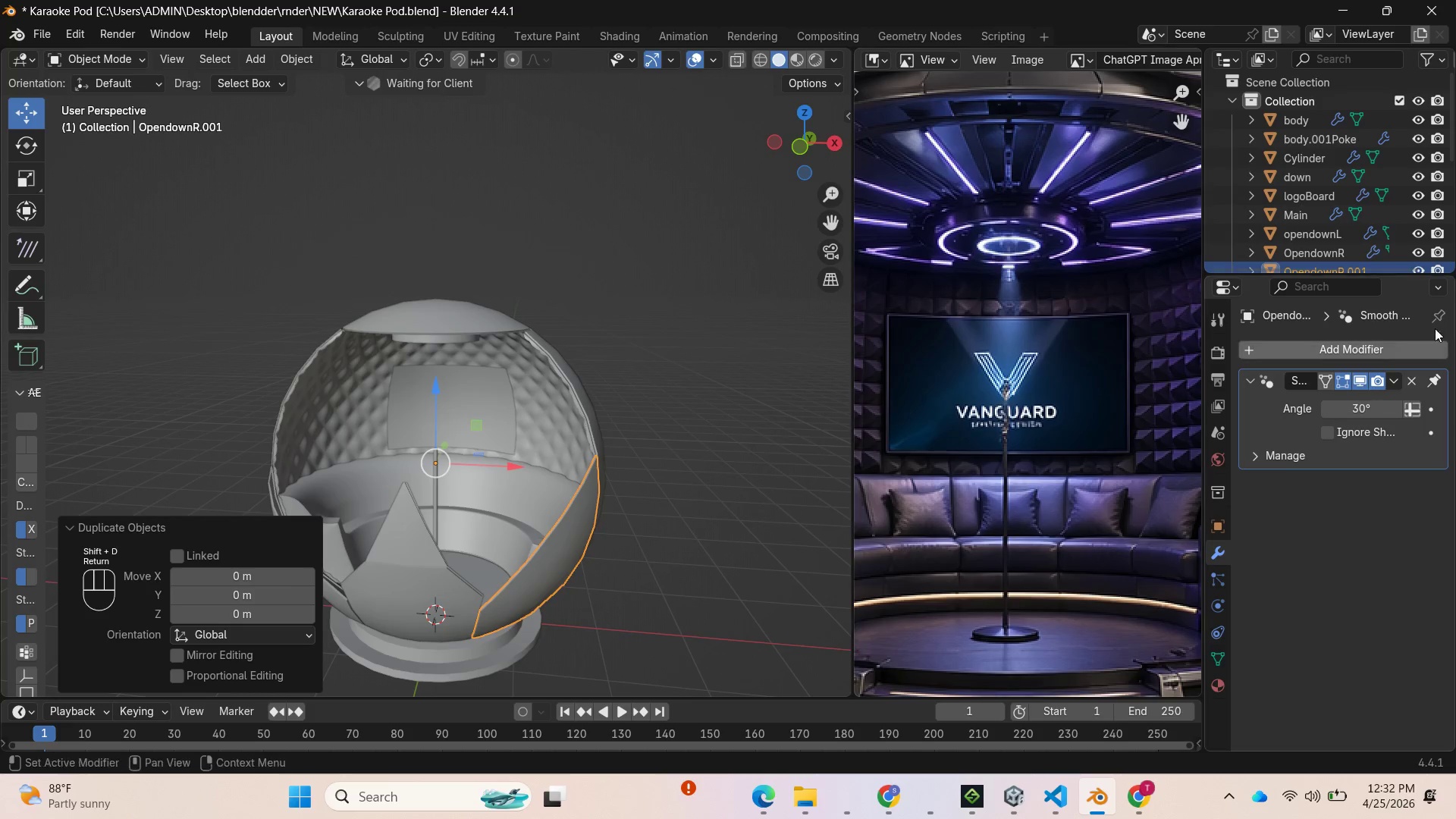 
scroll: coordinate [1401, 234], scroll_direction: down, amount: 3.0
 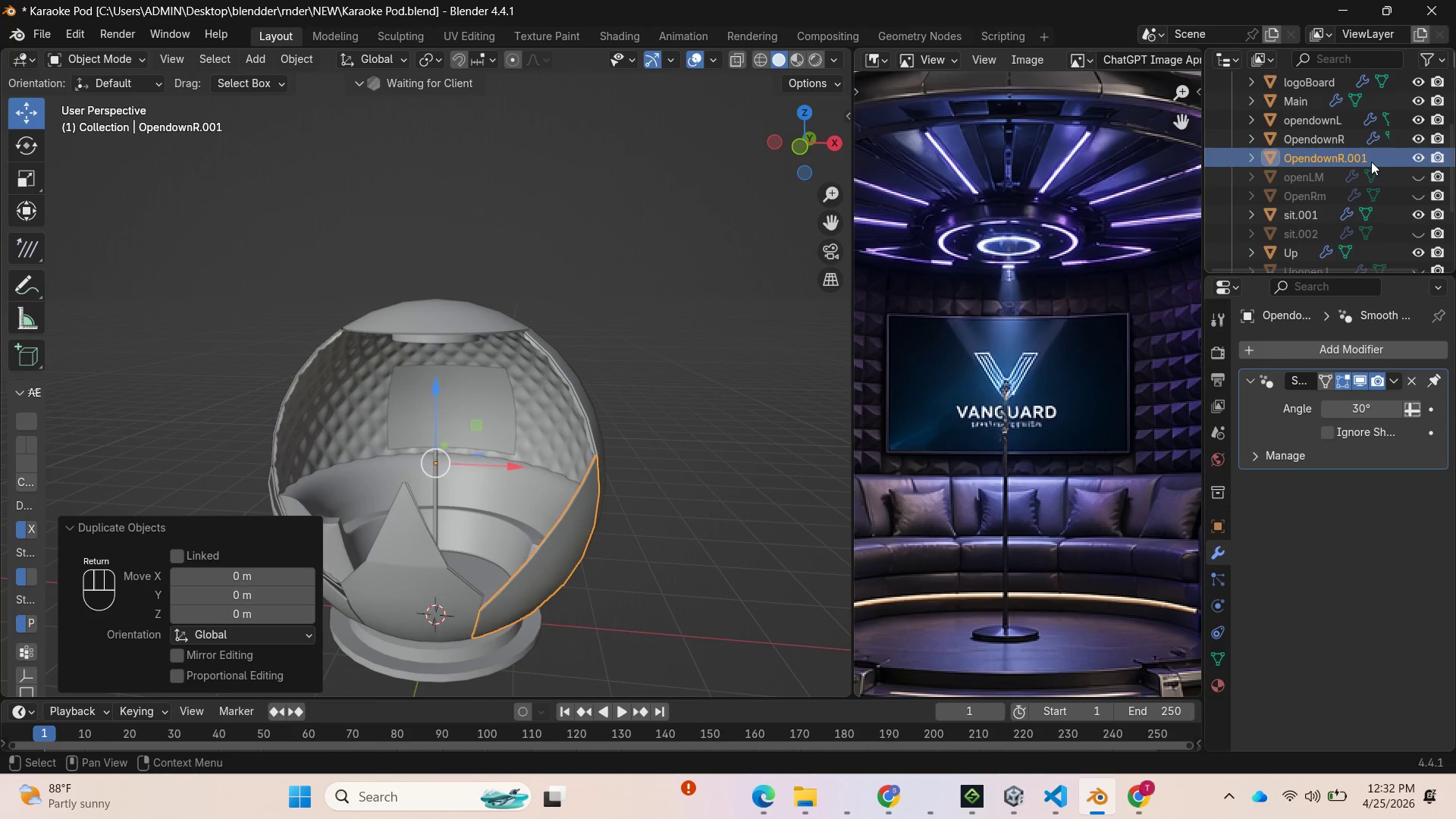 
left_click([1370, 158])
 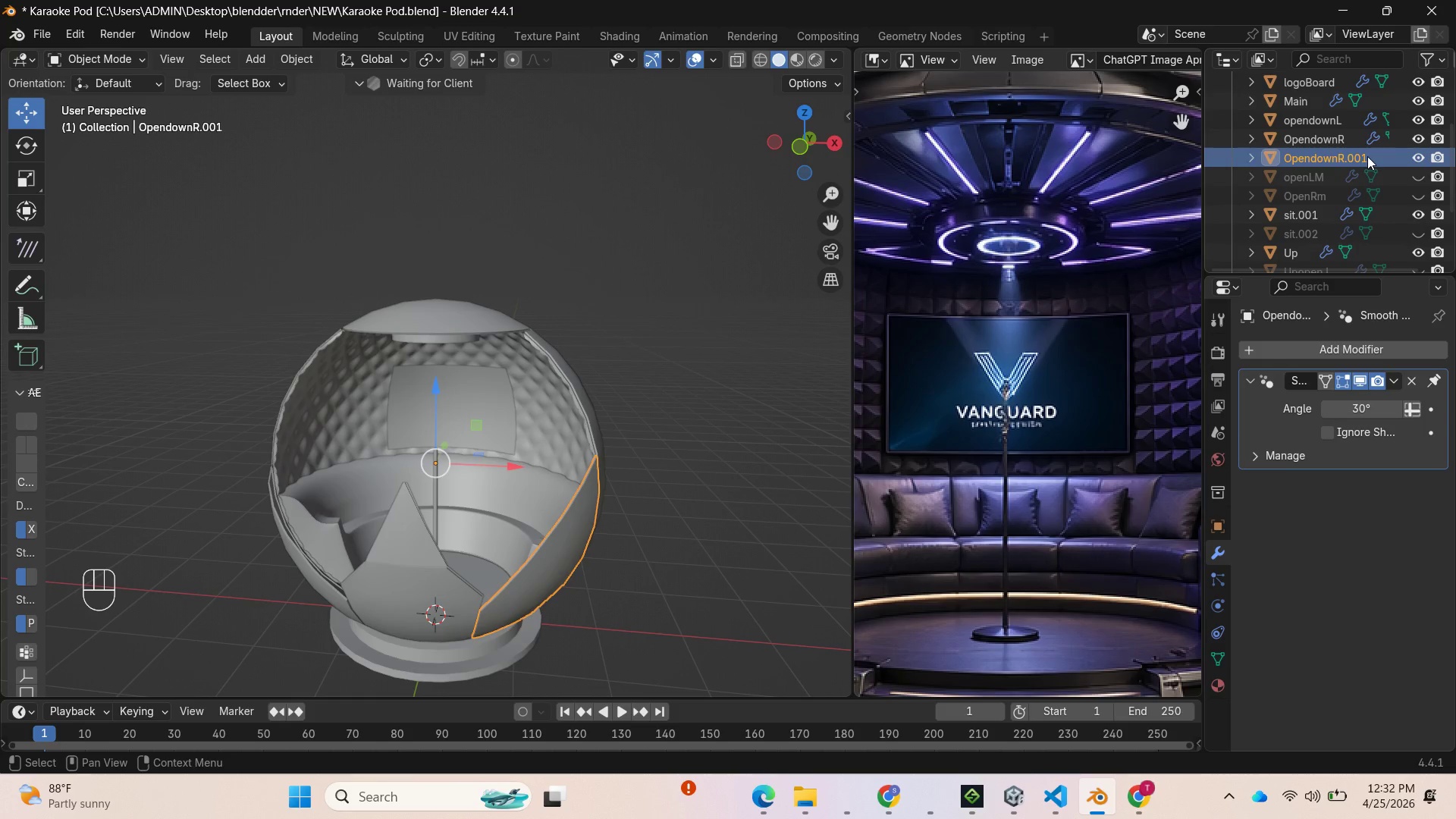 
double_click([1367, 156])
 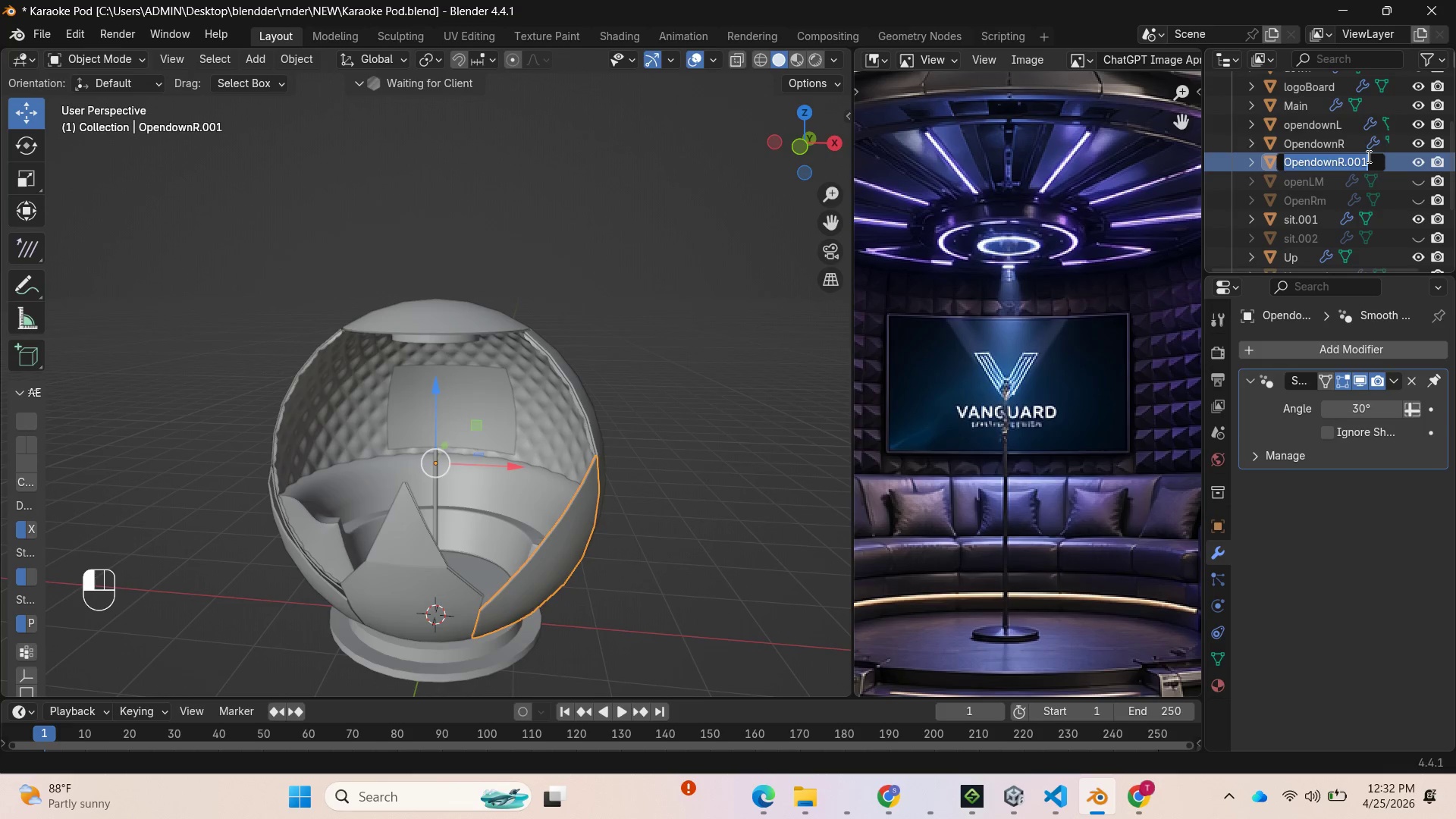 
left_click([1367, 156])
 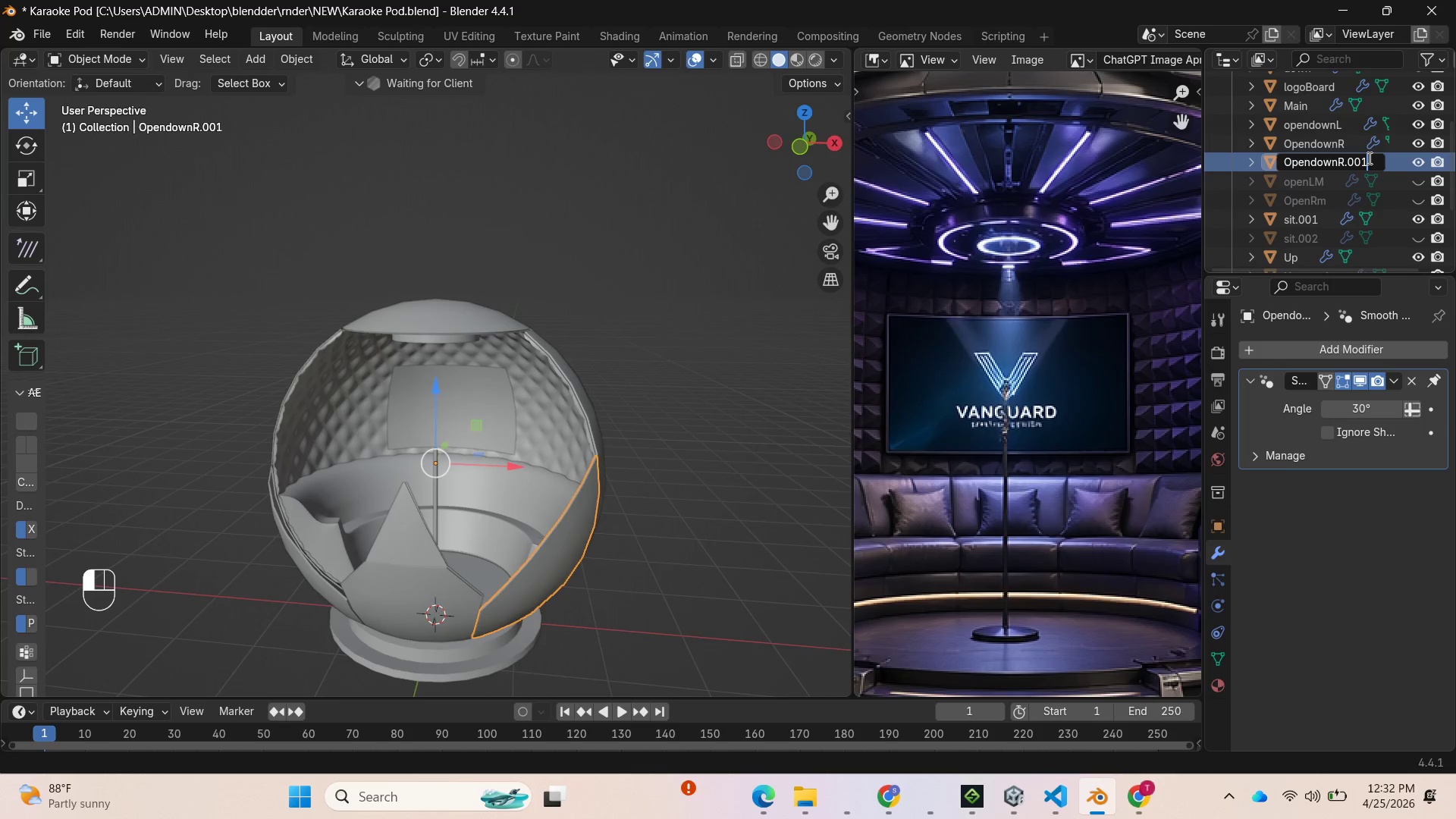 
key(Backspace)
key(Backspace)
key(Backspace)
type(po)
key(Backspace)
key(Backspace)
key(Backspace)
type(poke)
 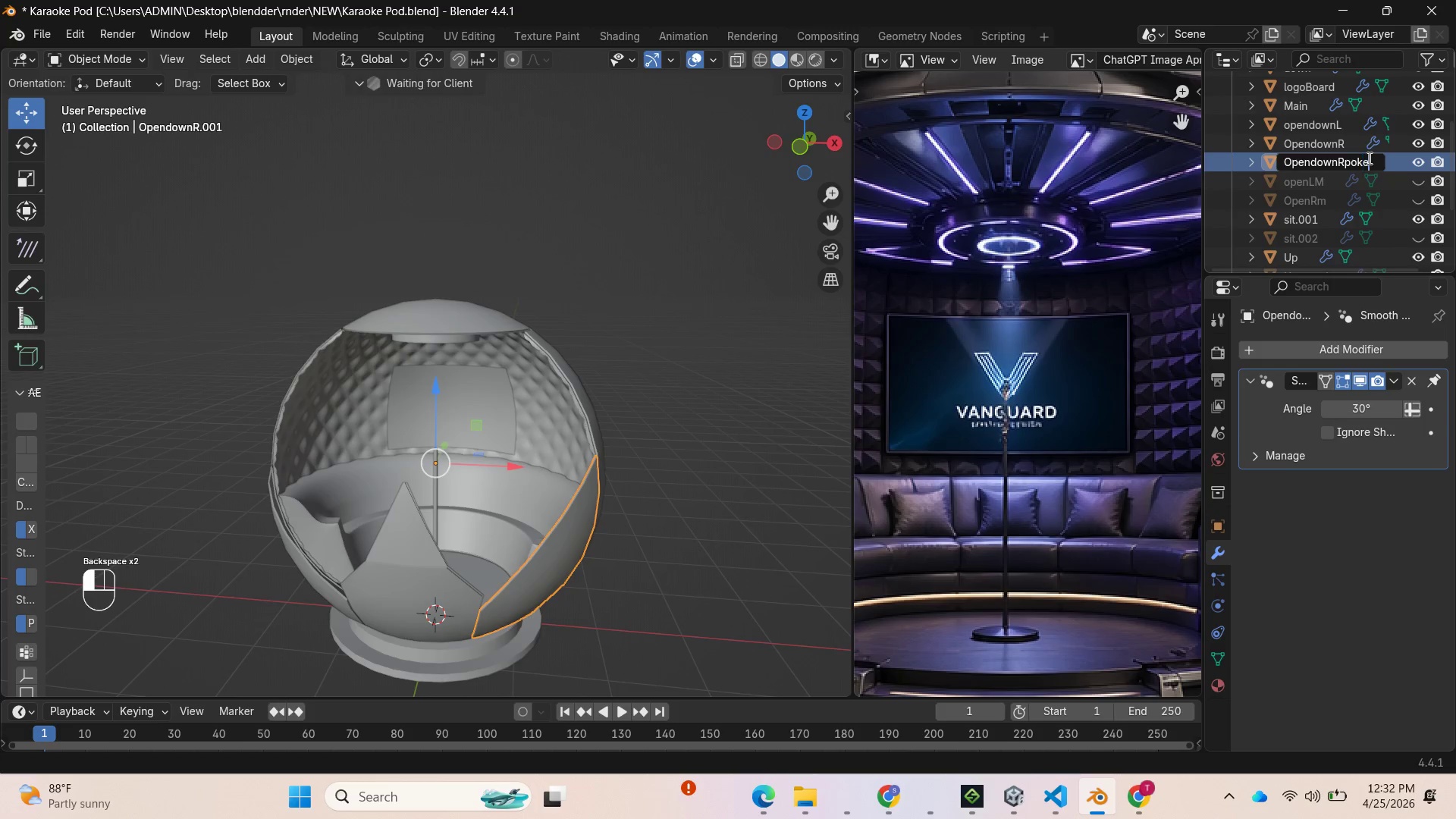 
key(Enter)
 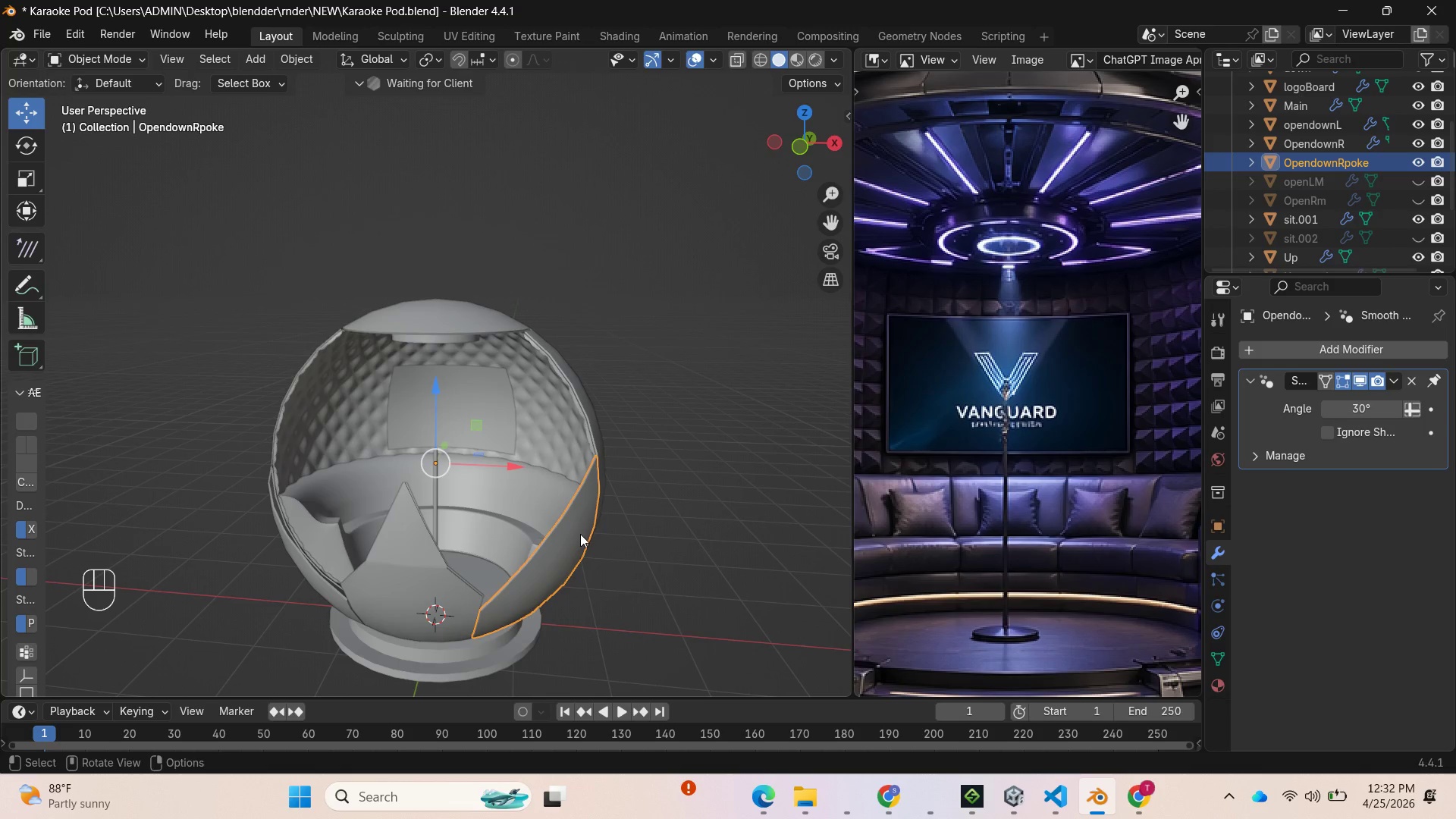 
key(Tab)
 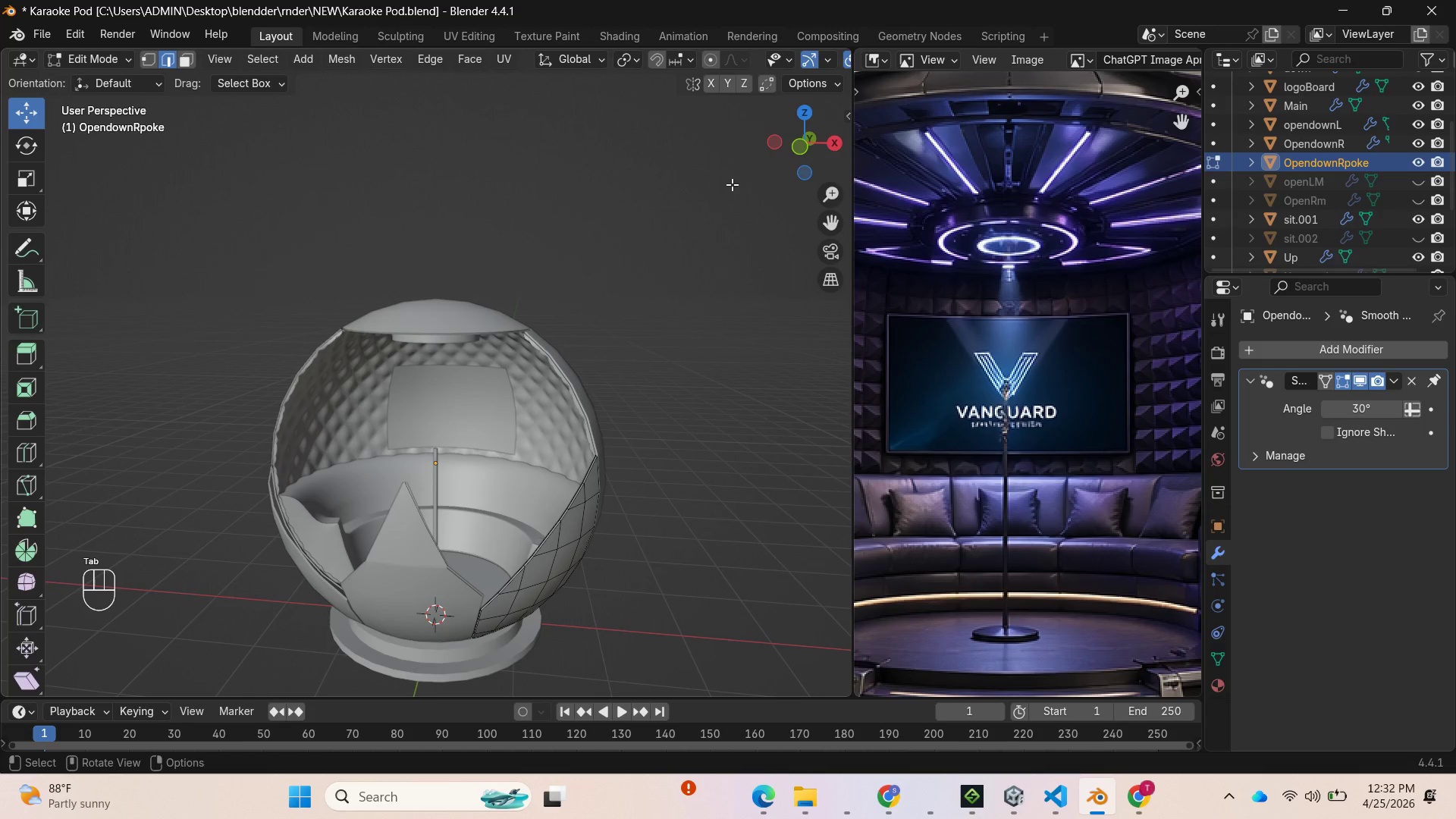 
left_click_drag(start_coordinate=[805, 143], to_coordinate=[730, 99])
 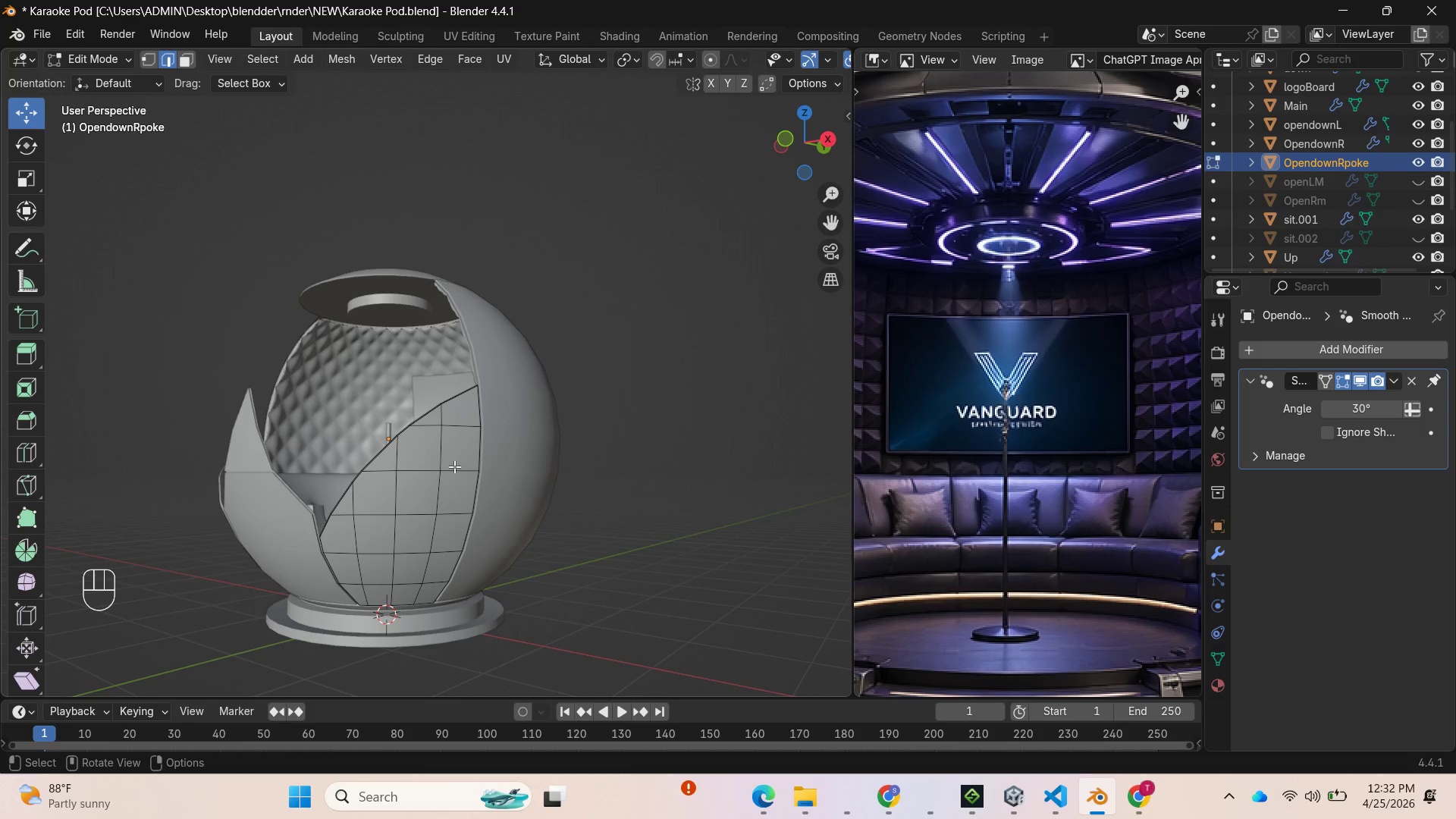 
key(A)
 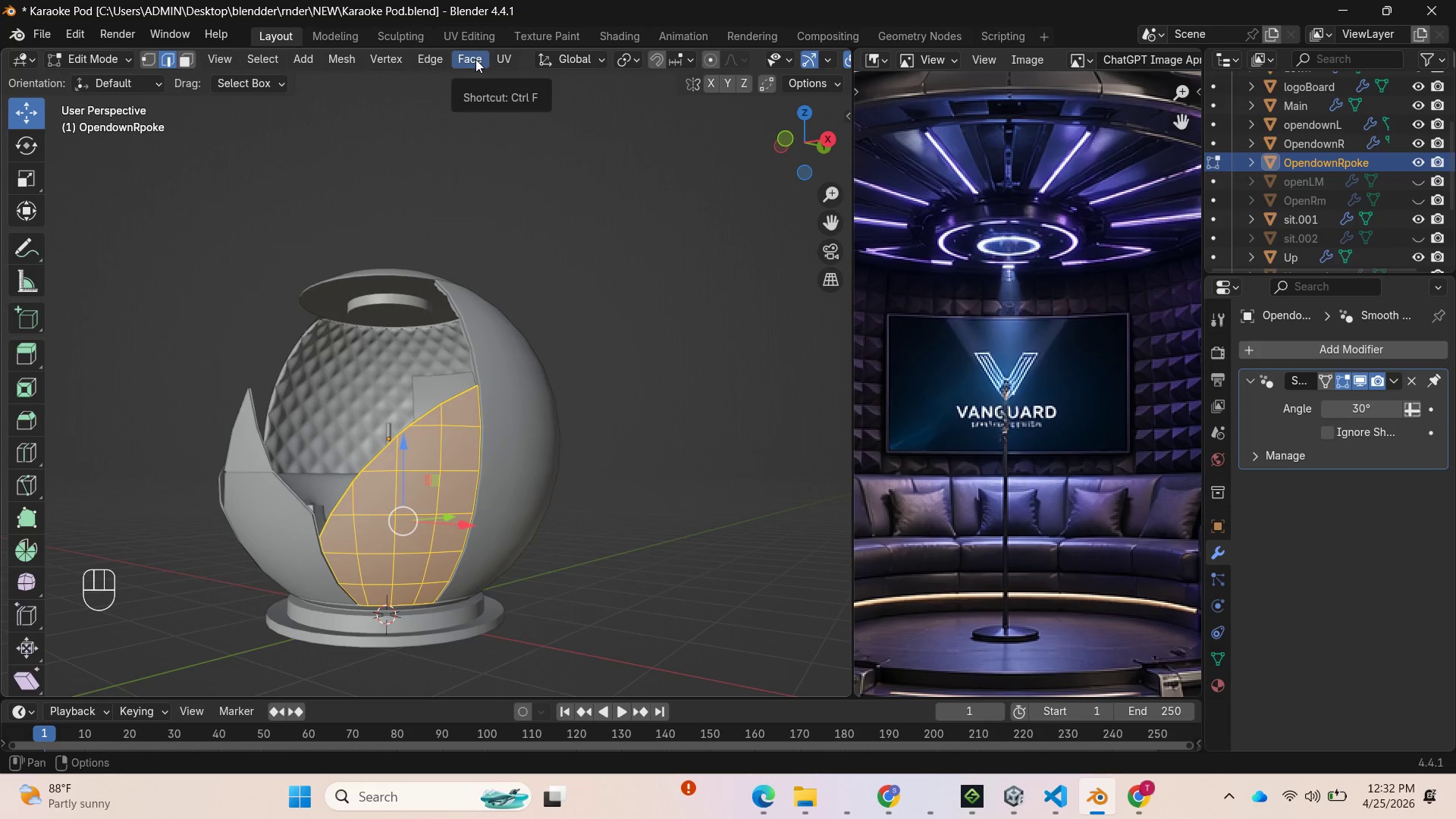 
wait(5.59)
 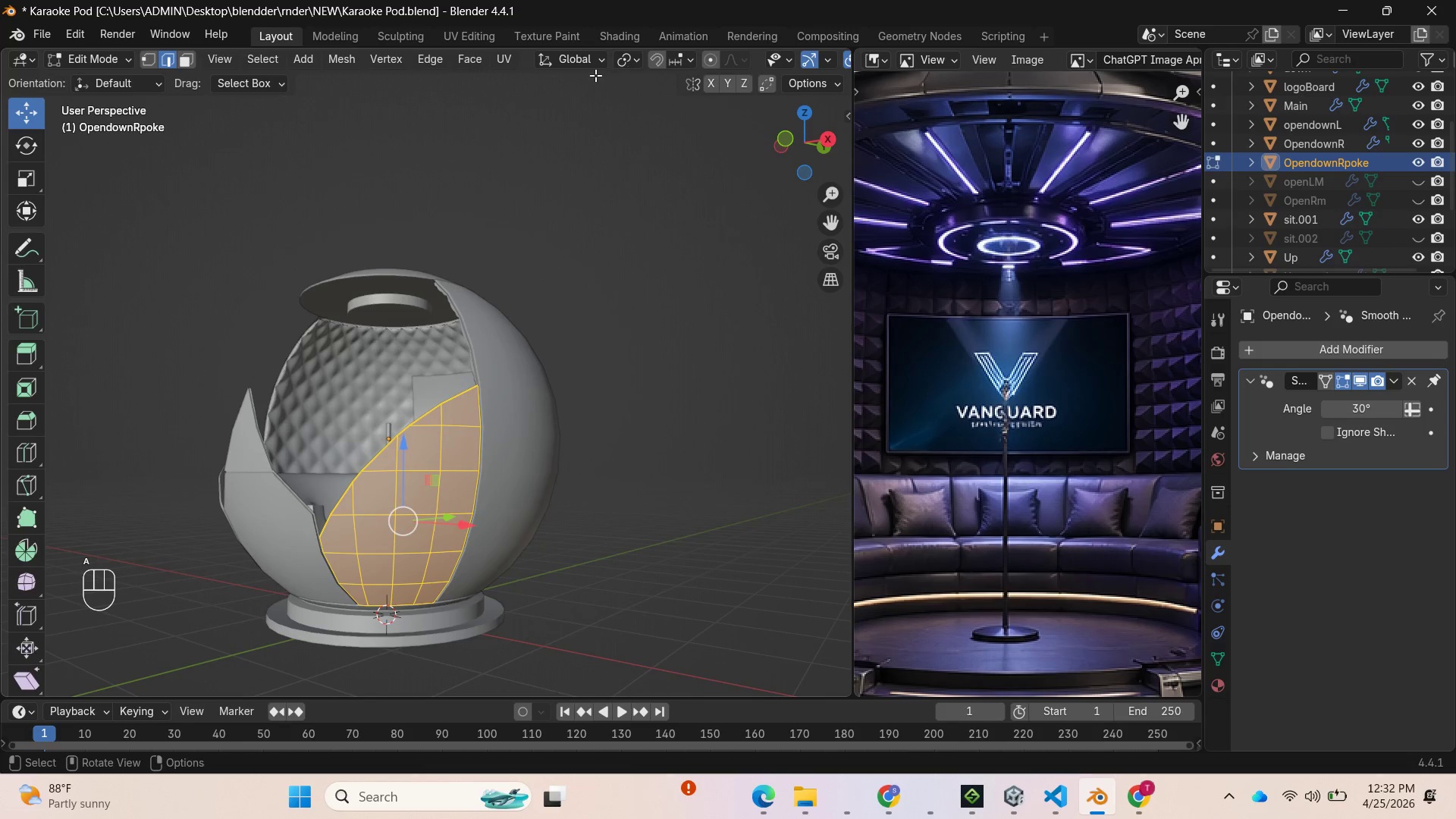 
left_click([475, 59])
 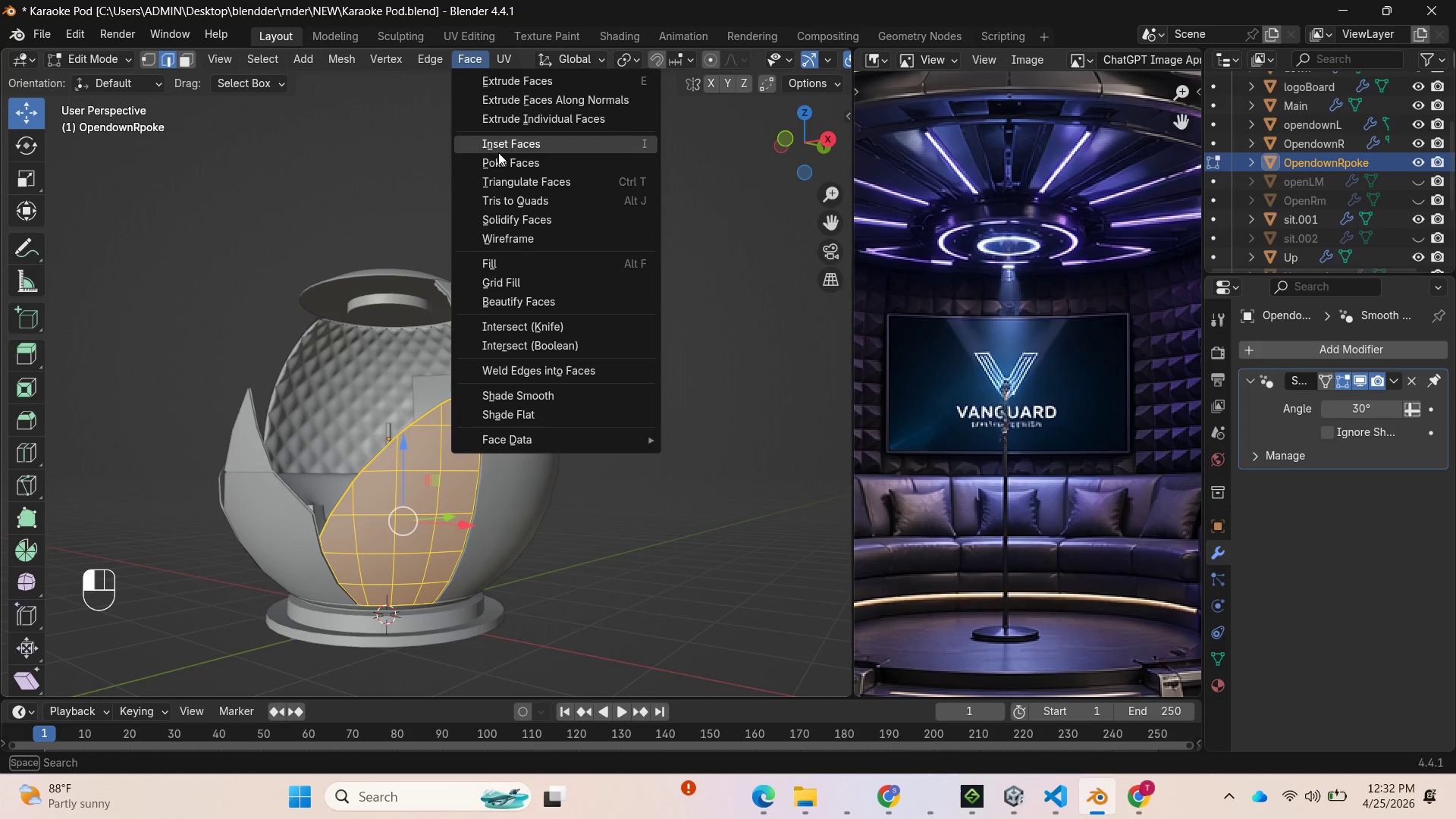 
left_click([497, 166])
 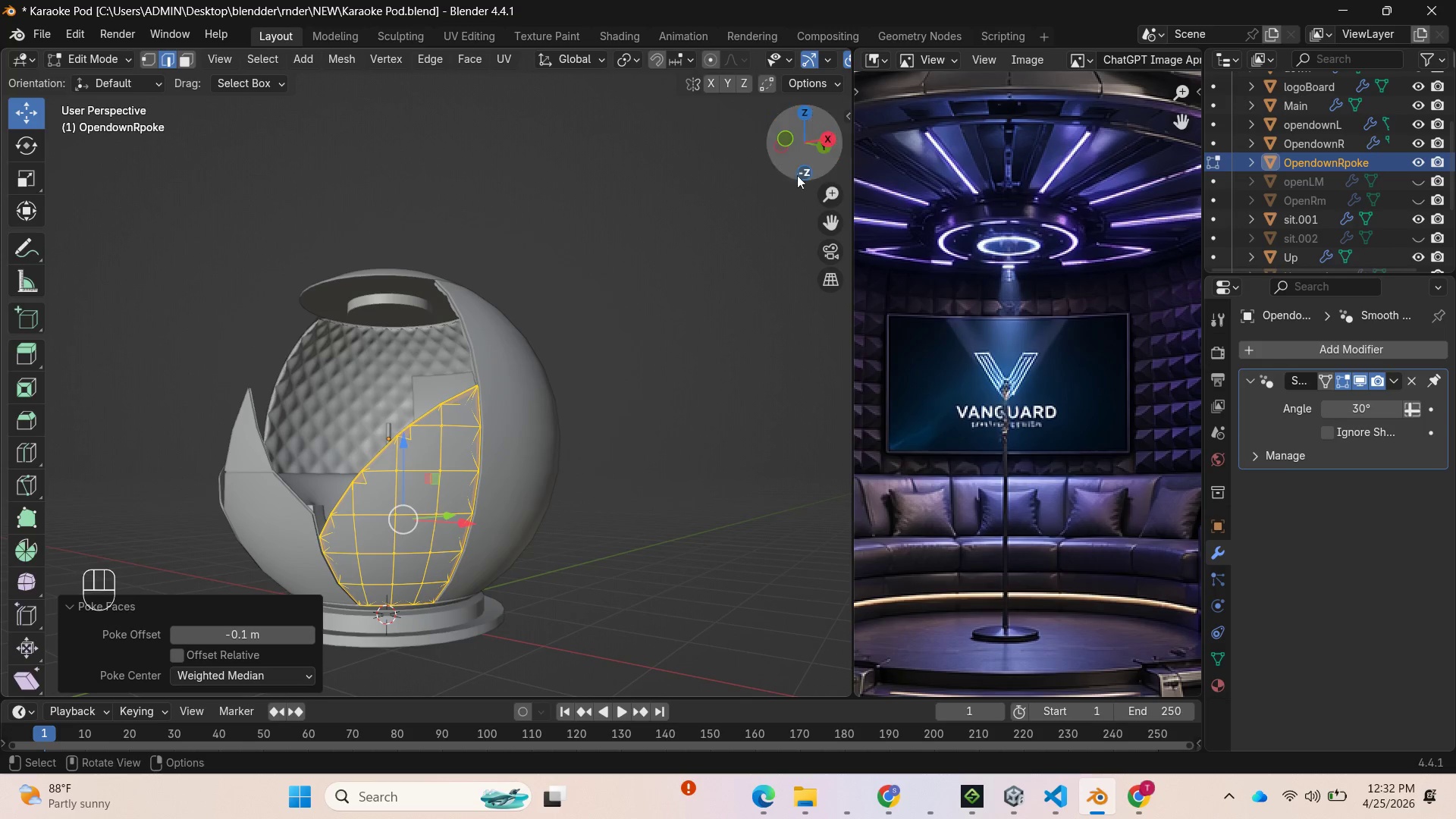 
left_click_drag(start_coordinate=[798, 145], to_coordinate=[95, 217])
 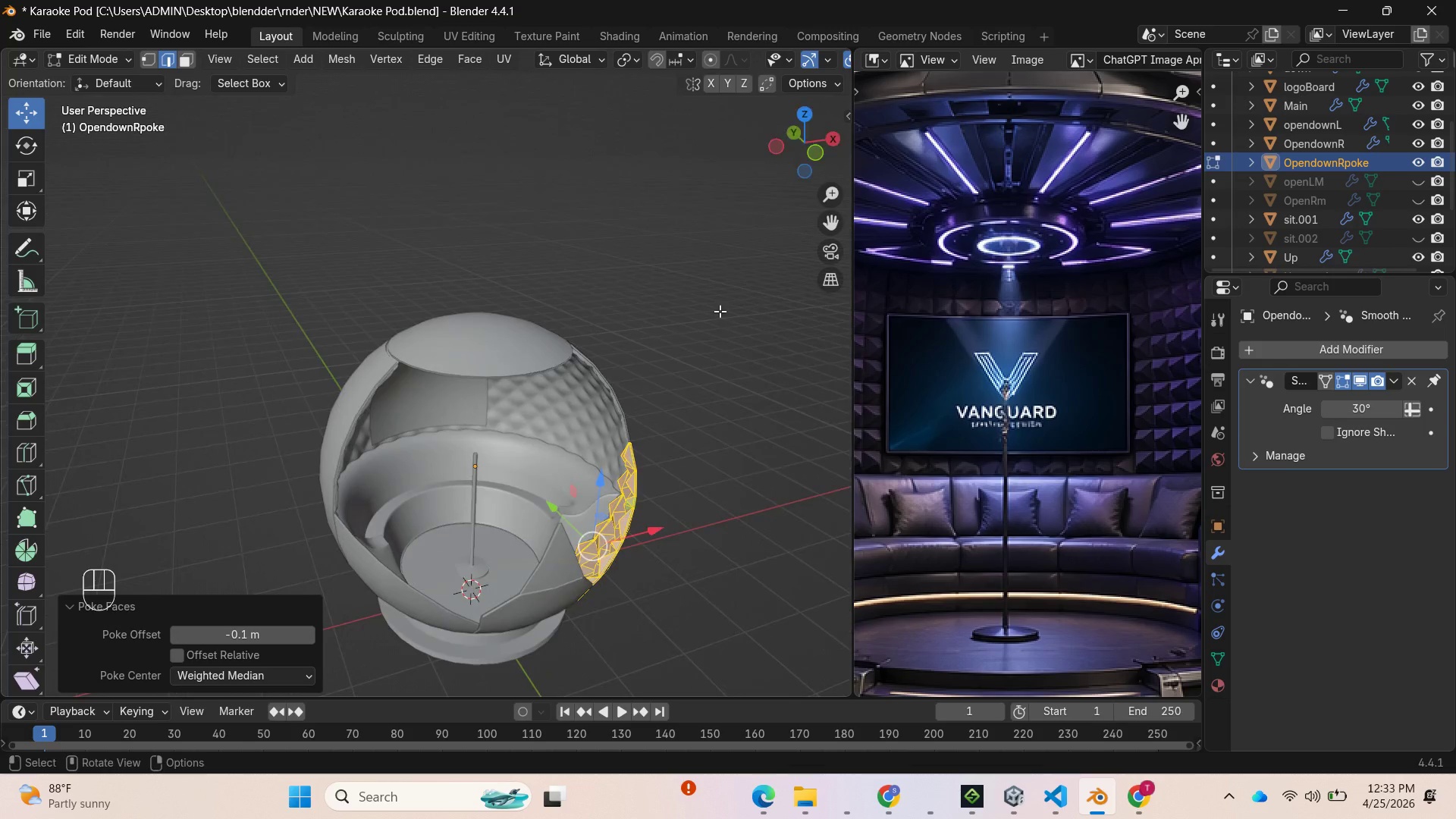 
scroll: coordinate [718, 315], scroll_direction: up, amount: 2.0
 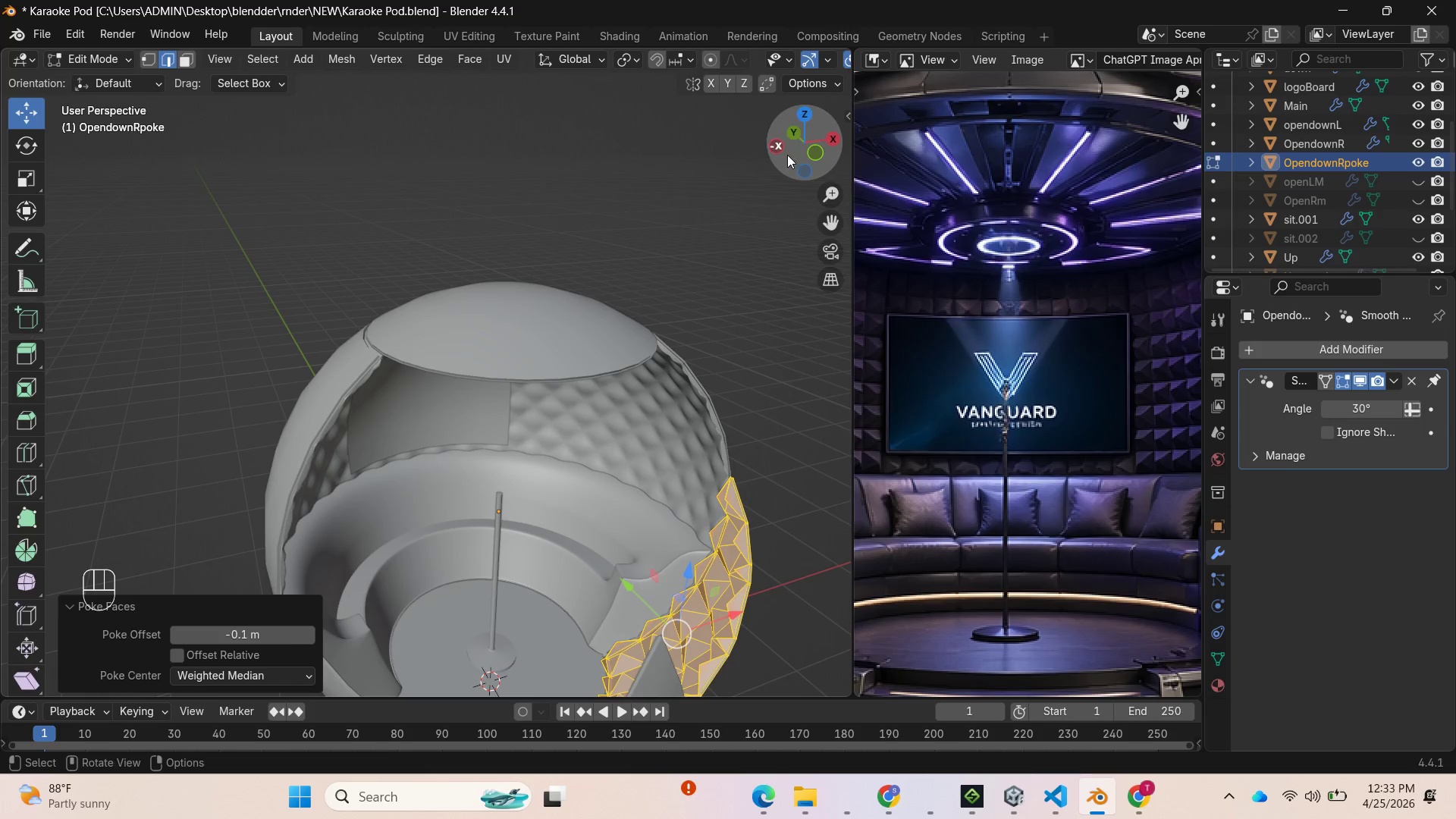 
left_click_drag(start_coordinate=[797, 137], to_coordinate=[841, 119])
 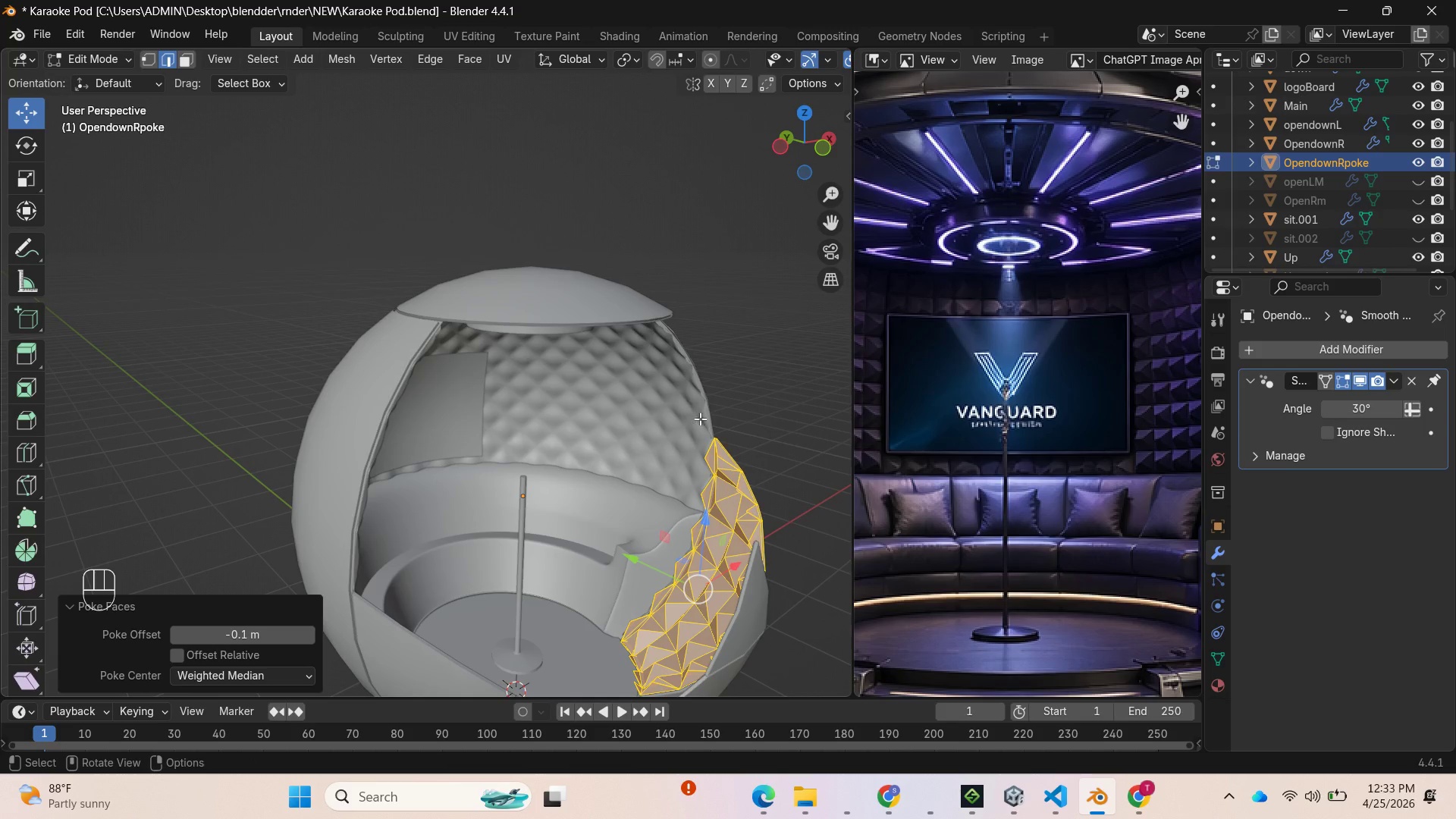 
left_click([479, 64])
 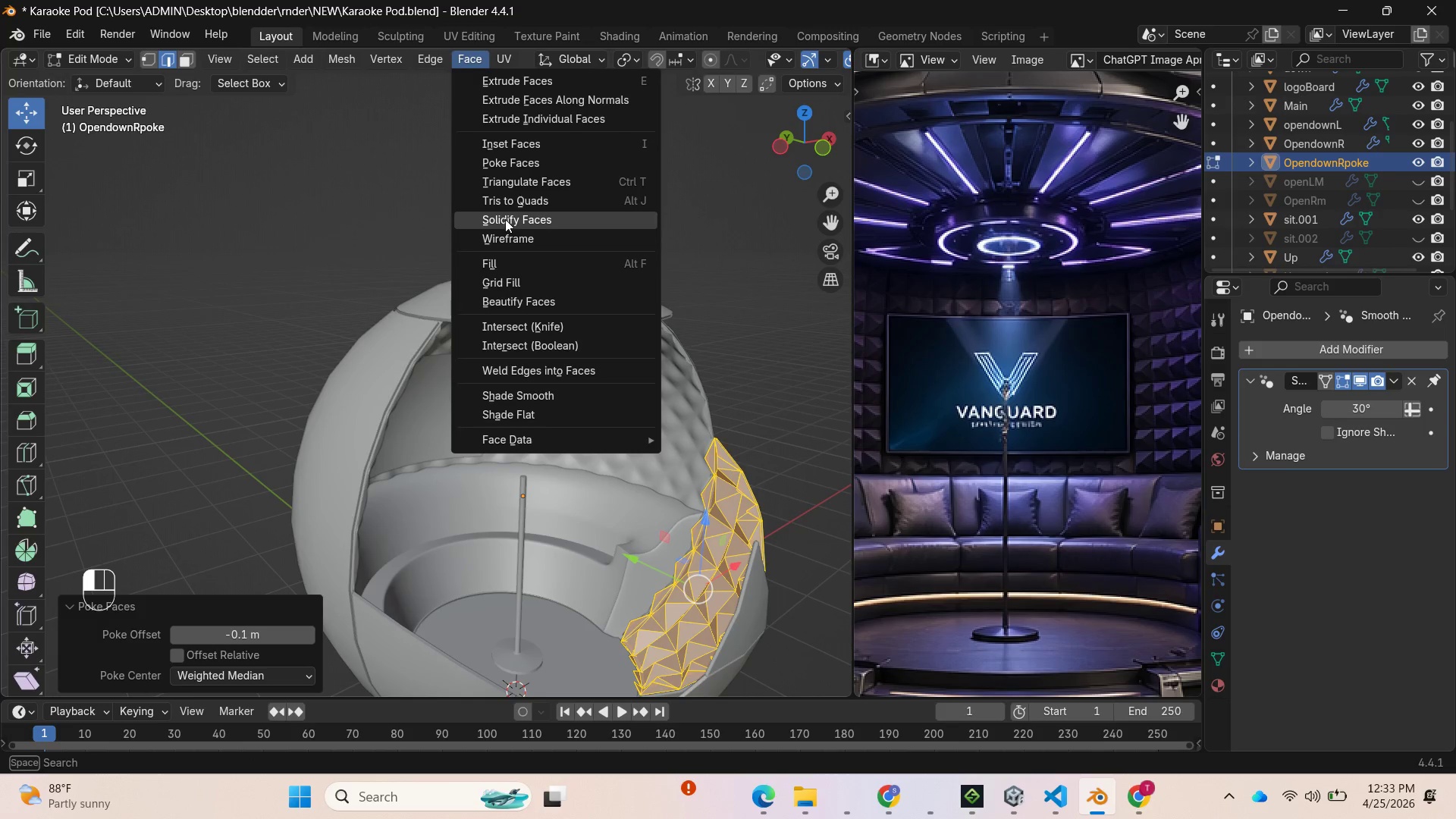 
wait(5.56)
 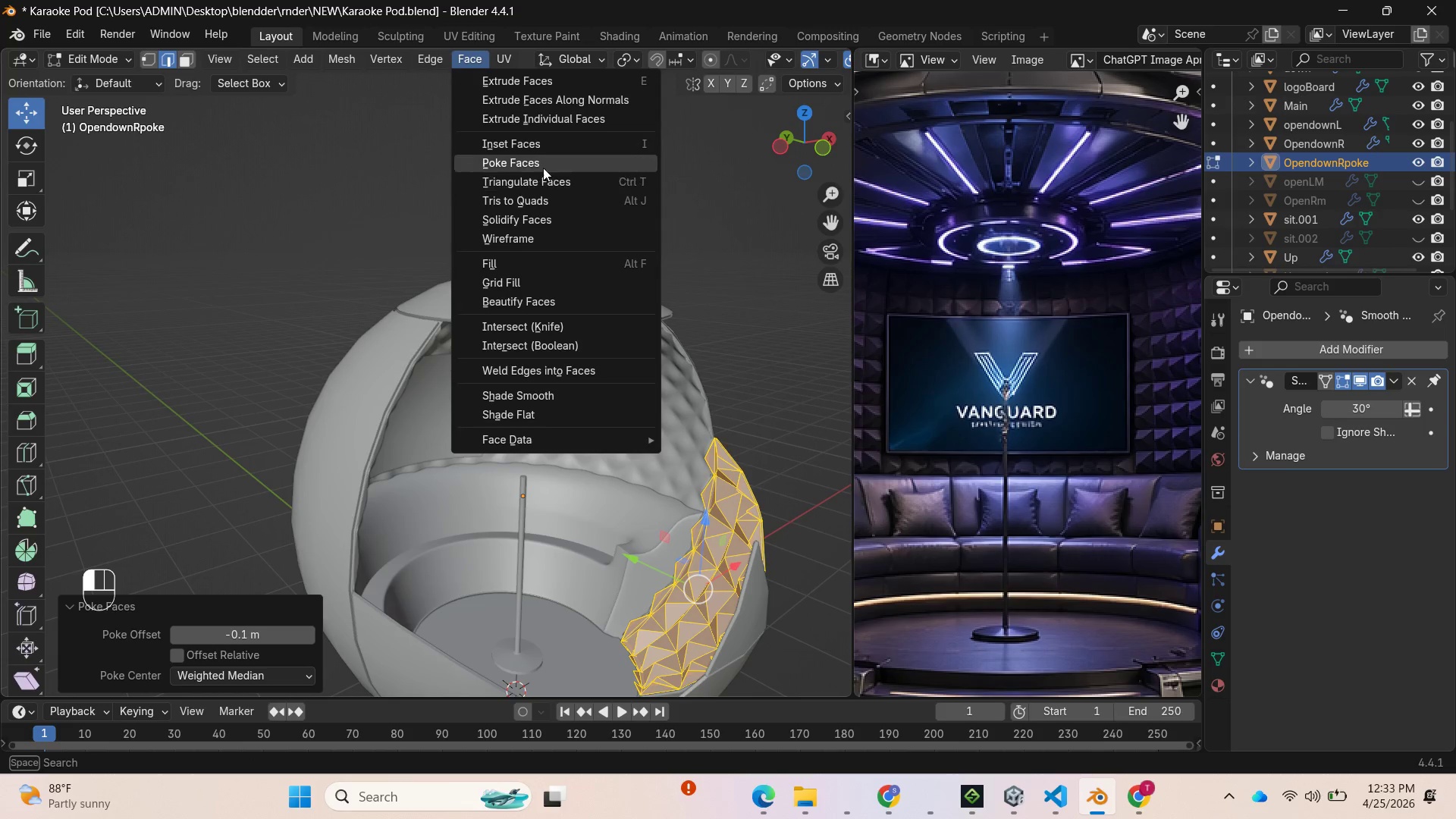 
left_click([504, 197])
 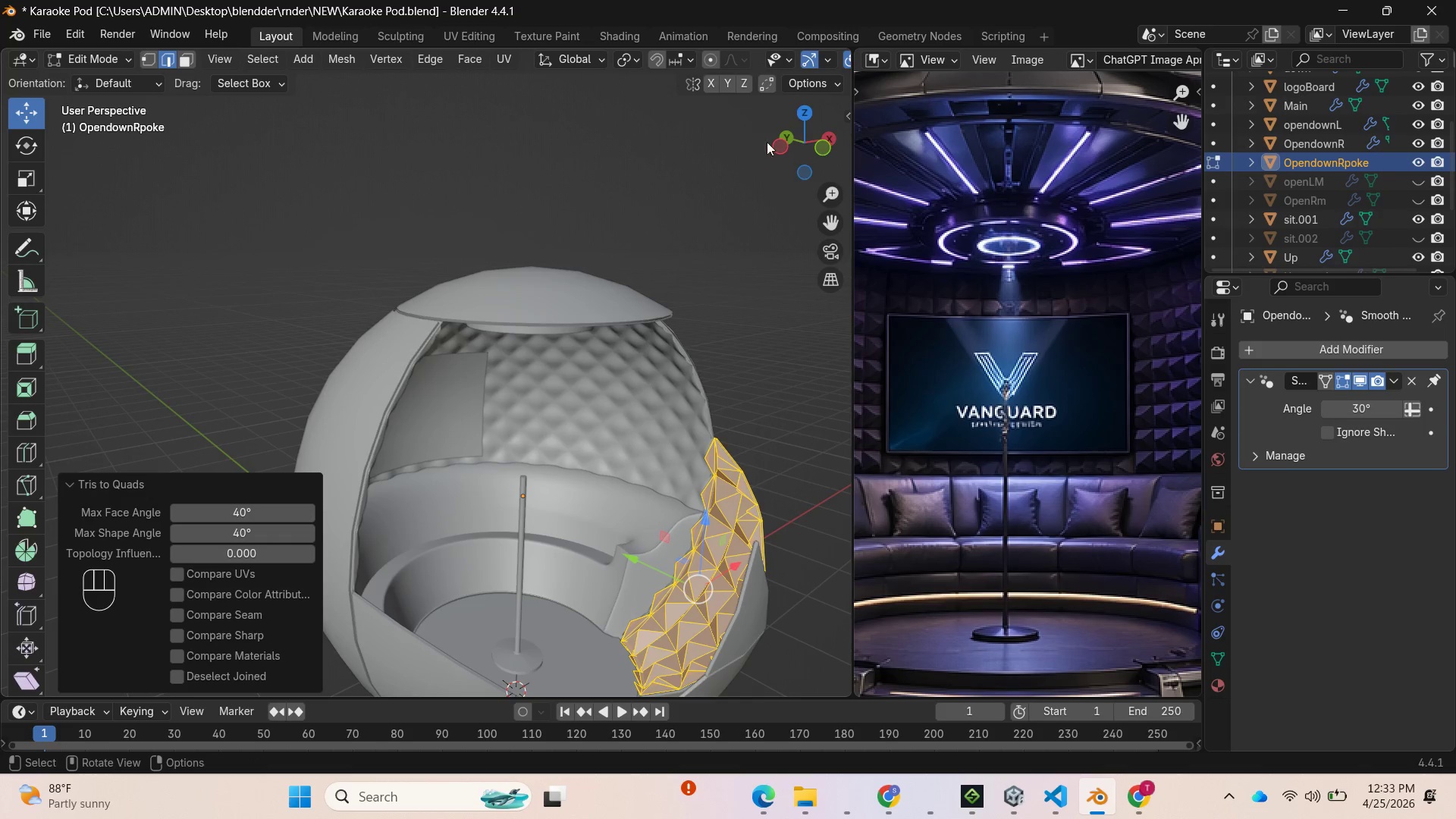 
left_click_drag(start_coordinate=[777, 139], to_coordinate=[634, 74])
 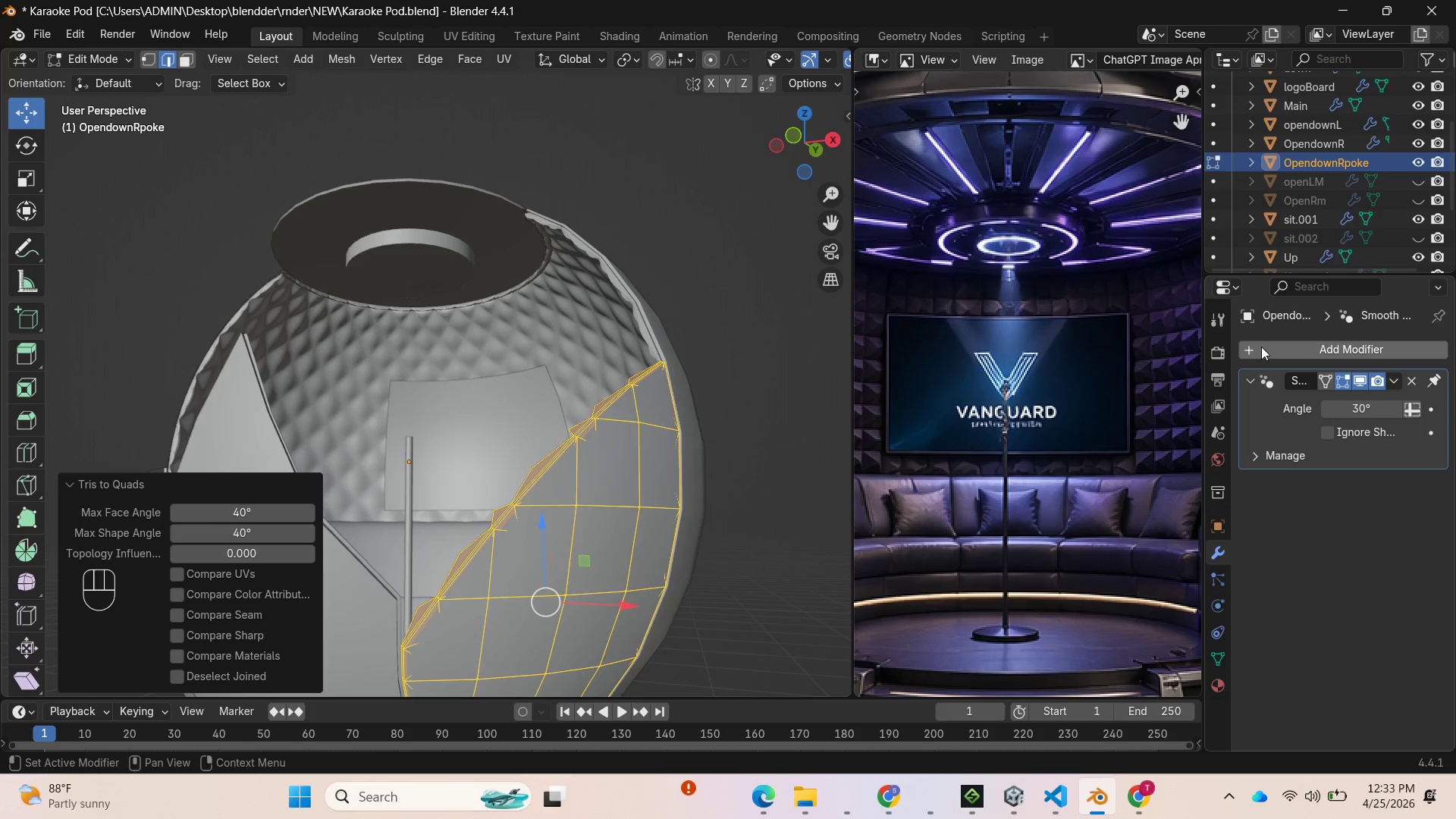 
left_click([1264, 348])
 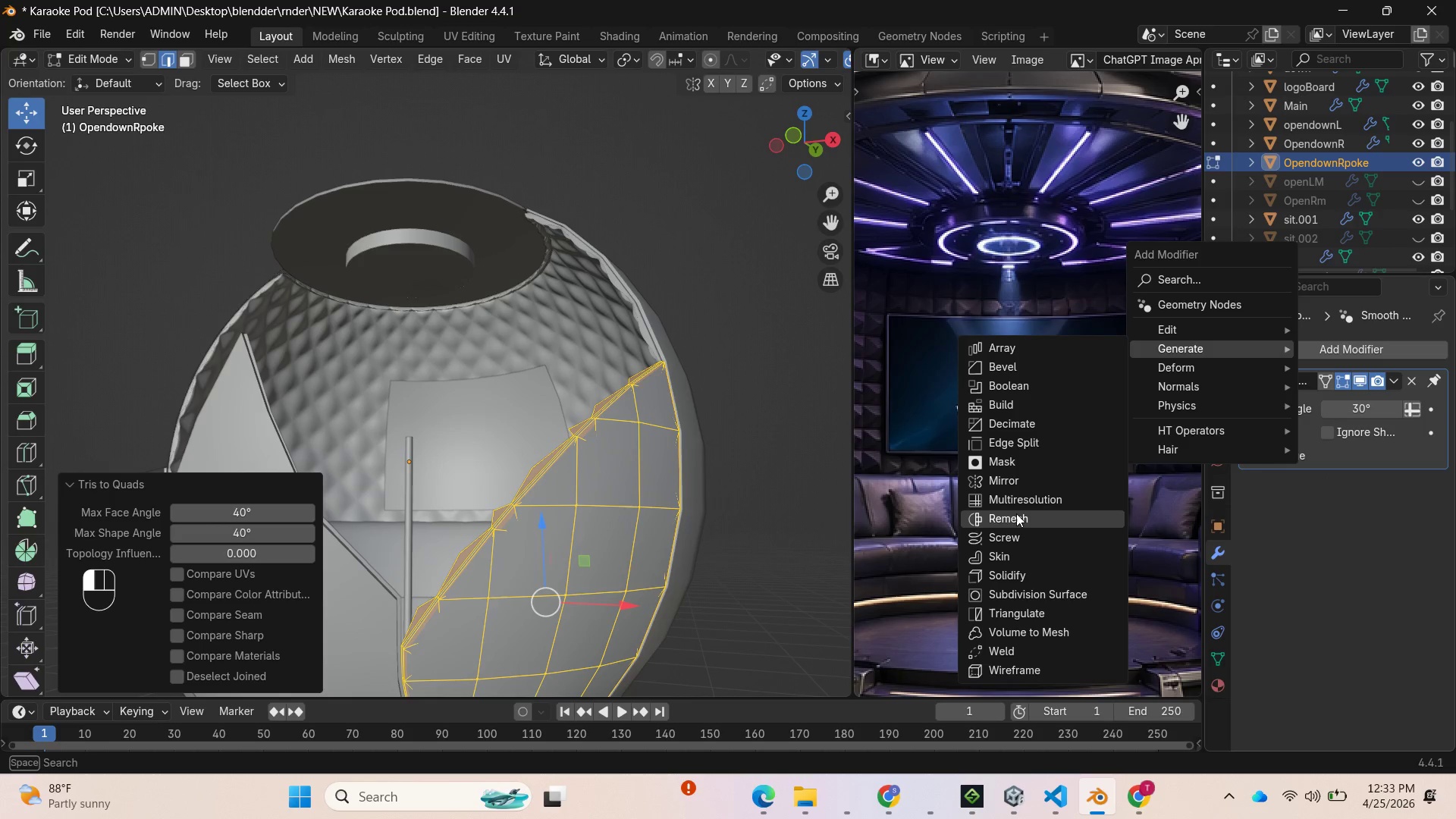 
left_click([1023, 592])
 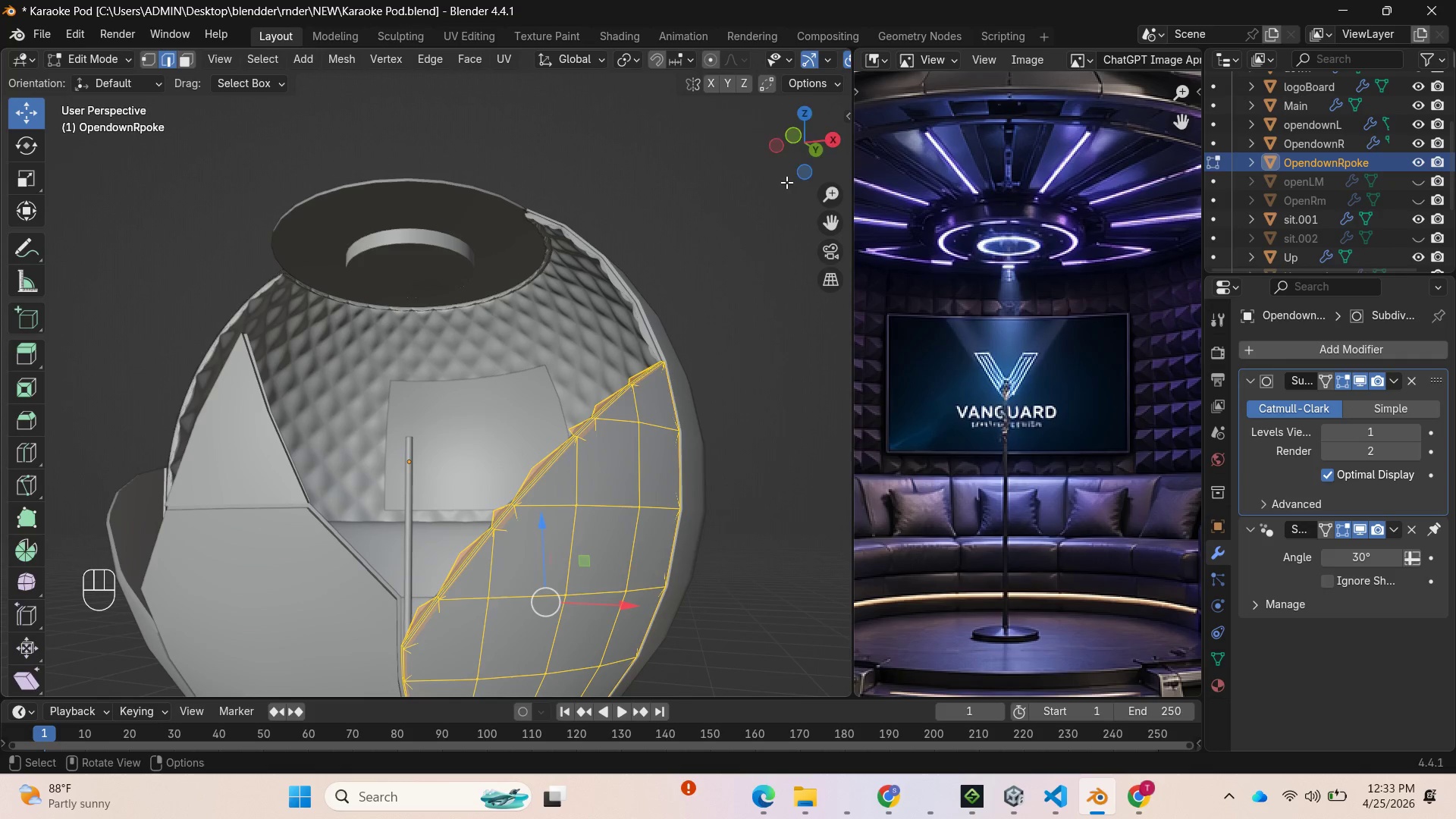 
left_click_drag(start_coordinate=[805, 145], to_coordinate=[141, 206])
 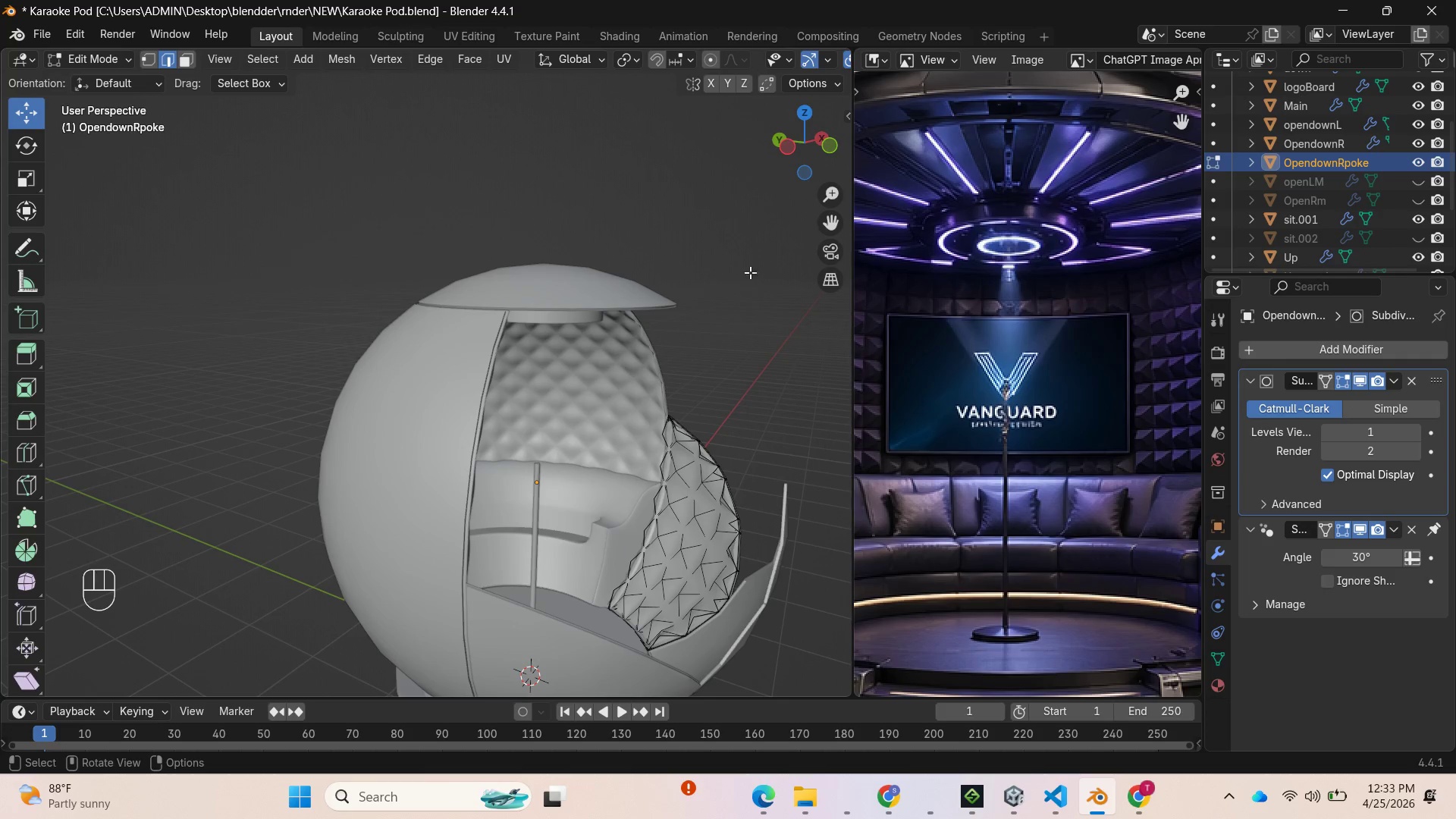 
key(Tab)
 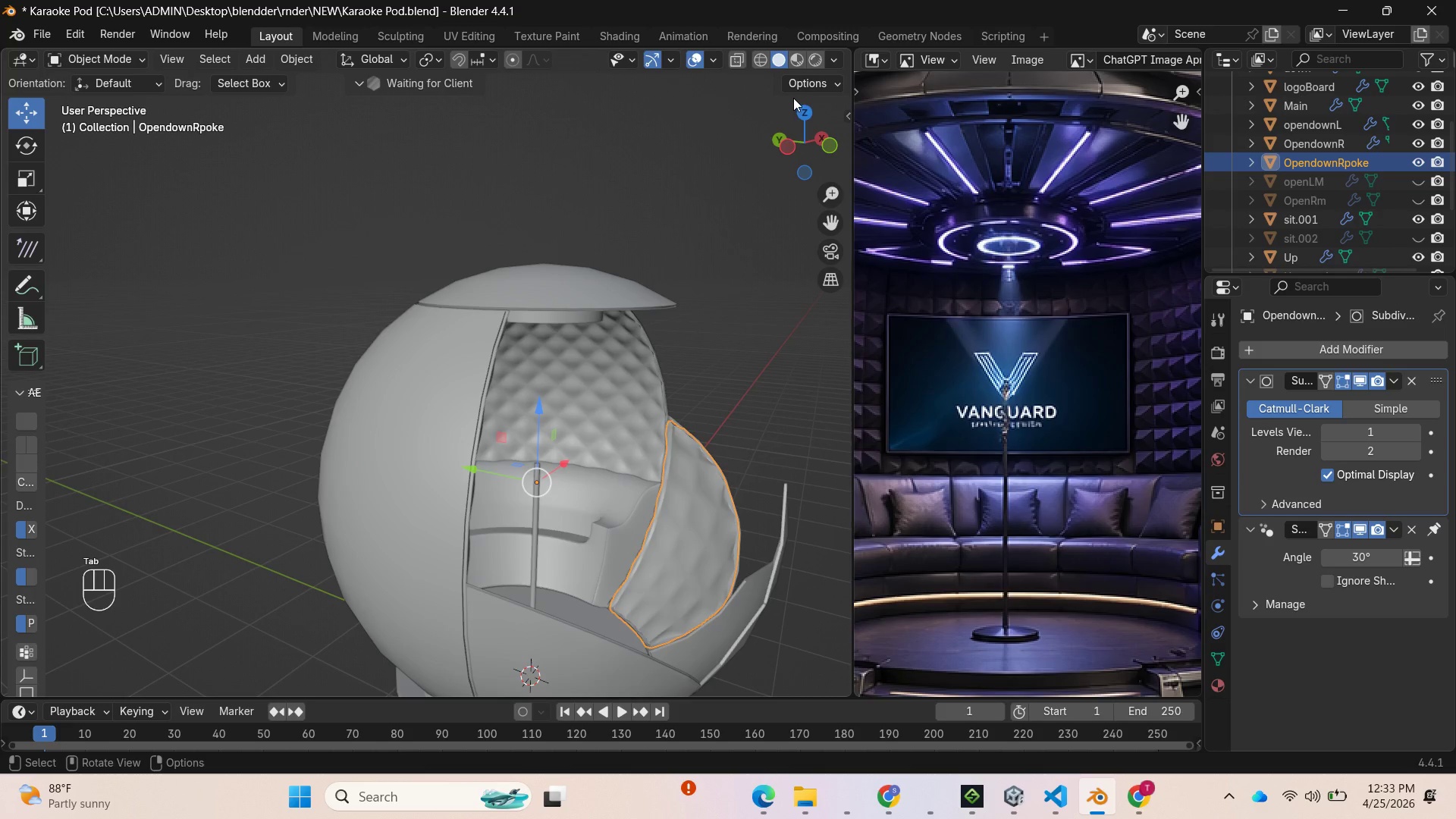 
left_click_drag(start_coordinate=[791, 124], to_coordinate=[752, 117])
 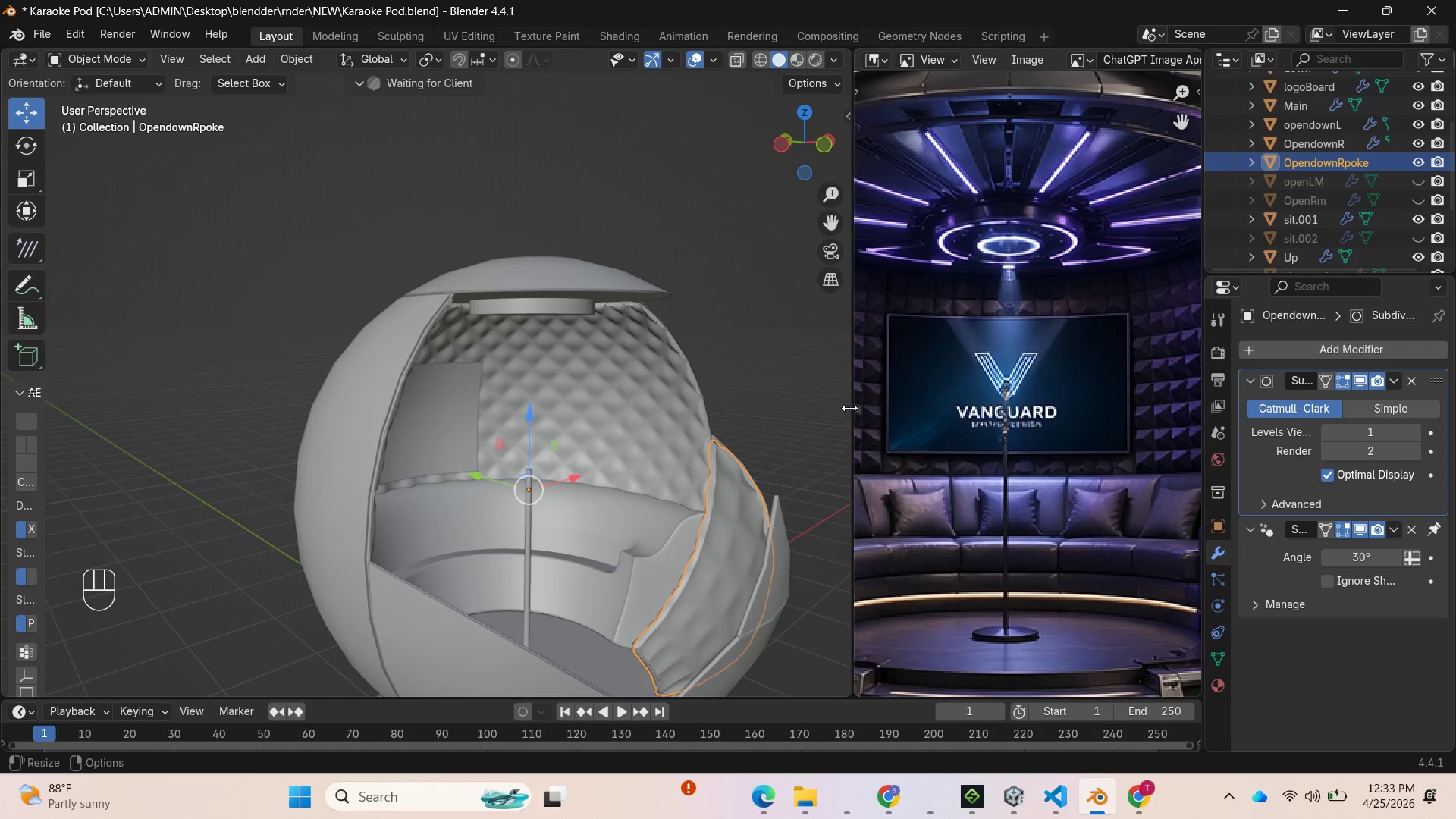 
wait(10.33)
 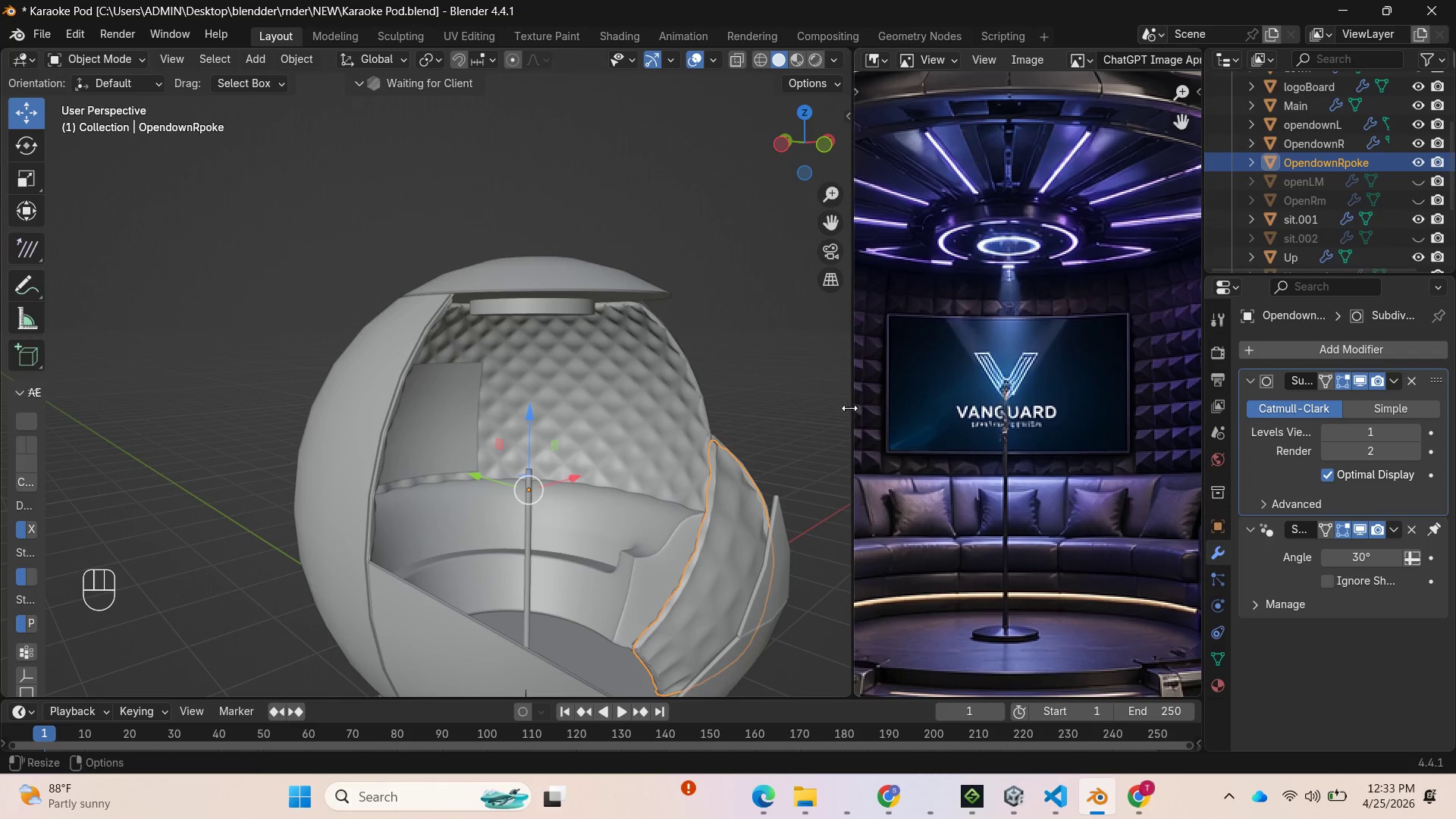 
hold_key(key=ShiftLeft, duration=0.97)
left_click([1283, 146])
 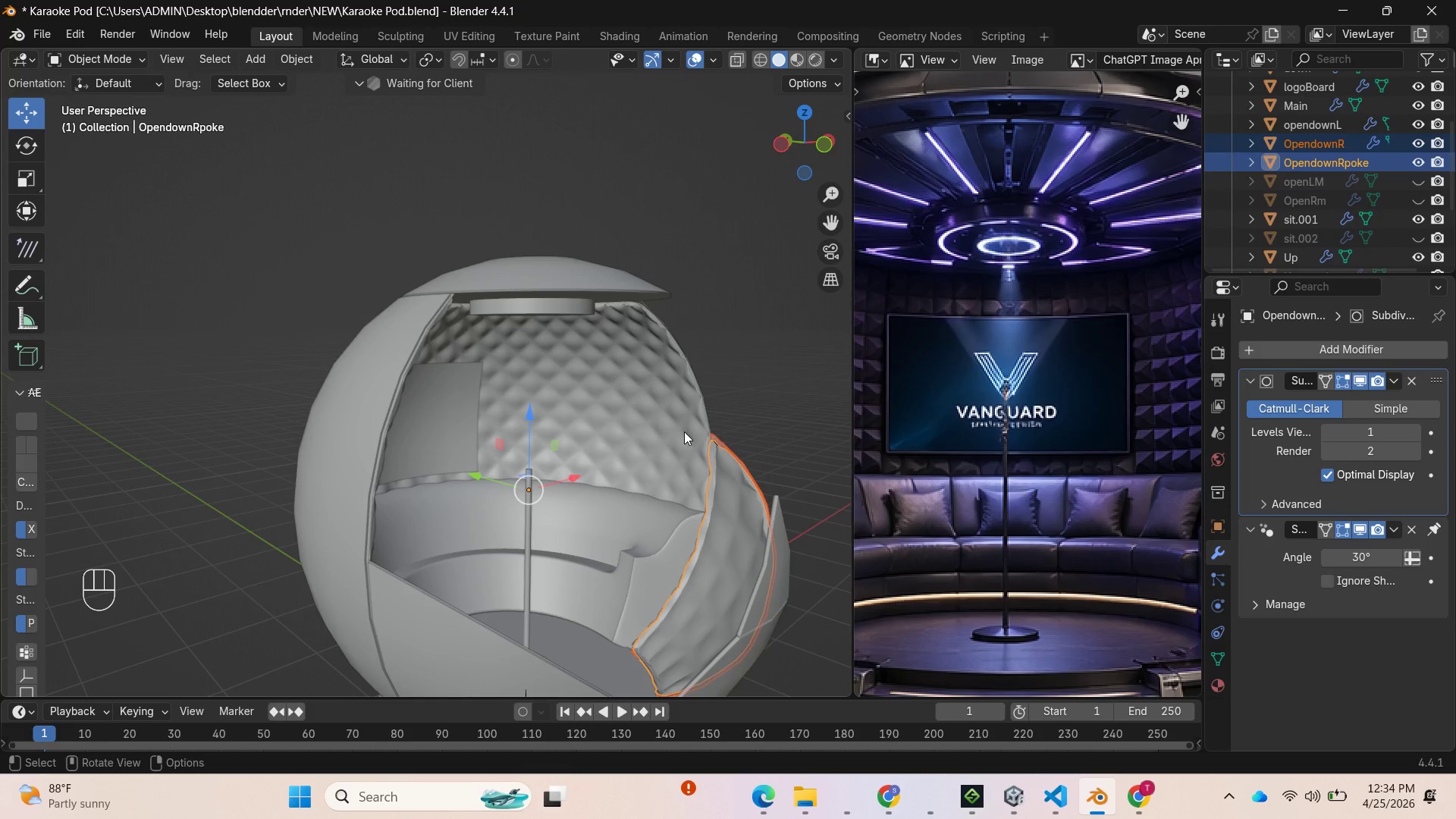 
wait(5.84)
 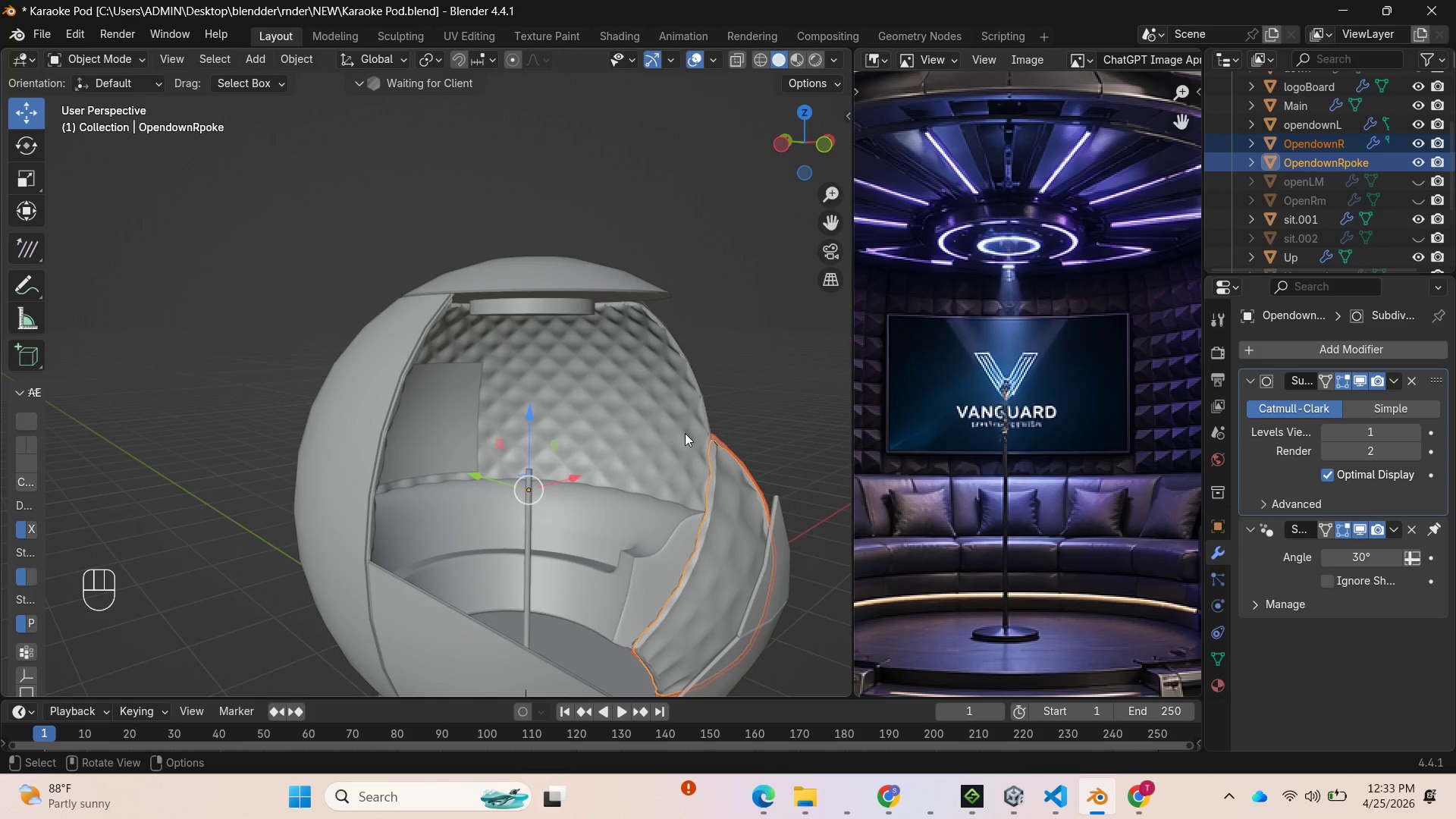 
key(P)
 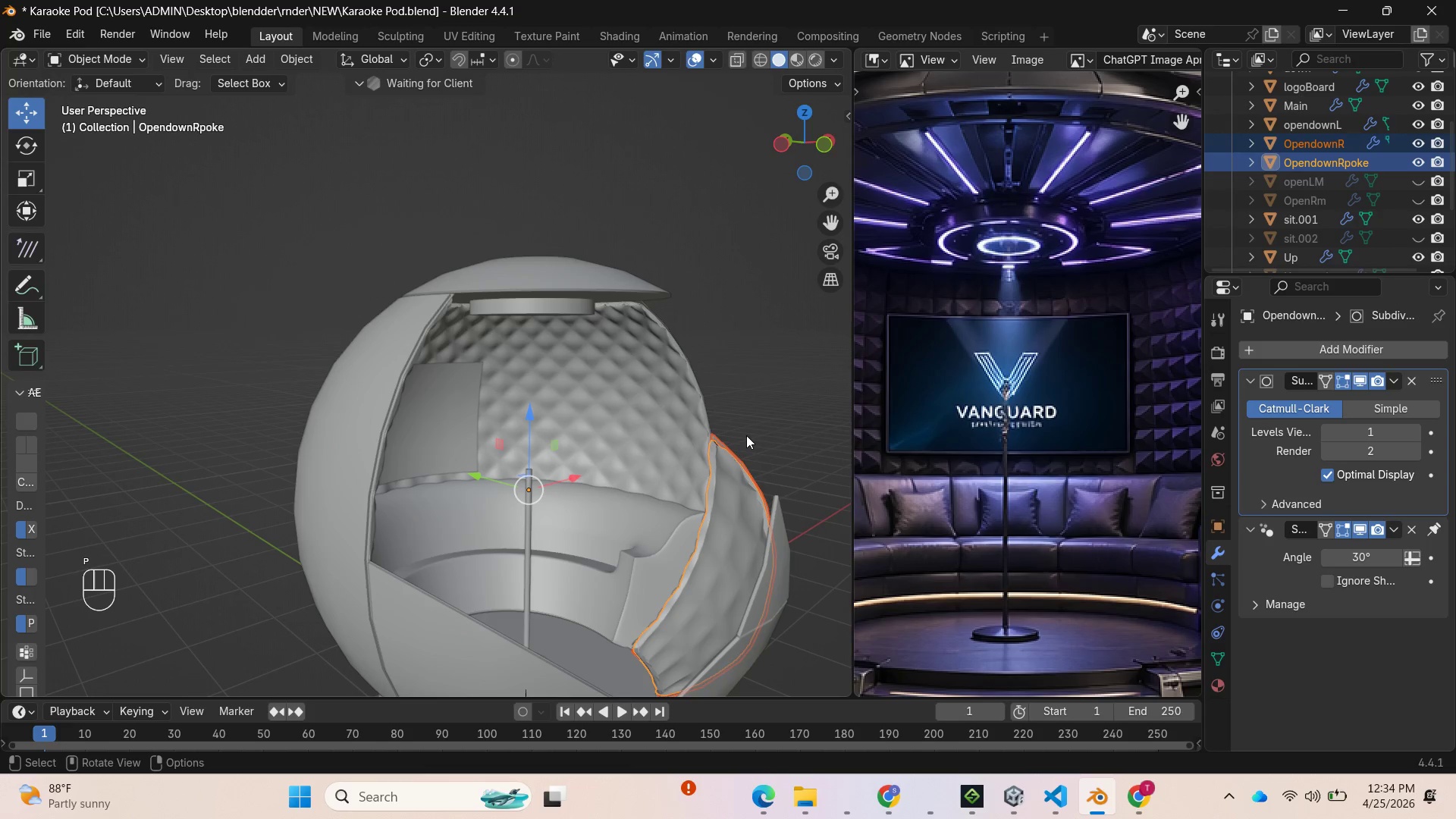 
right_click([748, 433])
 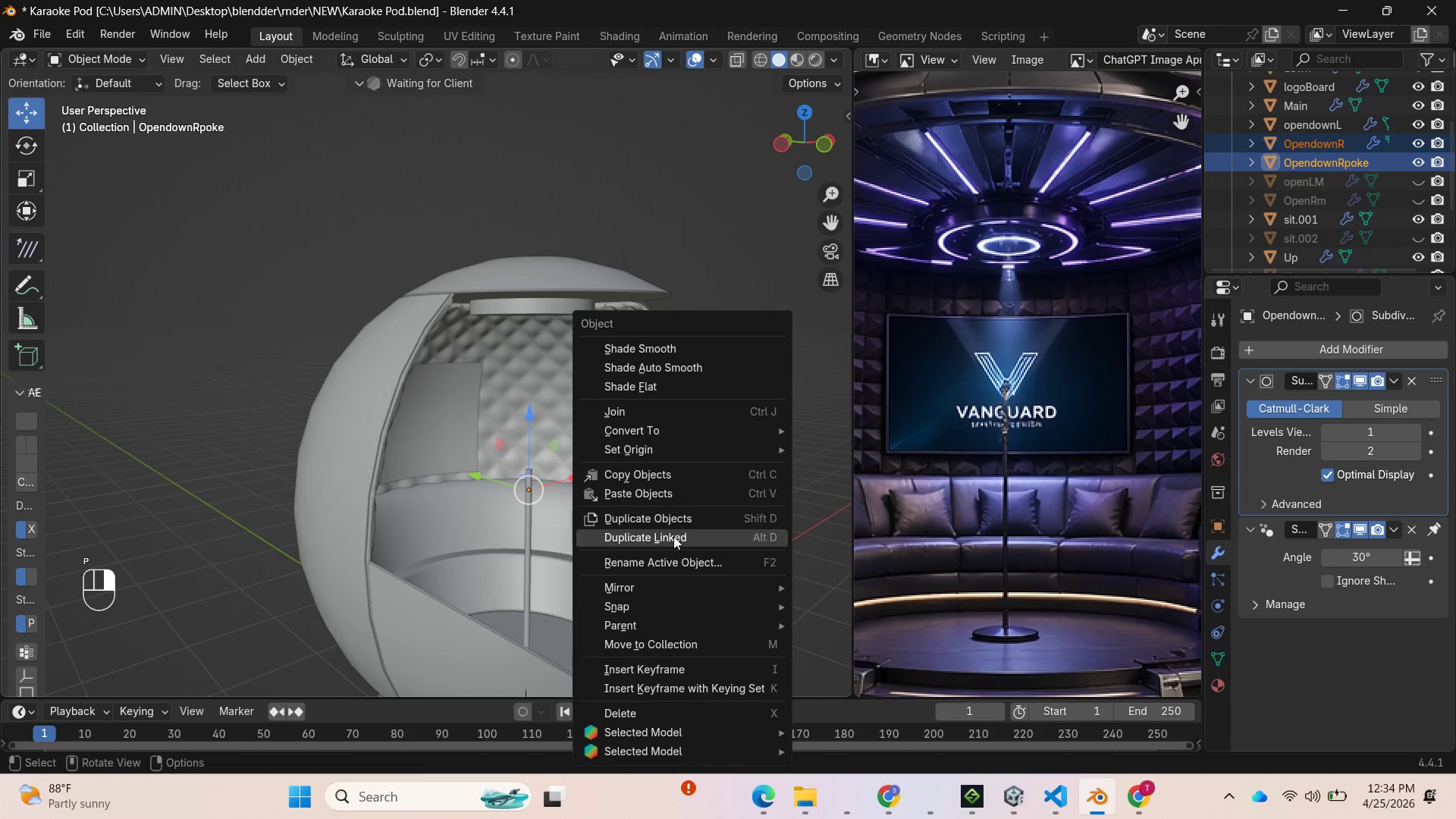 
mouse_move([675, 579])
 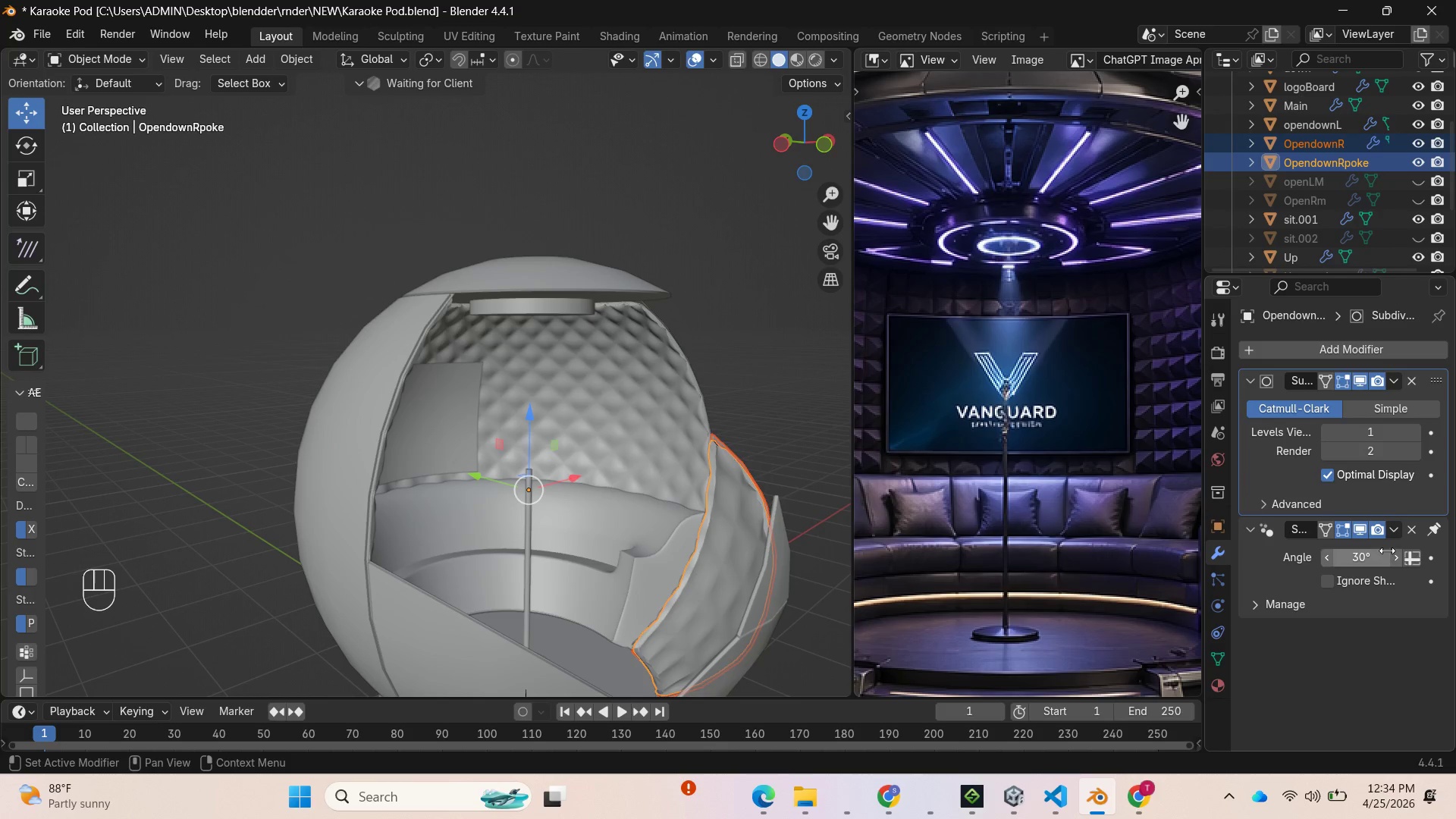 
wait(5.31)
 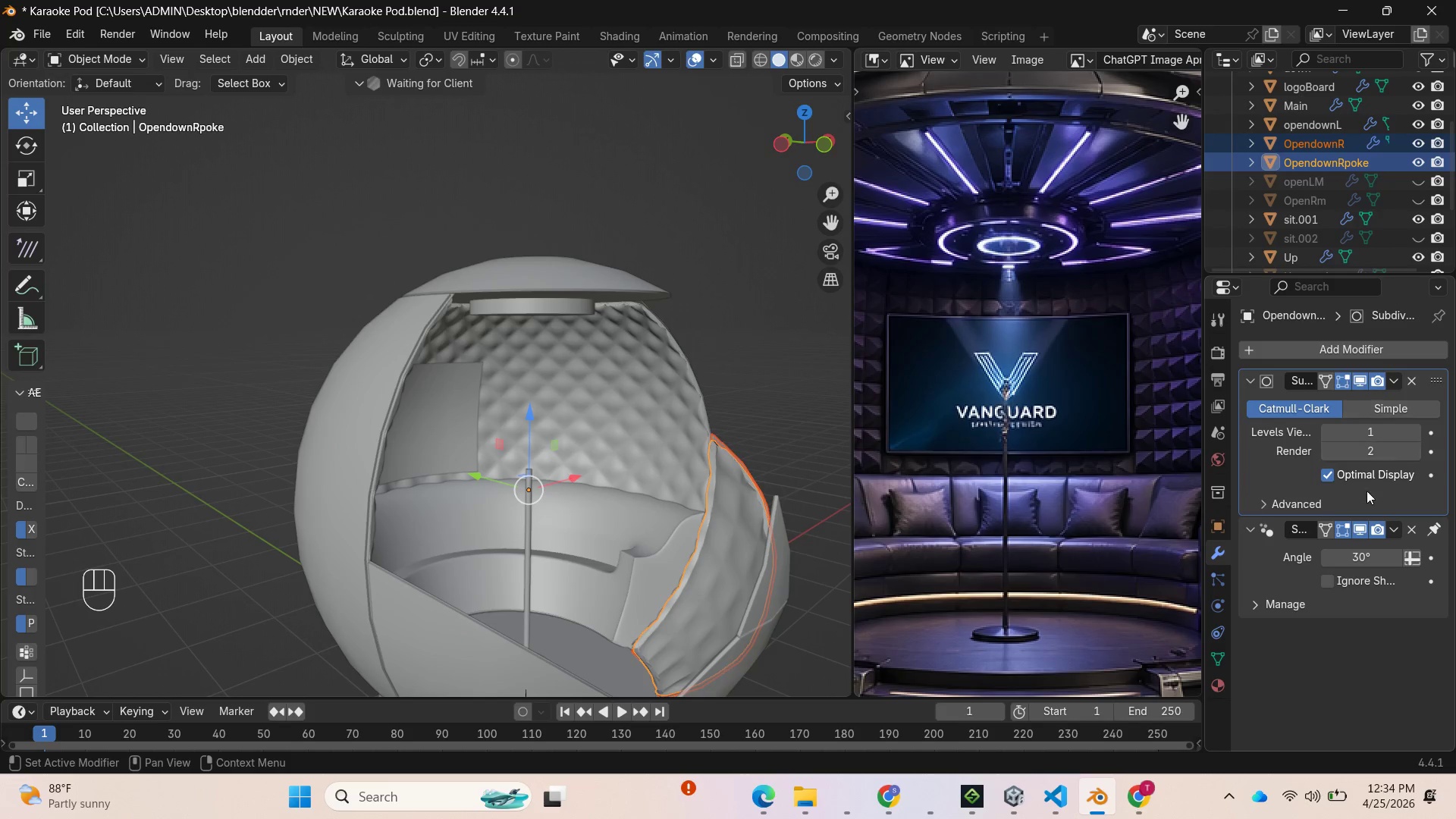 
left_click([1417, 432])
 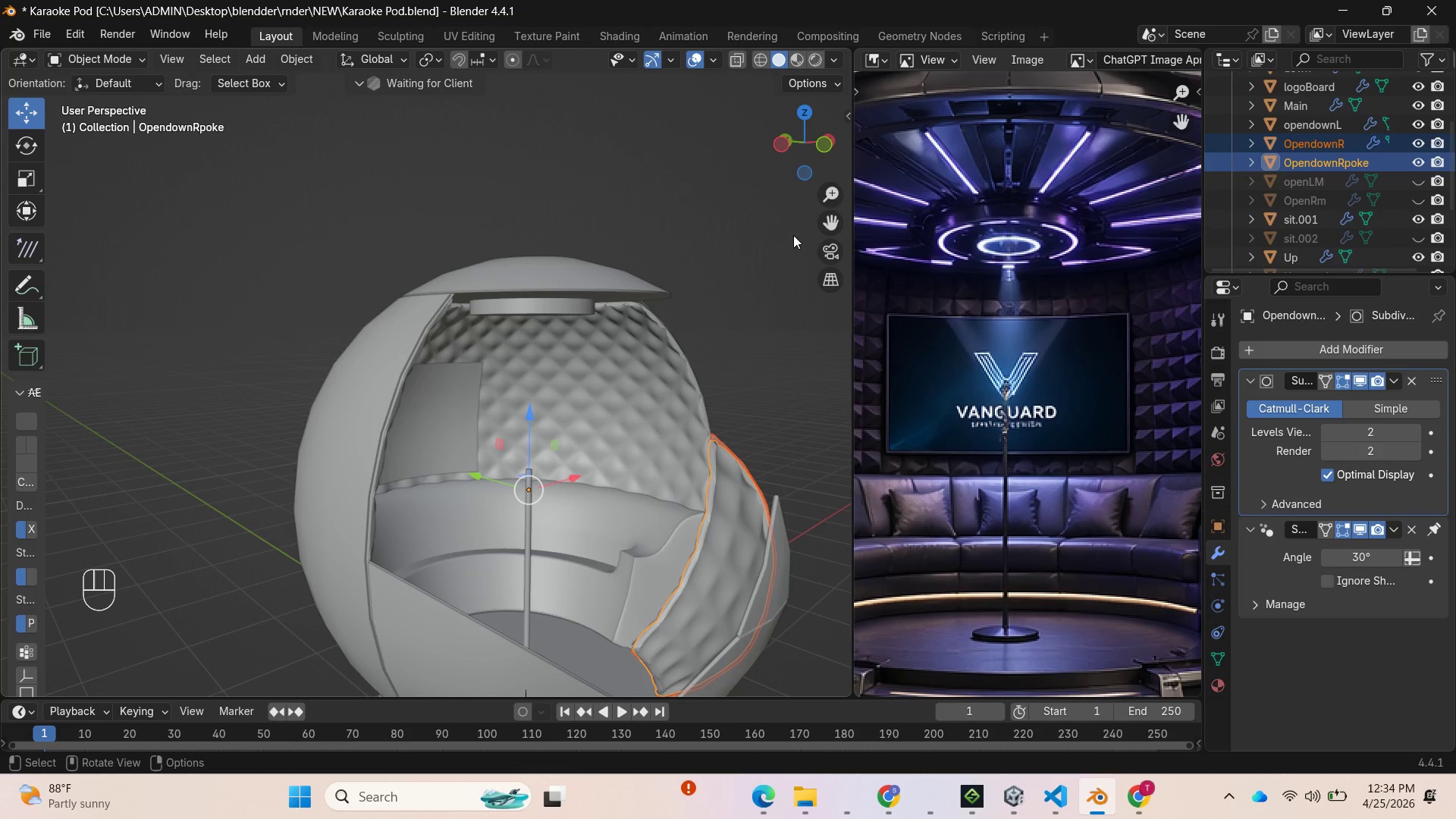 
left_click_drag(start_coordinate=[797, 158], to_coordinate=[799, 207])
 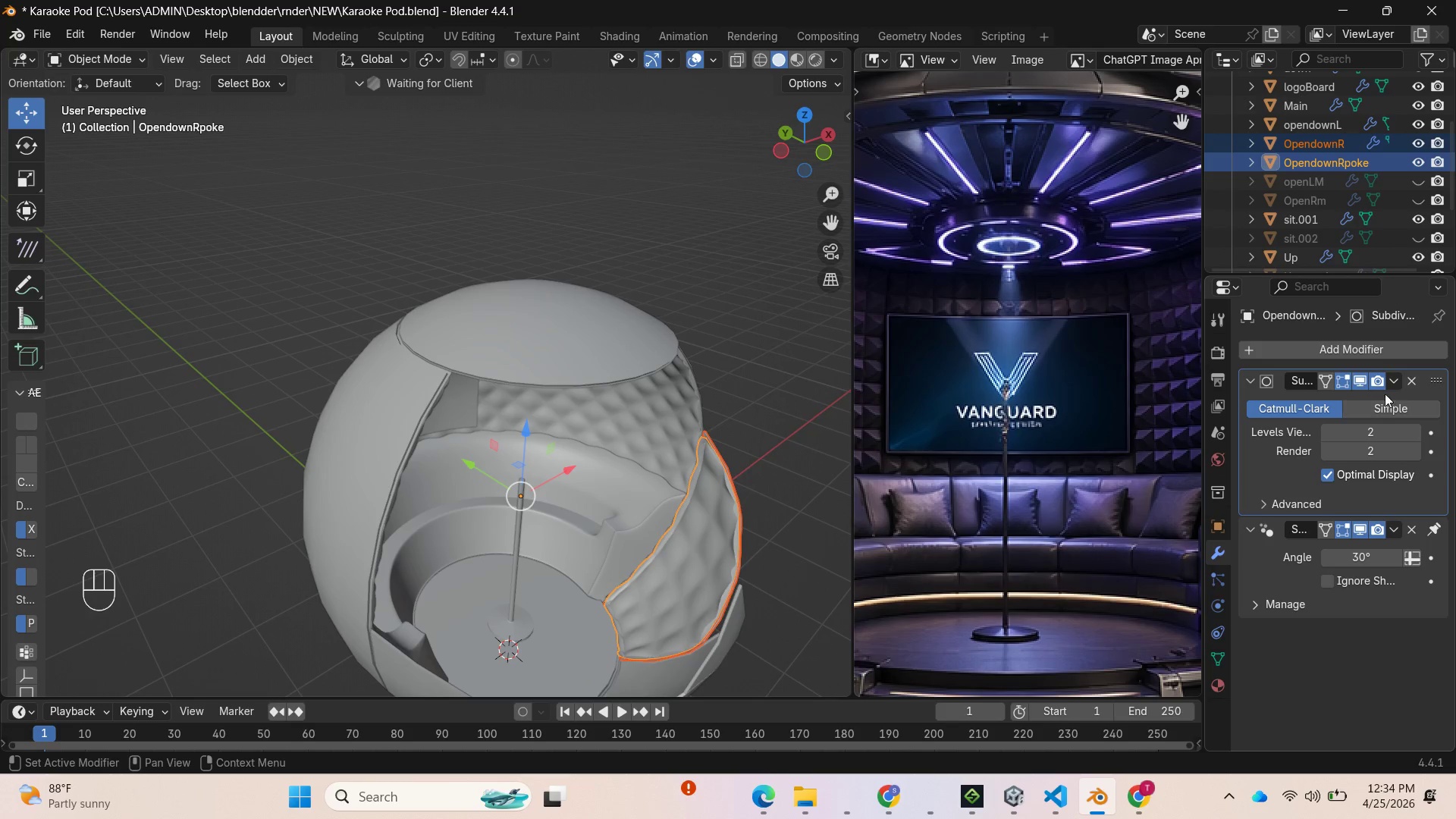 
wait(5.2)
 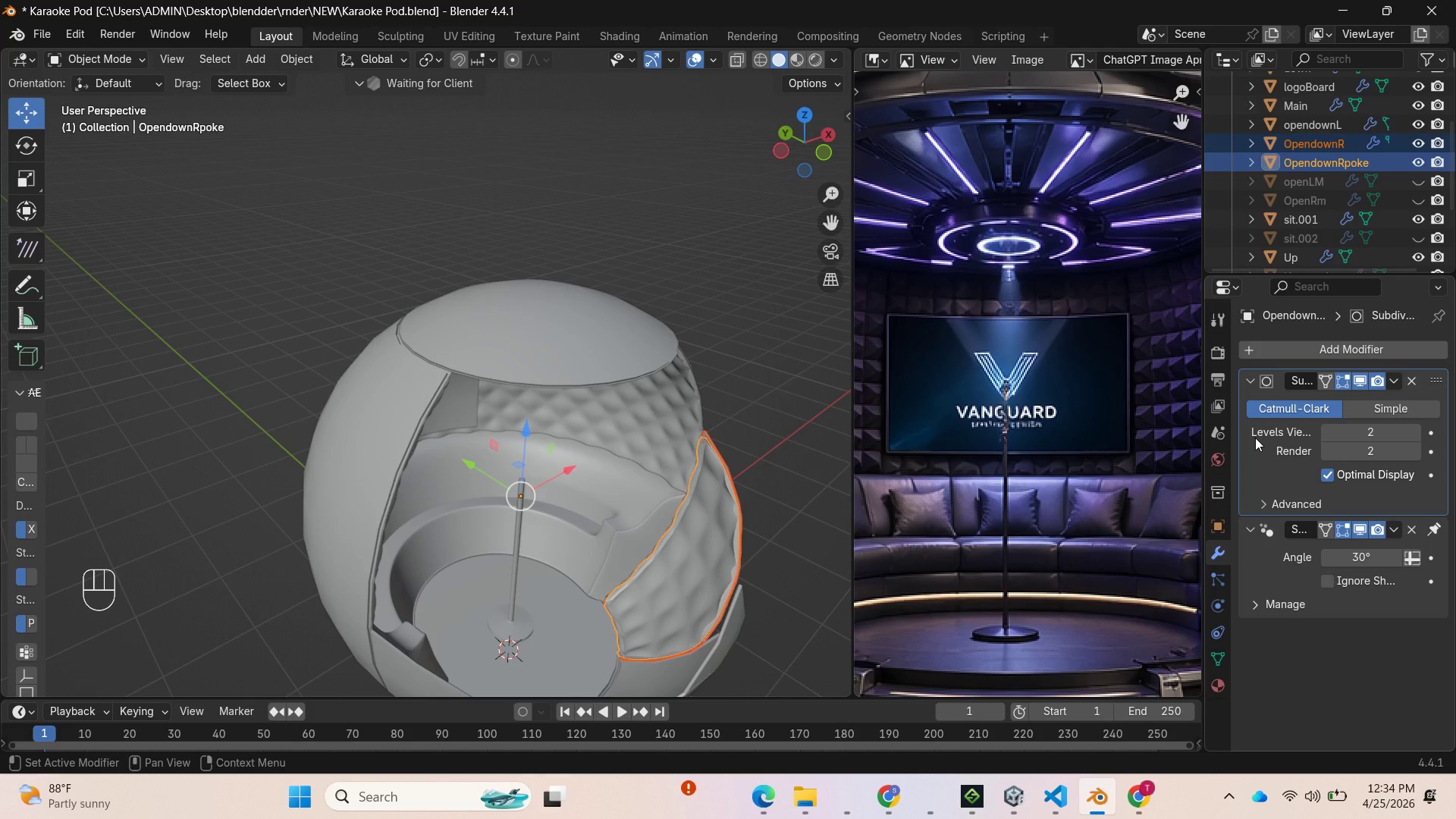 
left_click([1394, 381])
 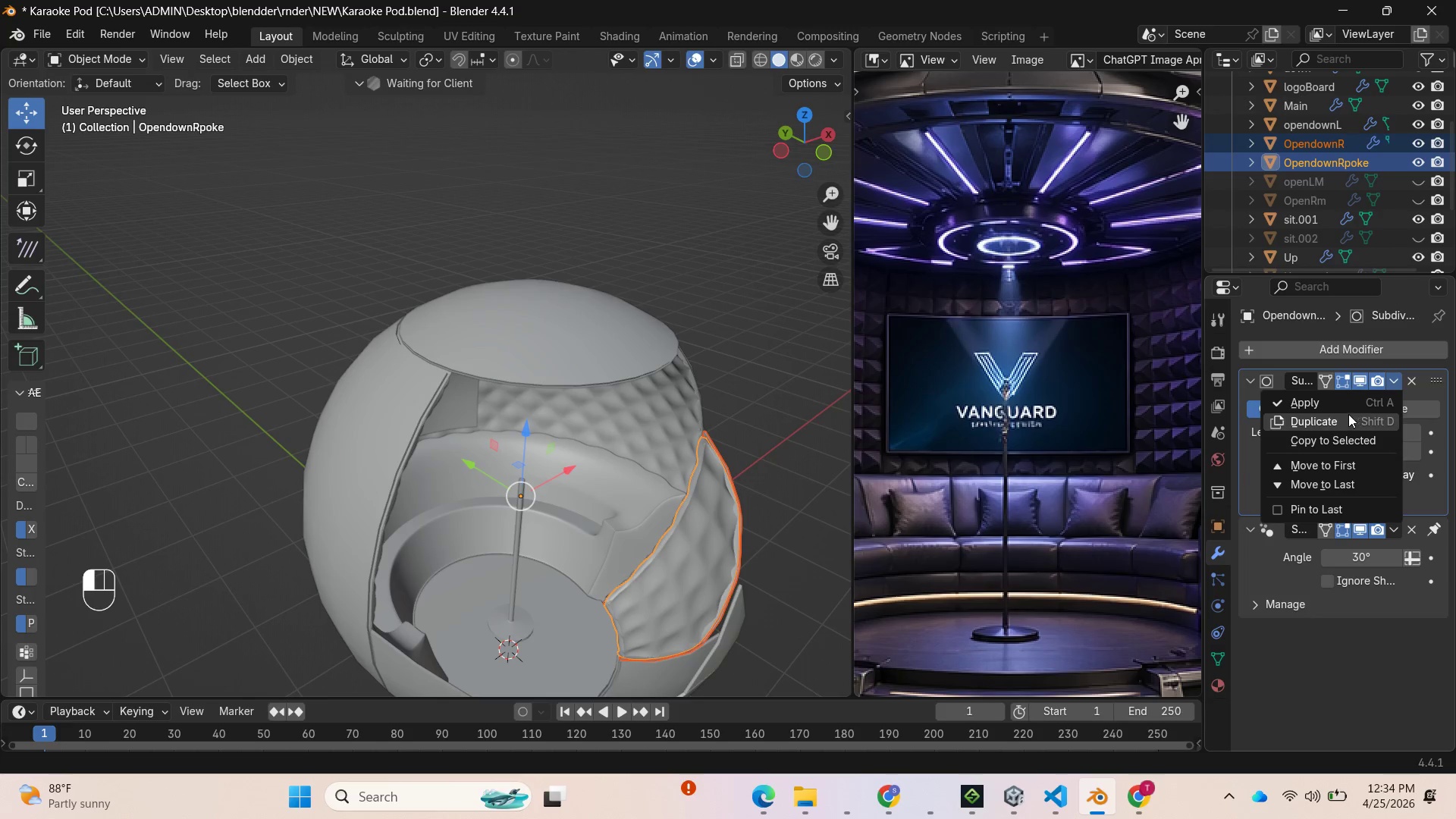 
left_click([1332, 401])
 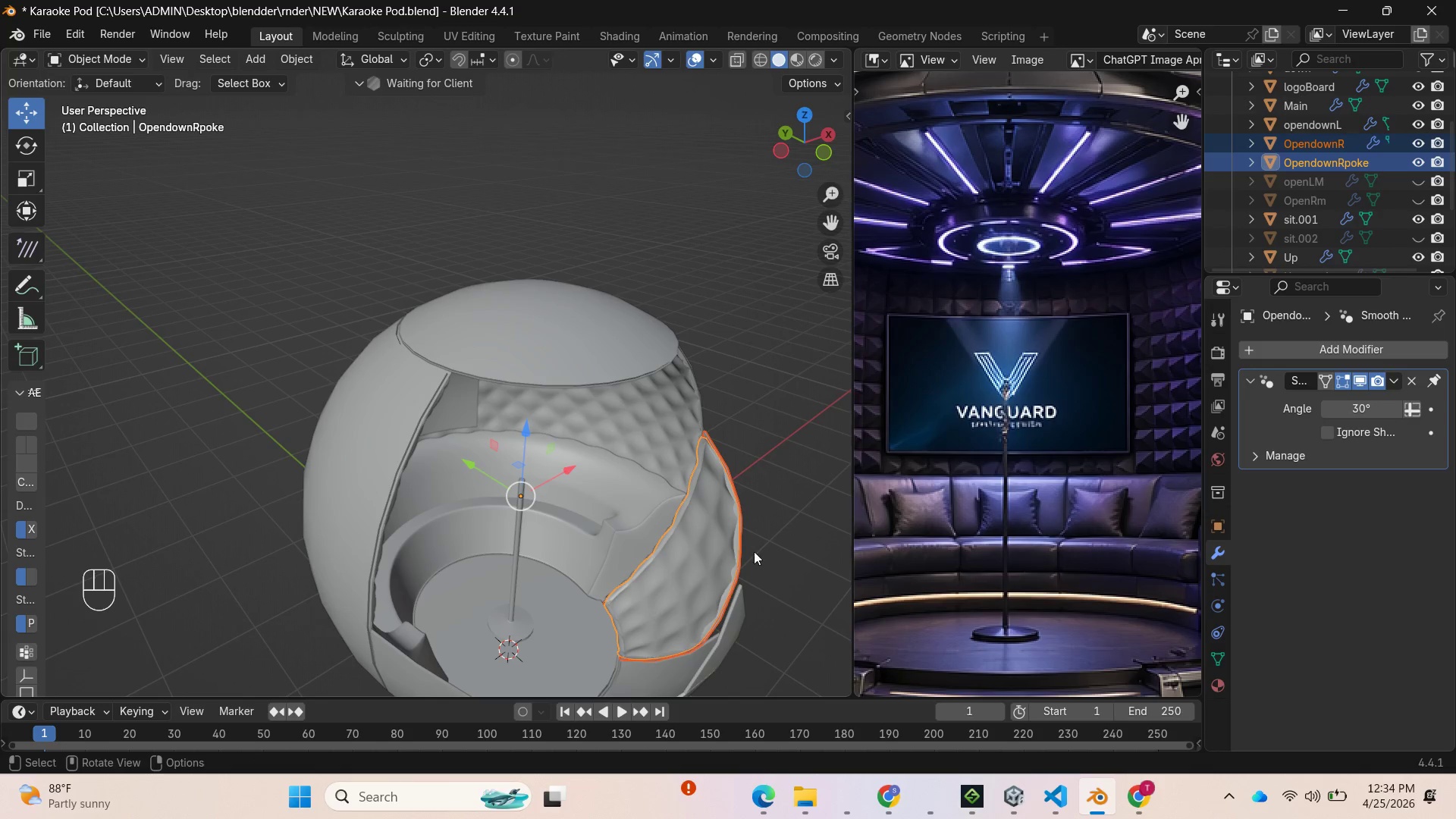 
left_click([742, 544])
 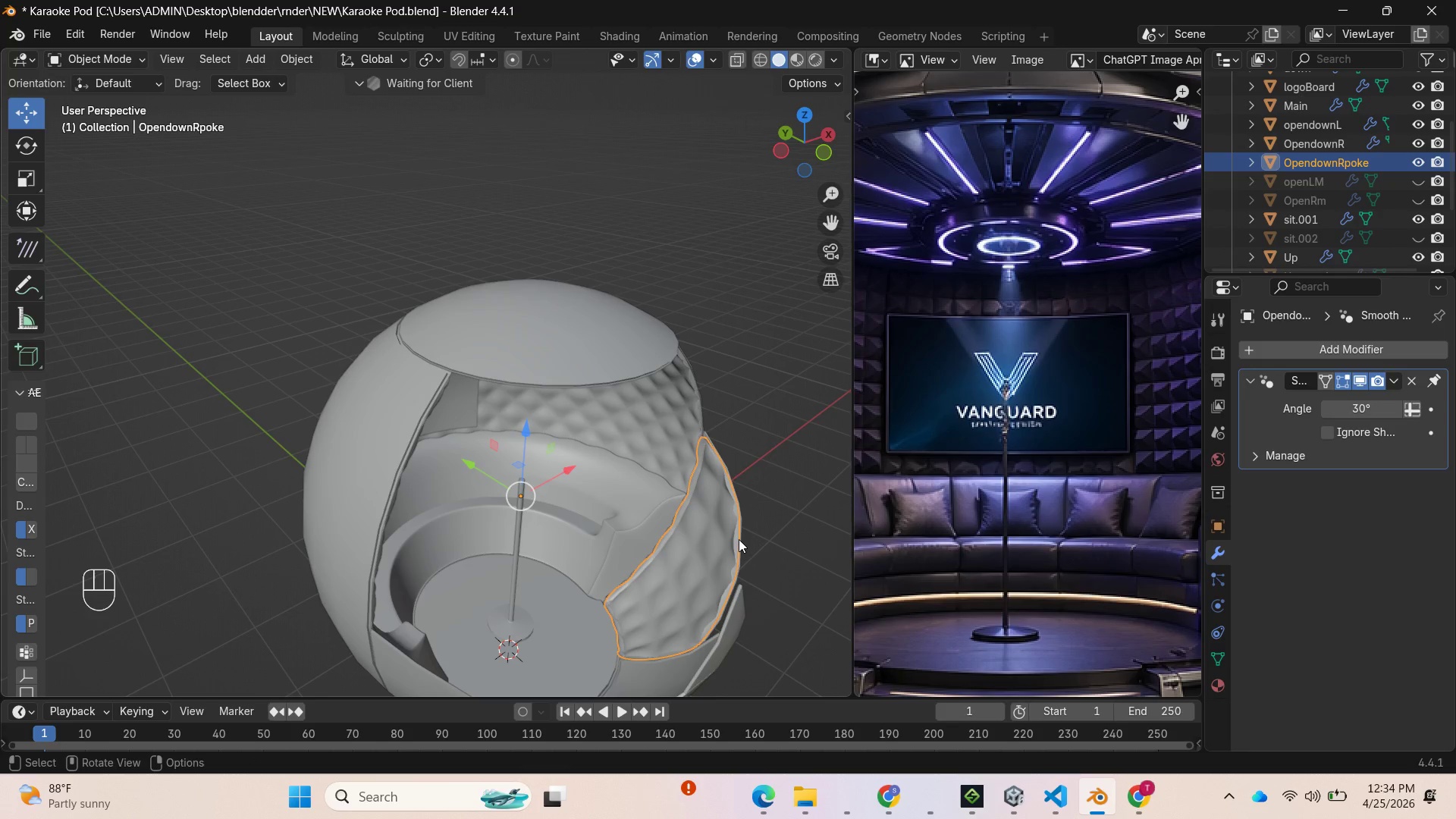 
hold_key(key=ShiftLeft, duration=1.39)
left_click([730, 529])
 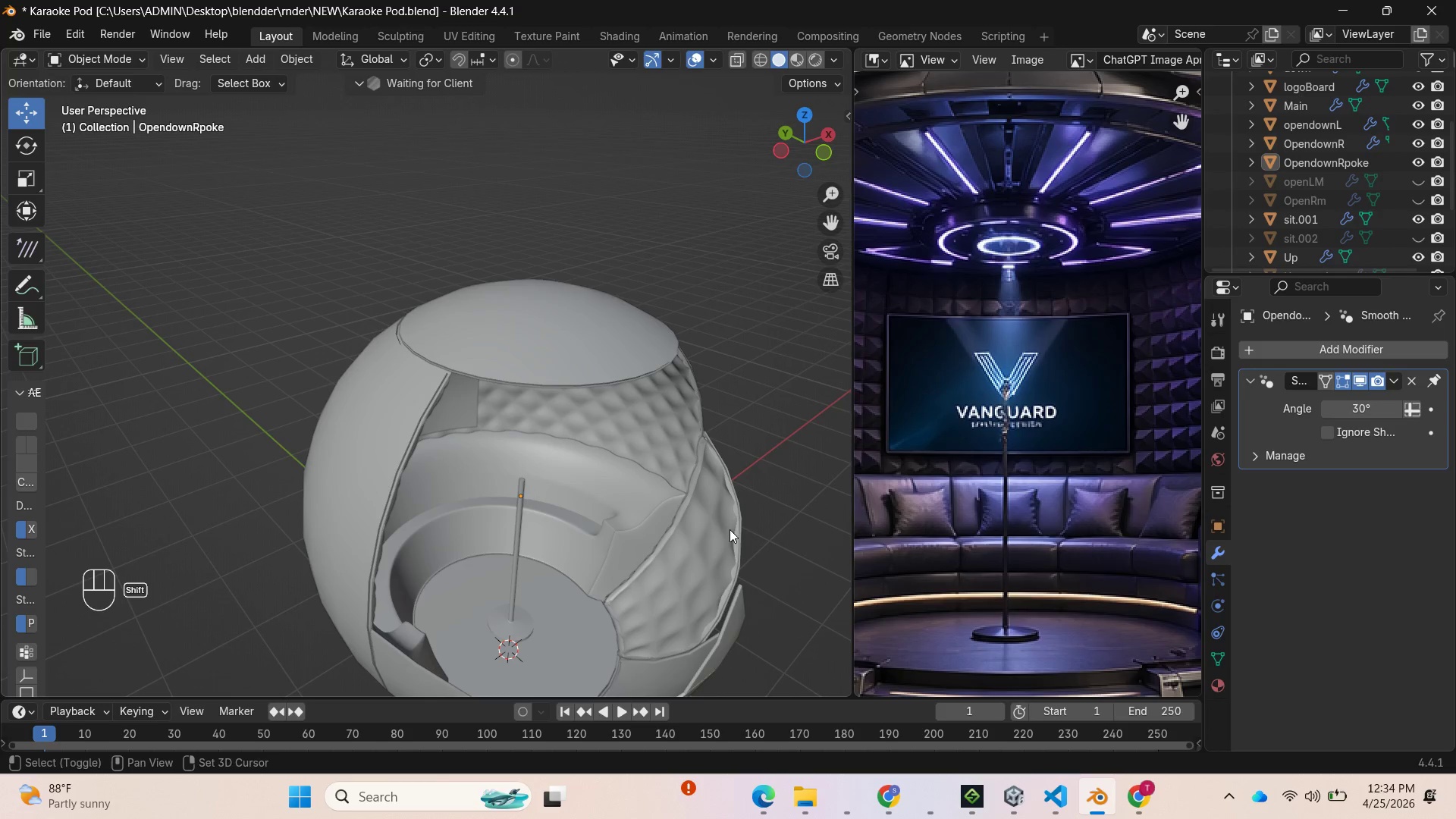 
left_click([730, 529])
 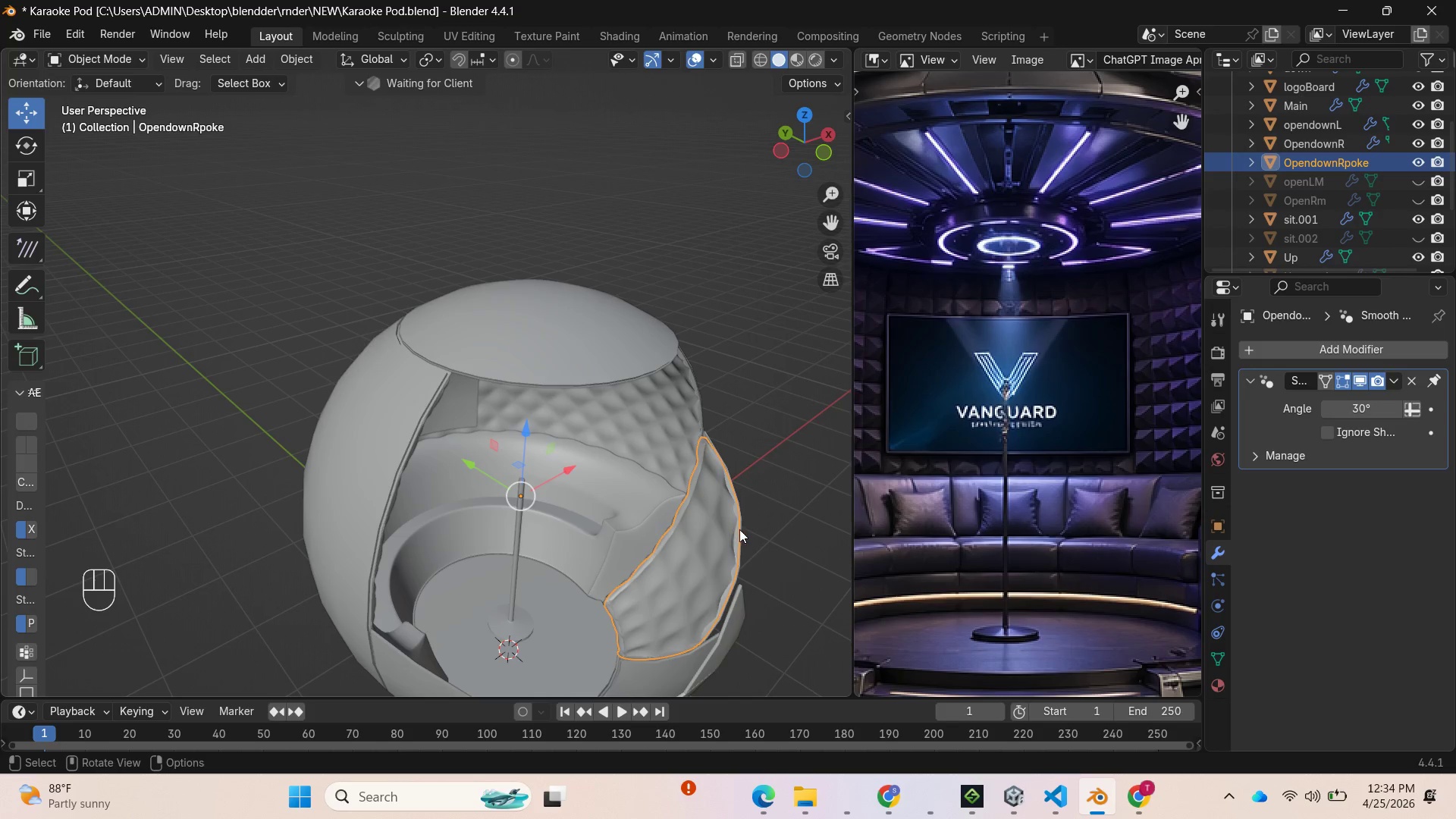 
hold_key(key=ShiftLeft, duration=0.83)
left_click([741, 529])
 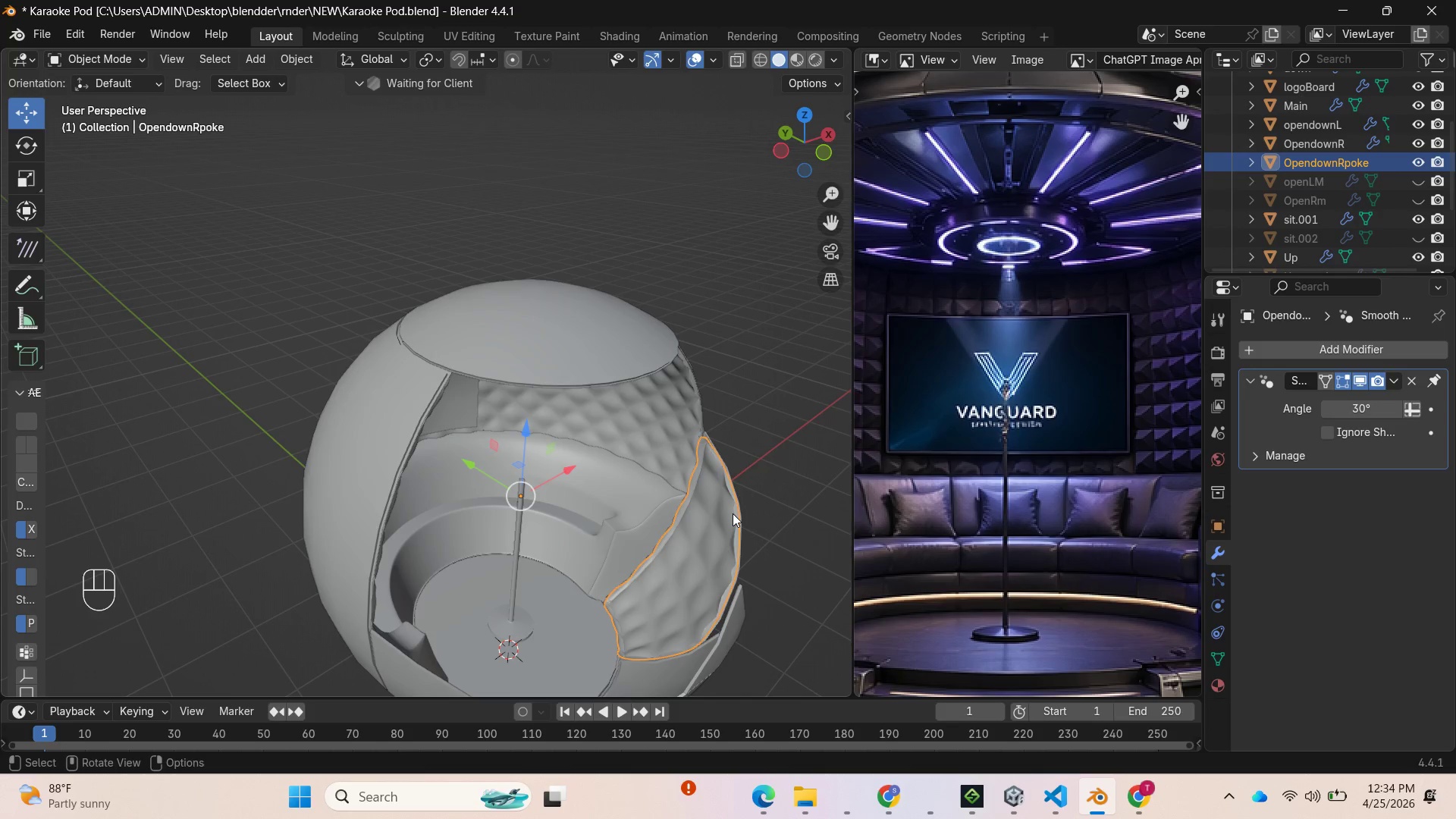 
hold_key(key=ShiftLeft, duration=1.47)
left_click([717, 437])
 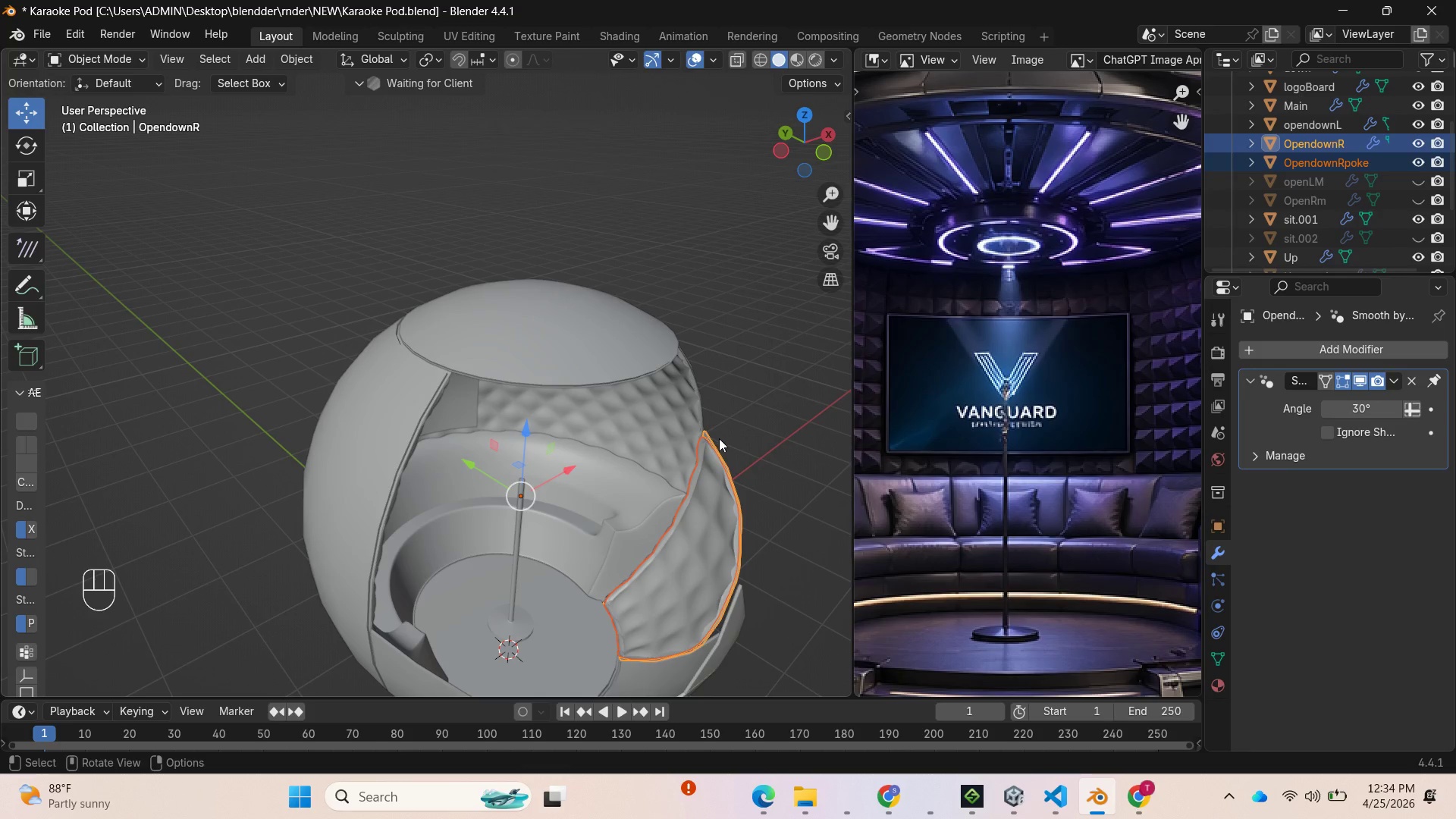 
key(Control+J)
 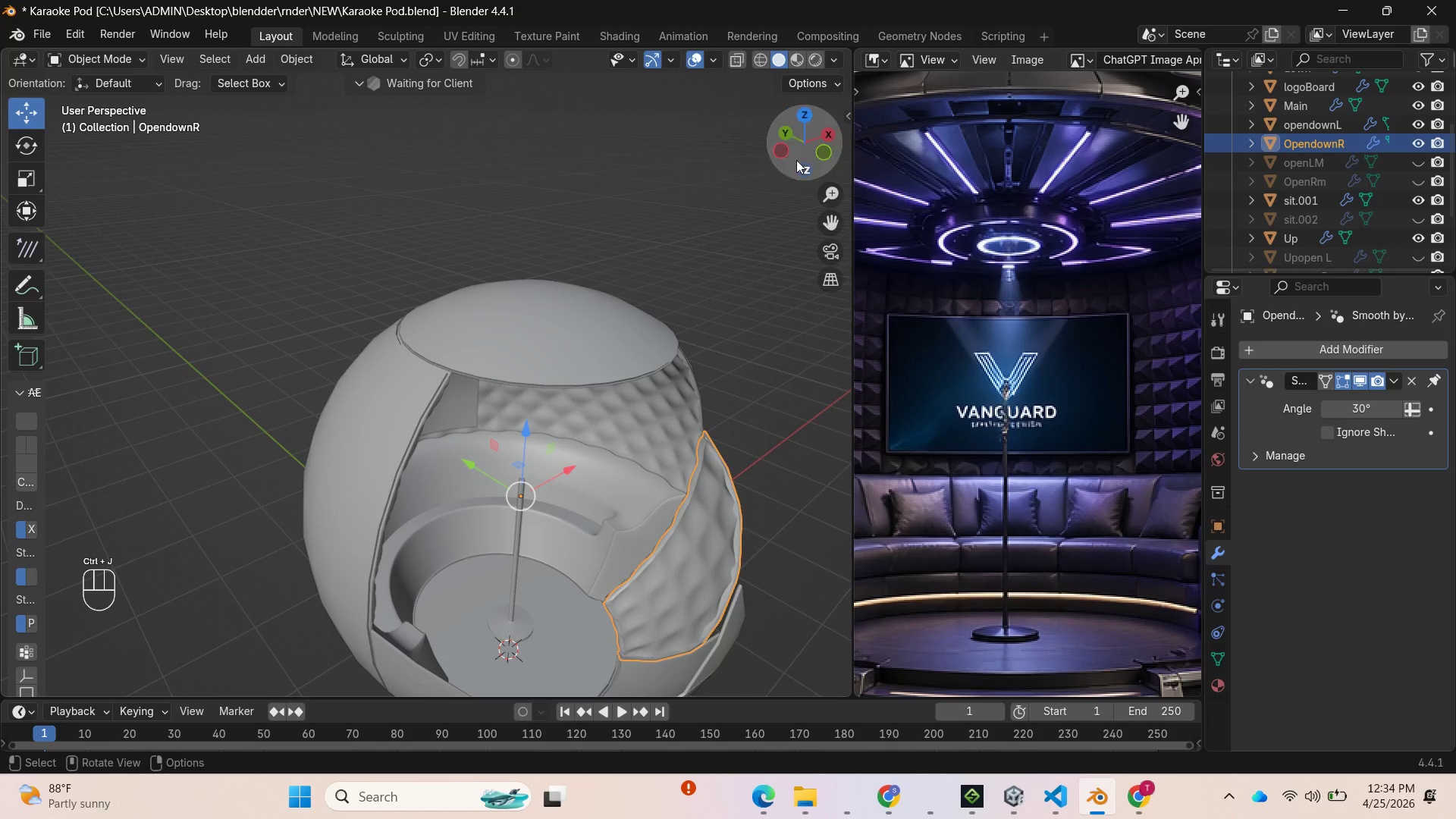 
left_click_drag(start_coordinate=[793, 138], to_coordinate=[765, 689])
 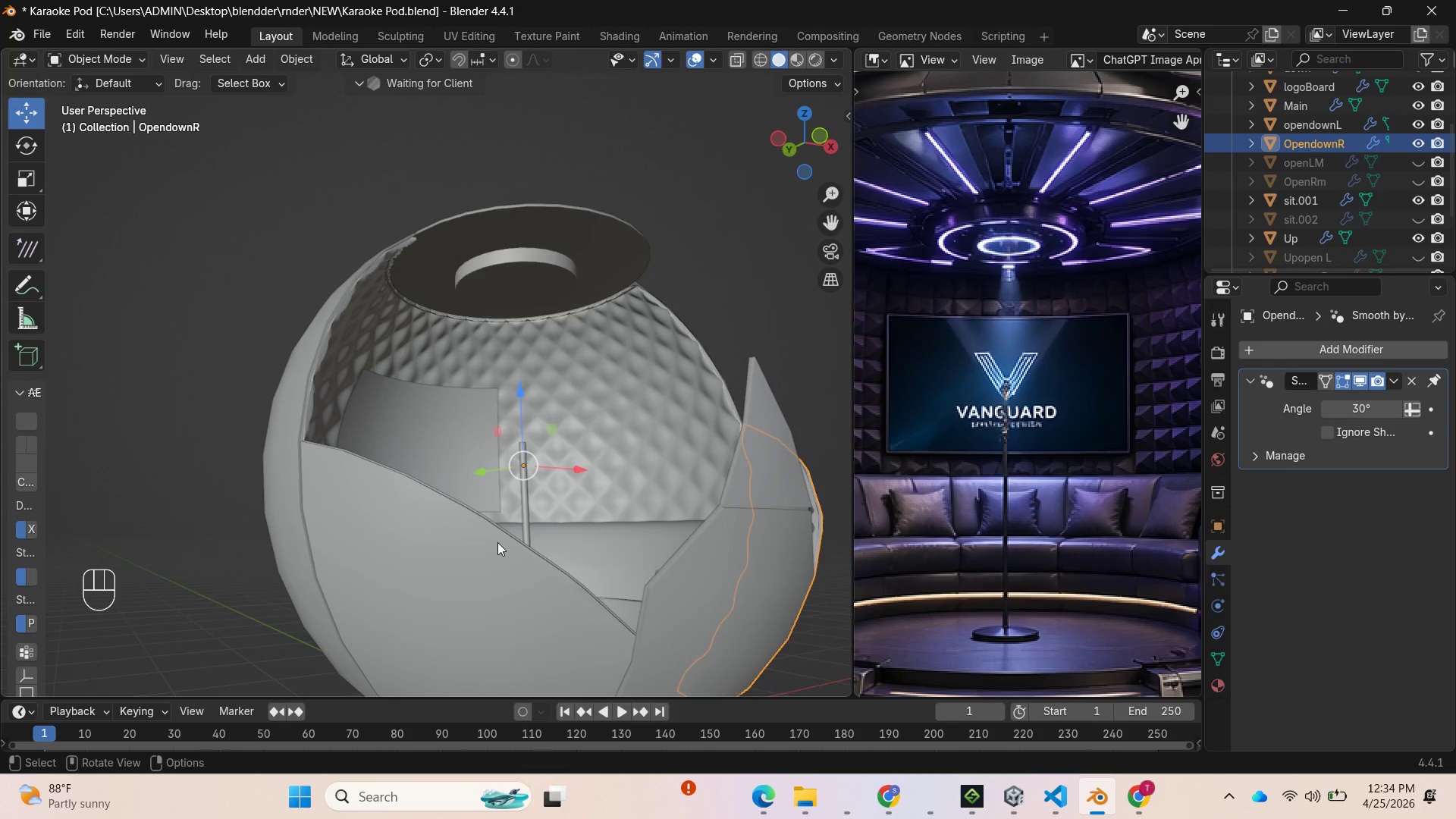 
left_click([488, 564])
 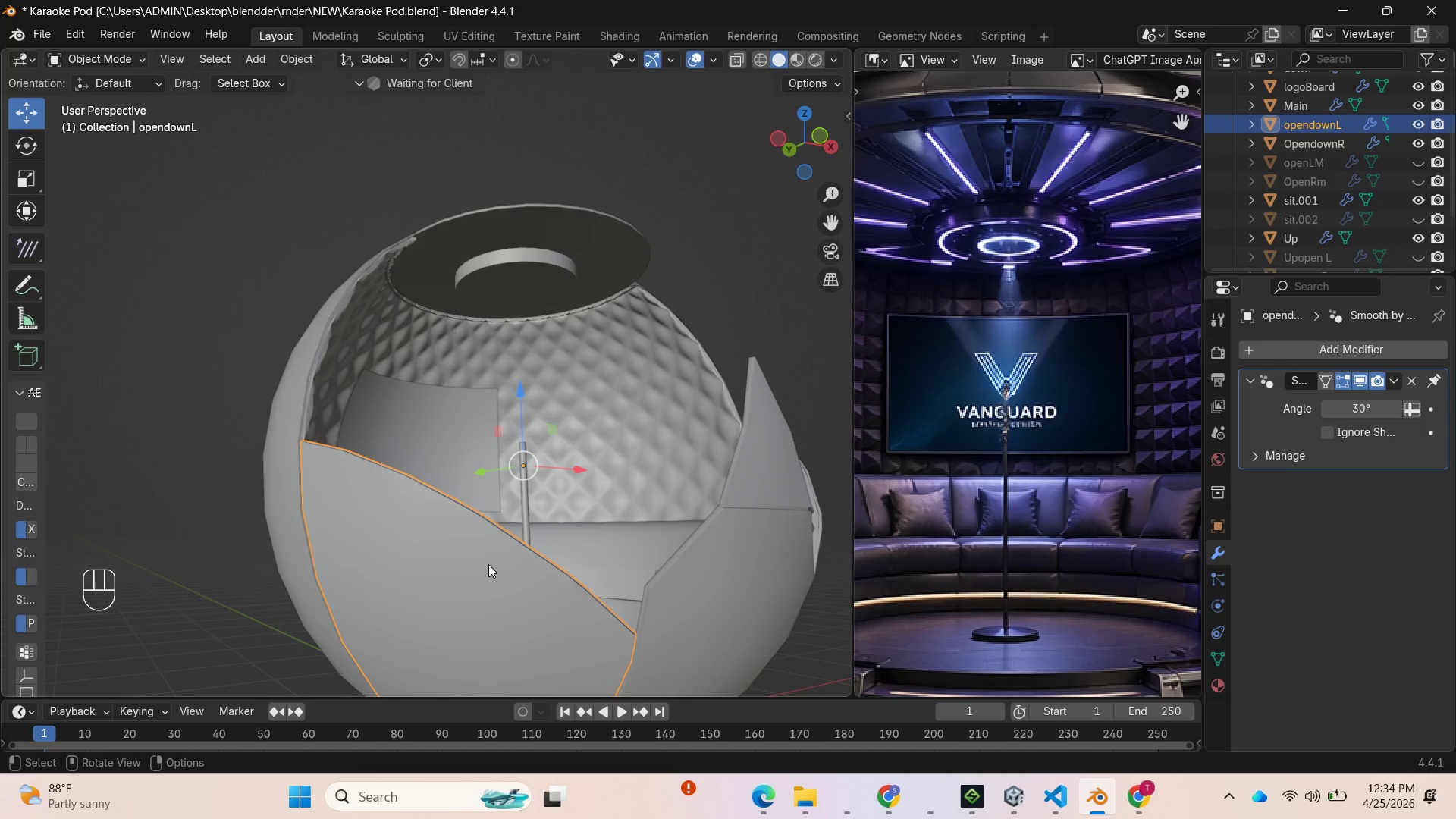 
hold_key(key=ShiftLeft, duration=2.02)
 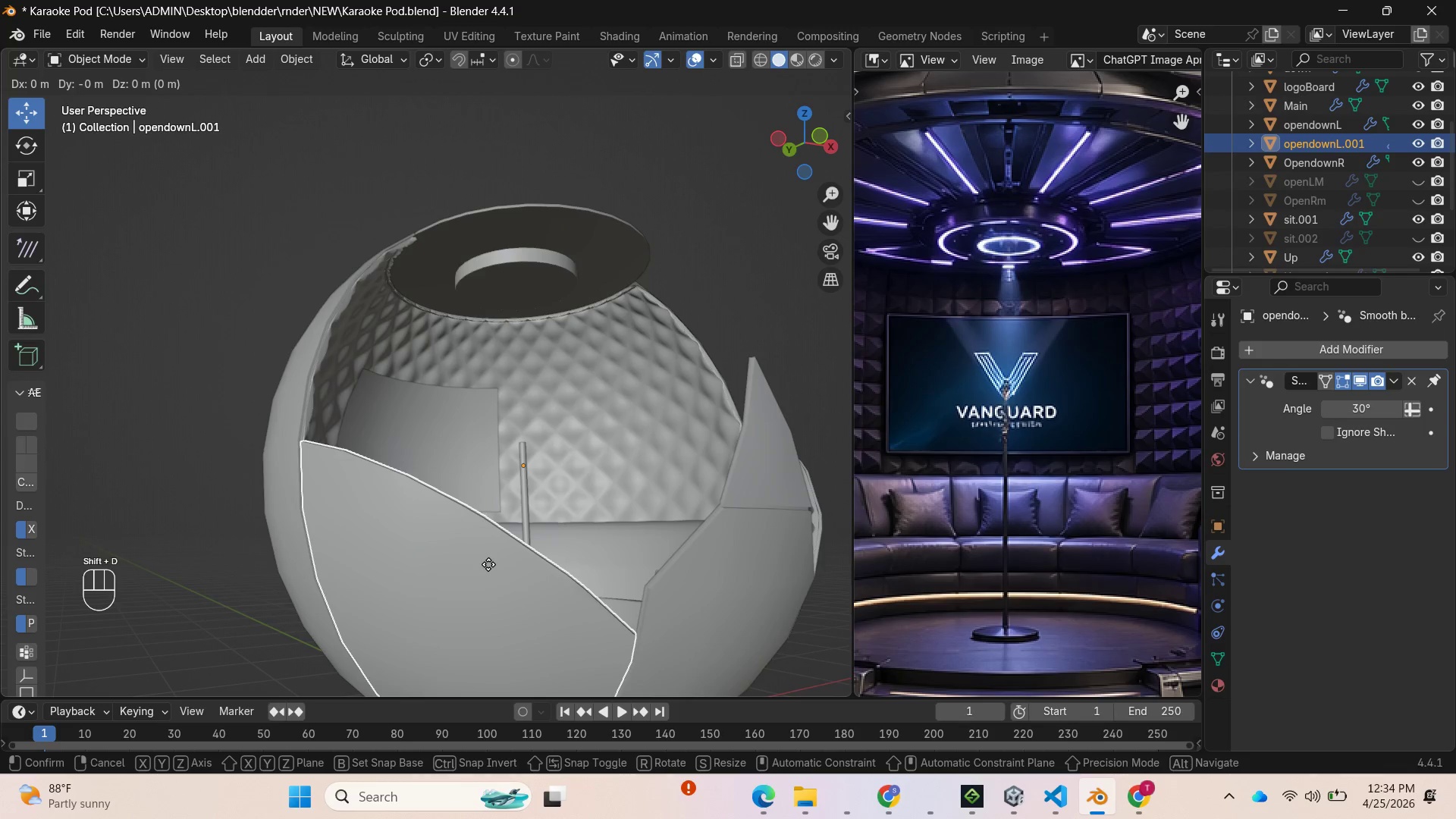 
hold_key(key=D, duration=0.33)
 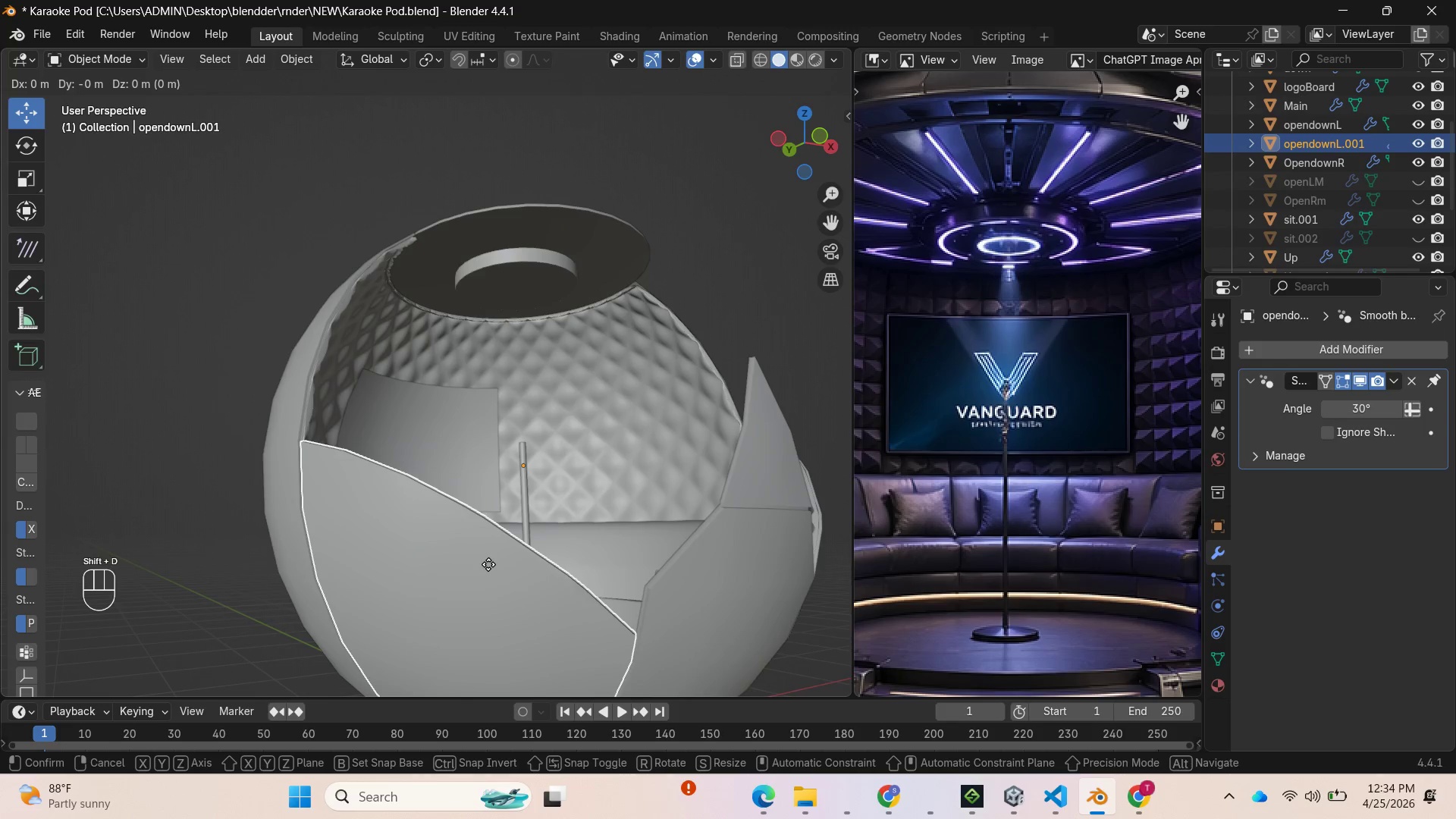 
key(Enter)
 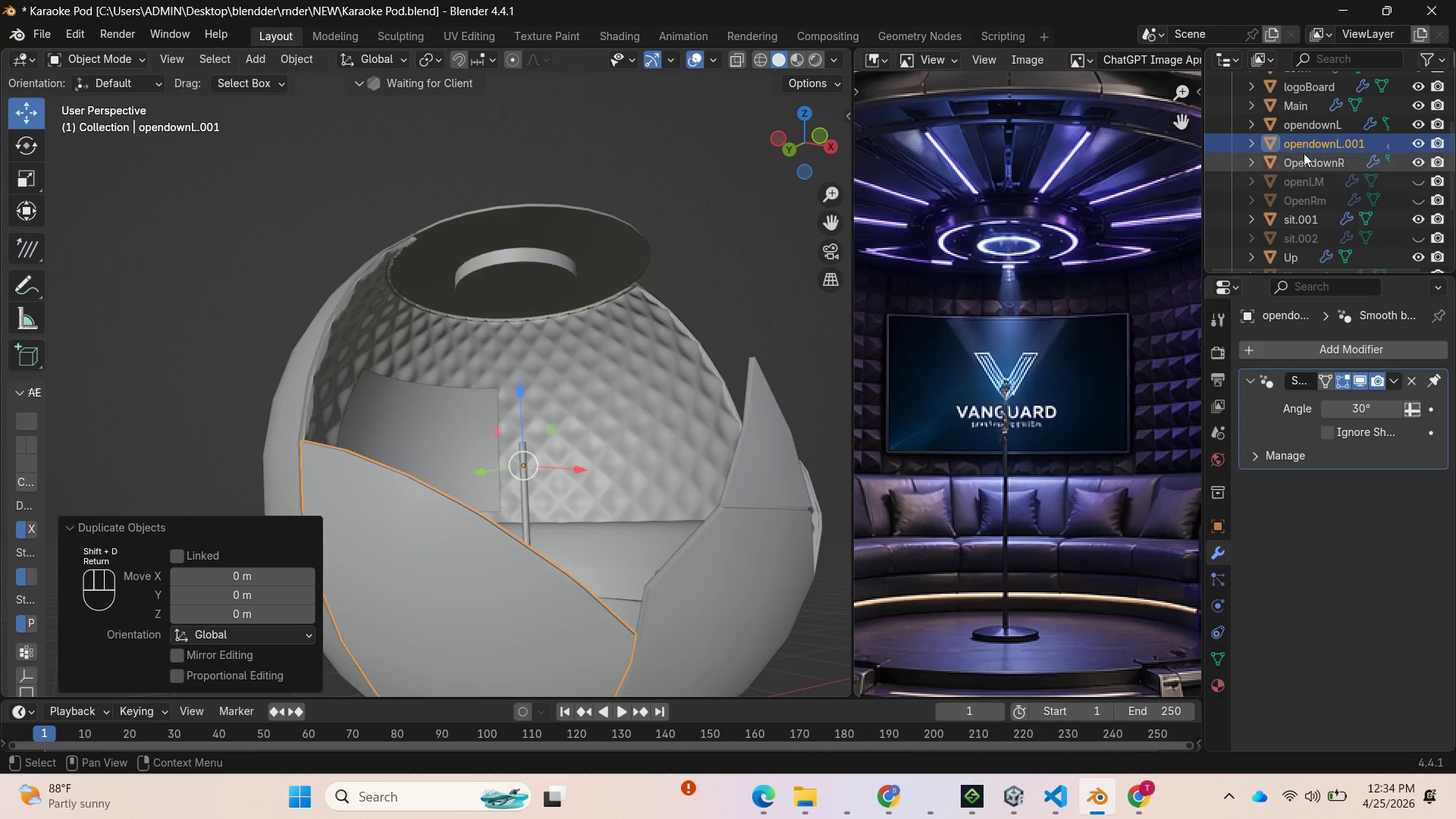 
left_click([1345, 146])
 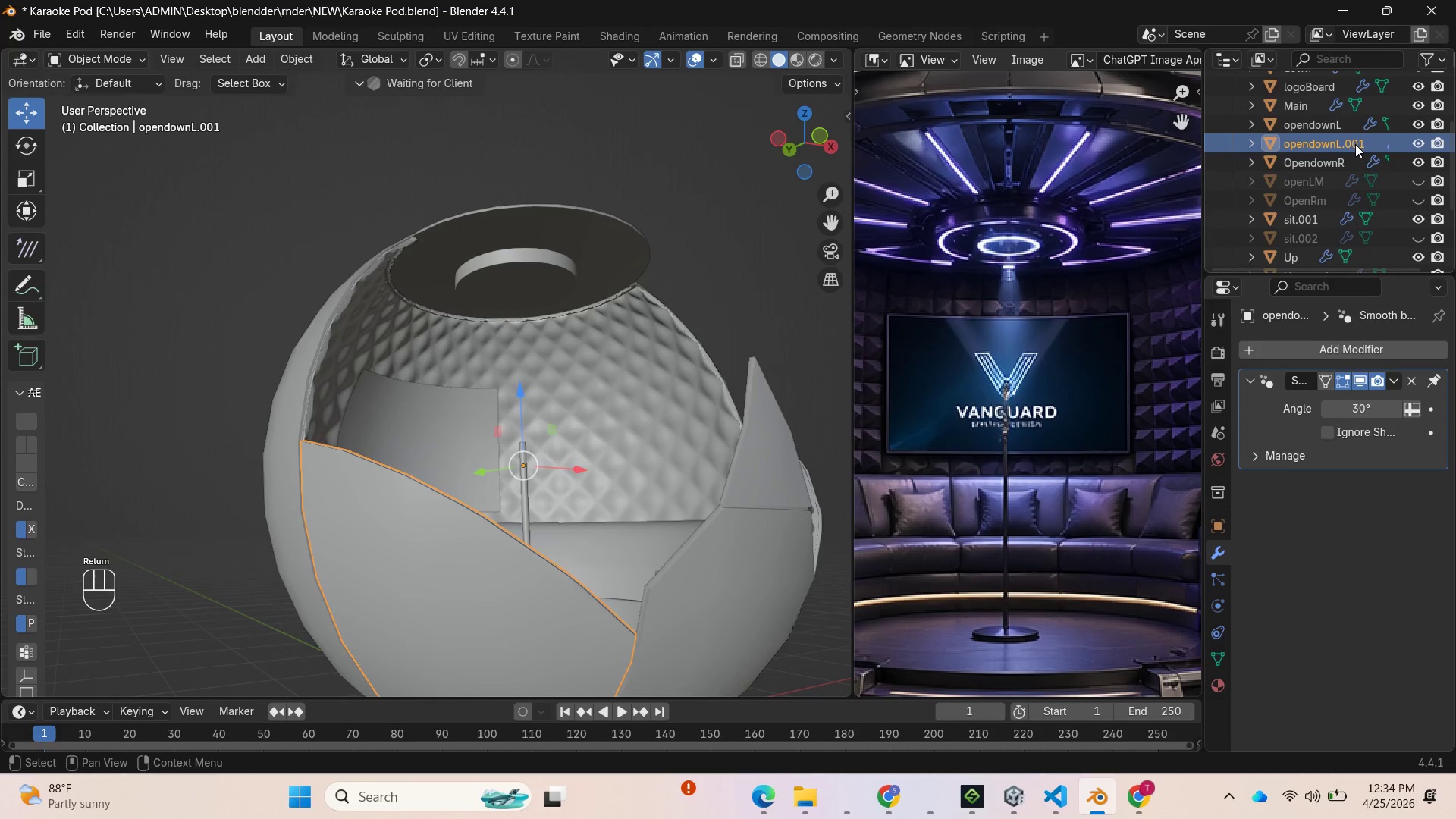 
double_click([1355, 144])
 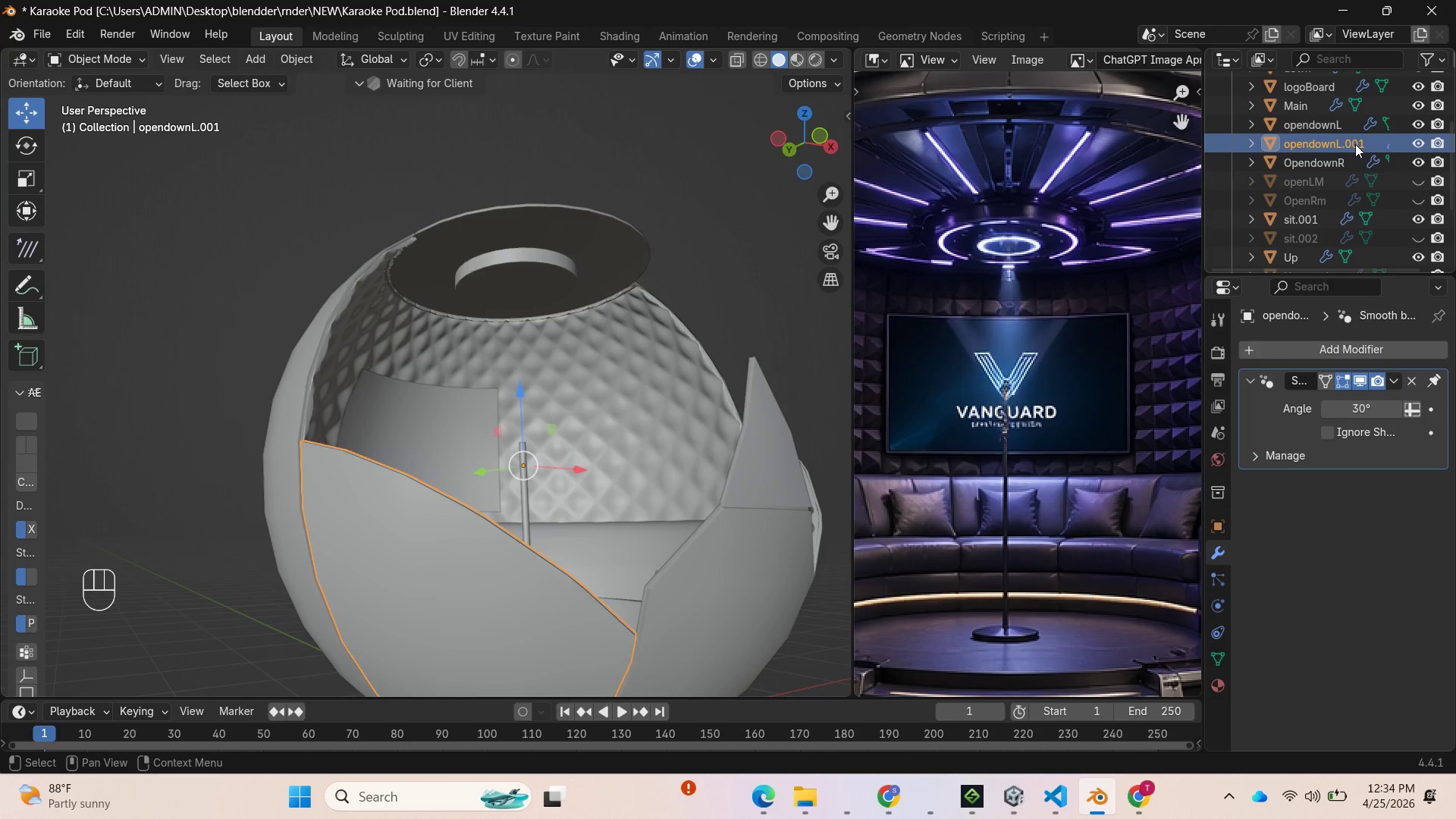 
double_click([1355, 144])
 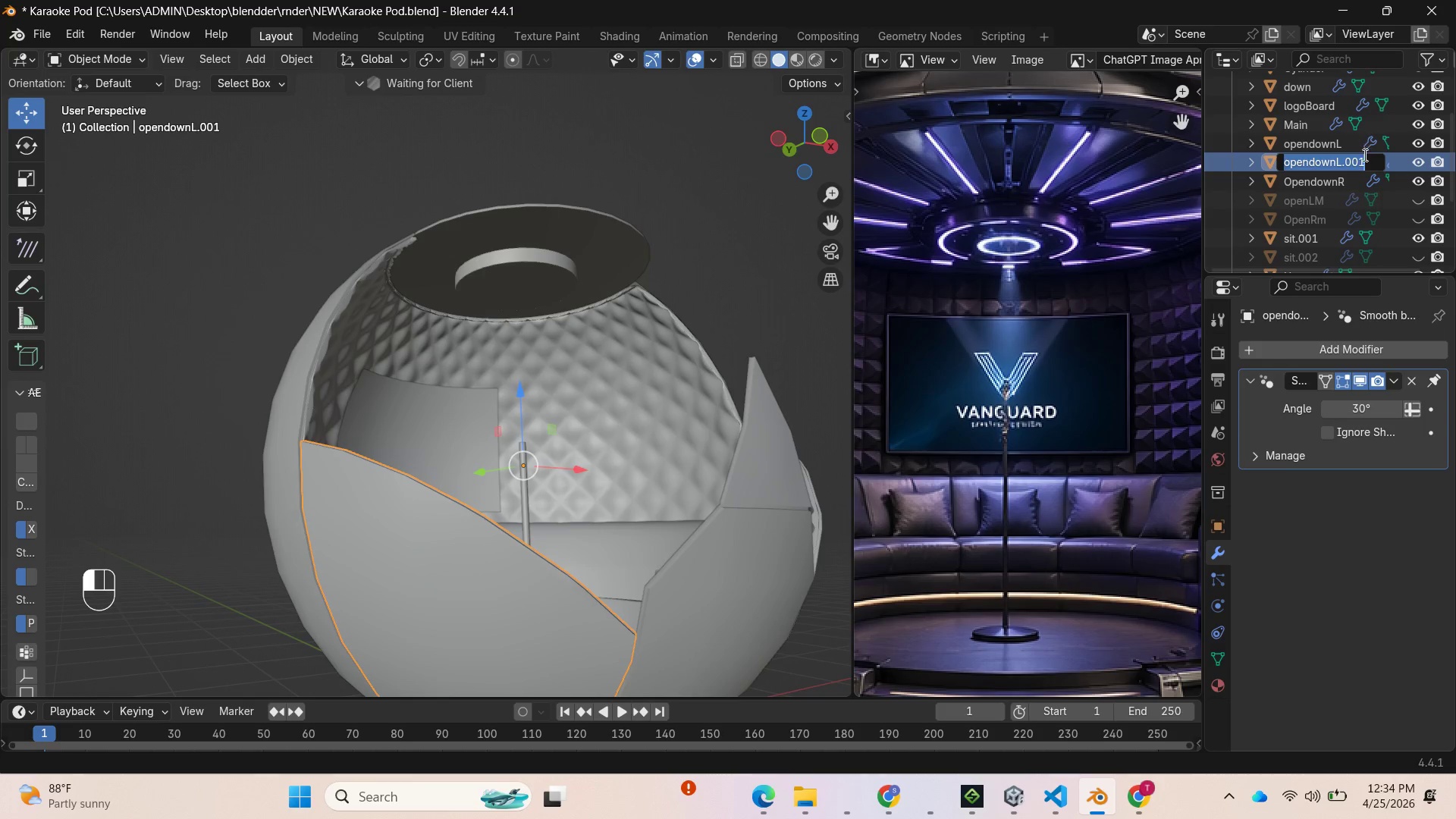 
left_click([1364, 155])
 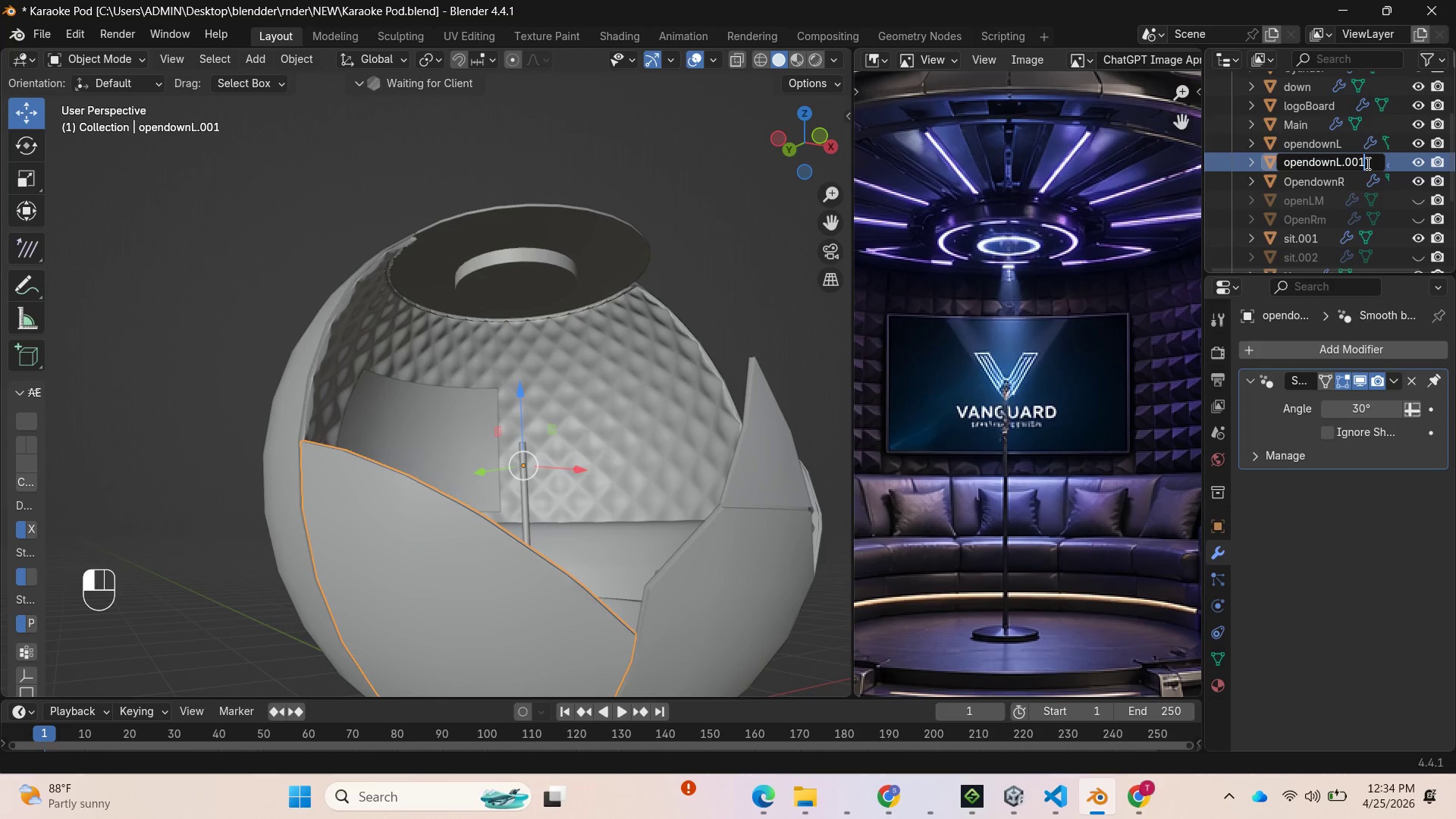 
key(Backspace)
key(Backspace)
key(Backspace)
key(Backspace)
type(poke)
 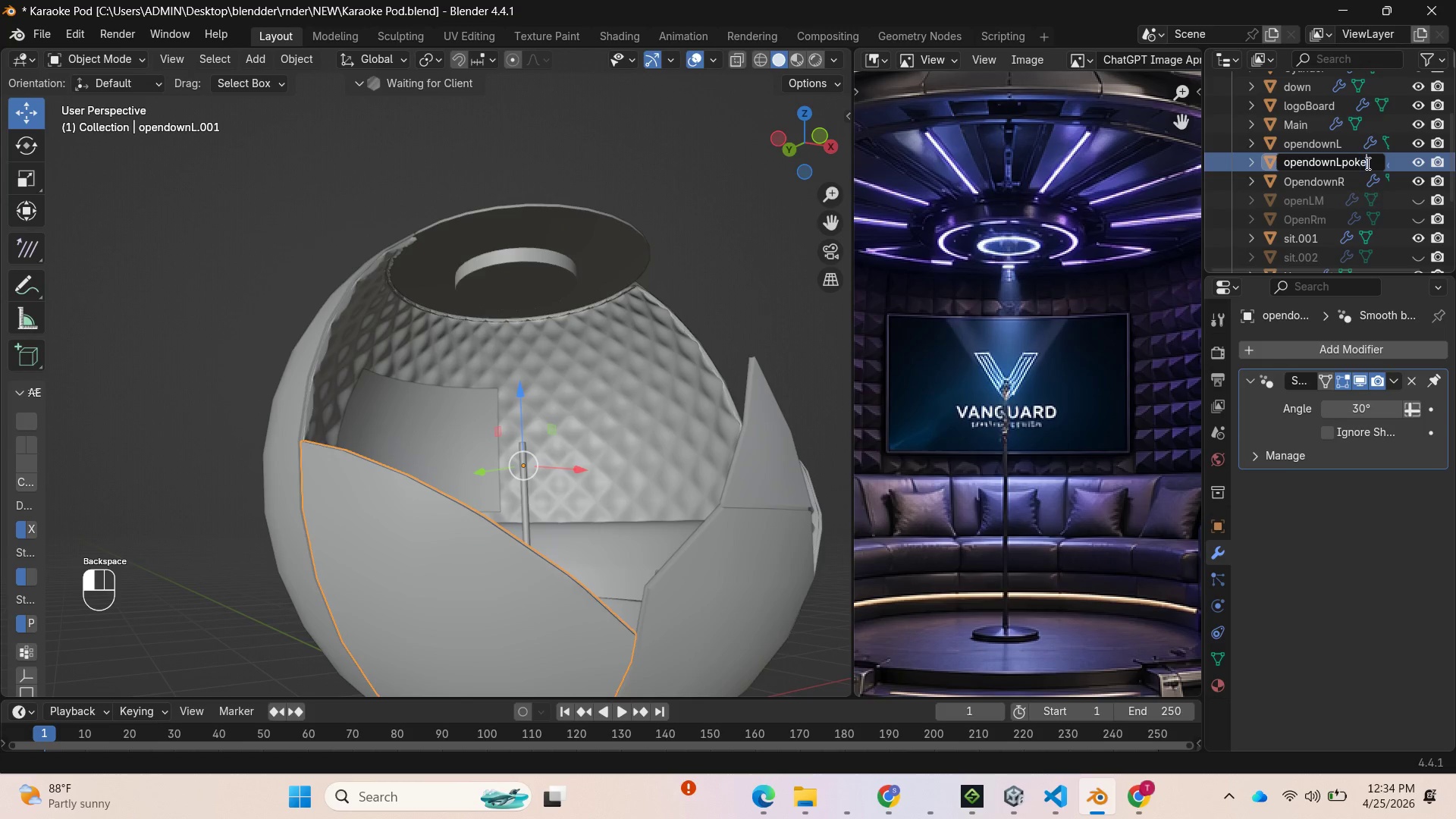 
key(Enter)
 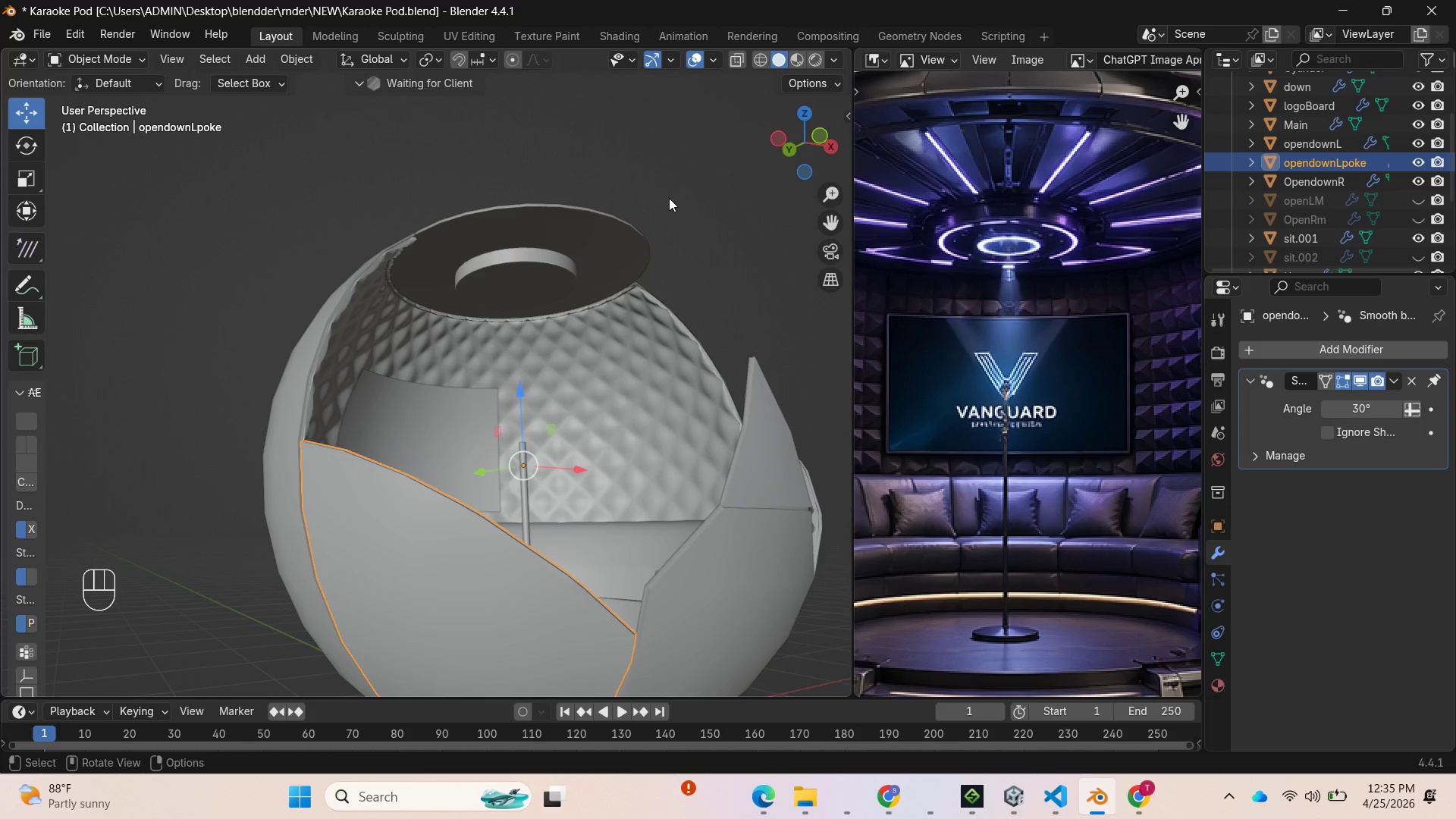 
key(Tab)
 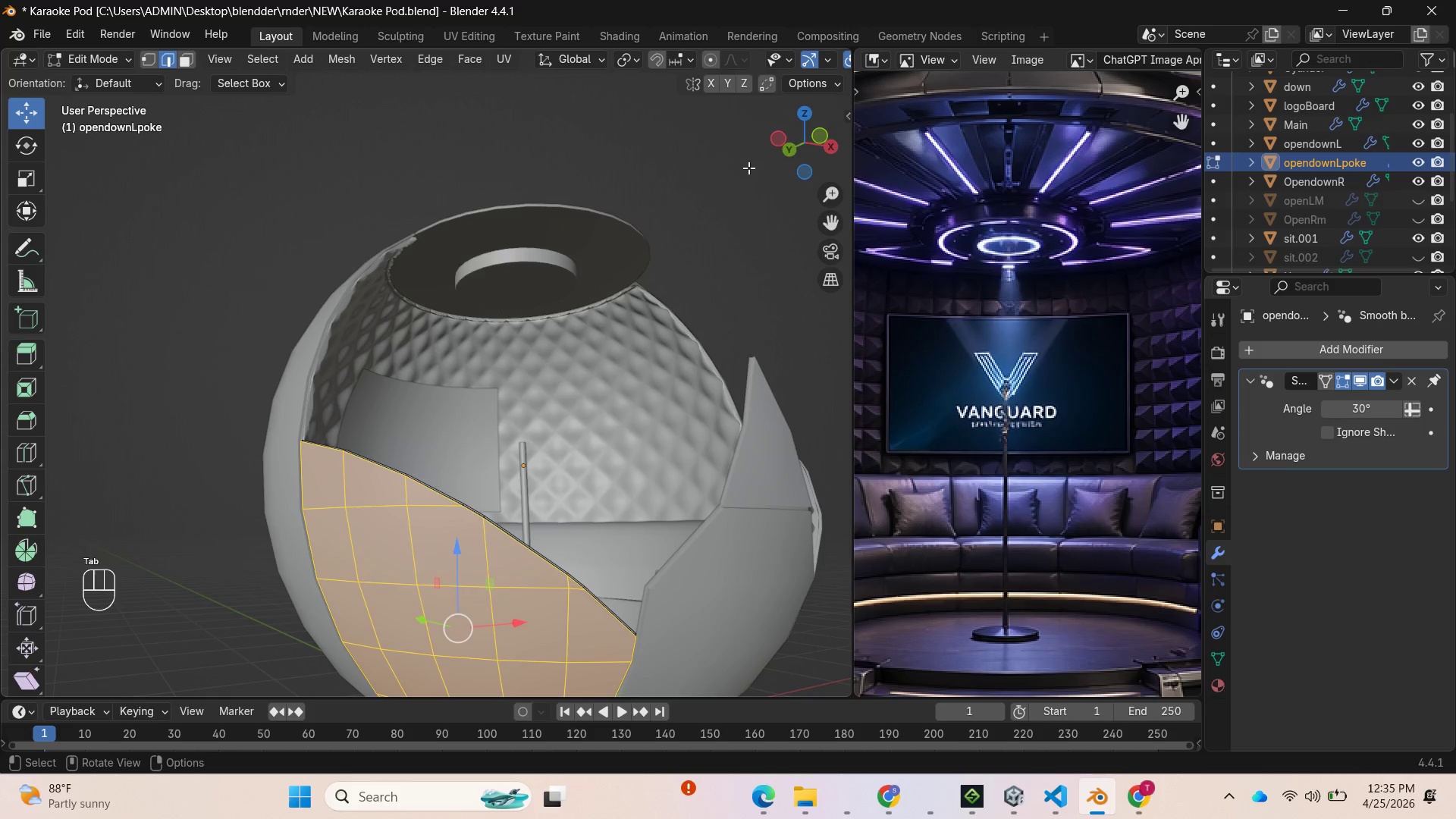 
left_click_drag(start_coordinate=[795, 149], to_coordinate=[679, 243])
 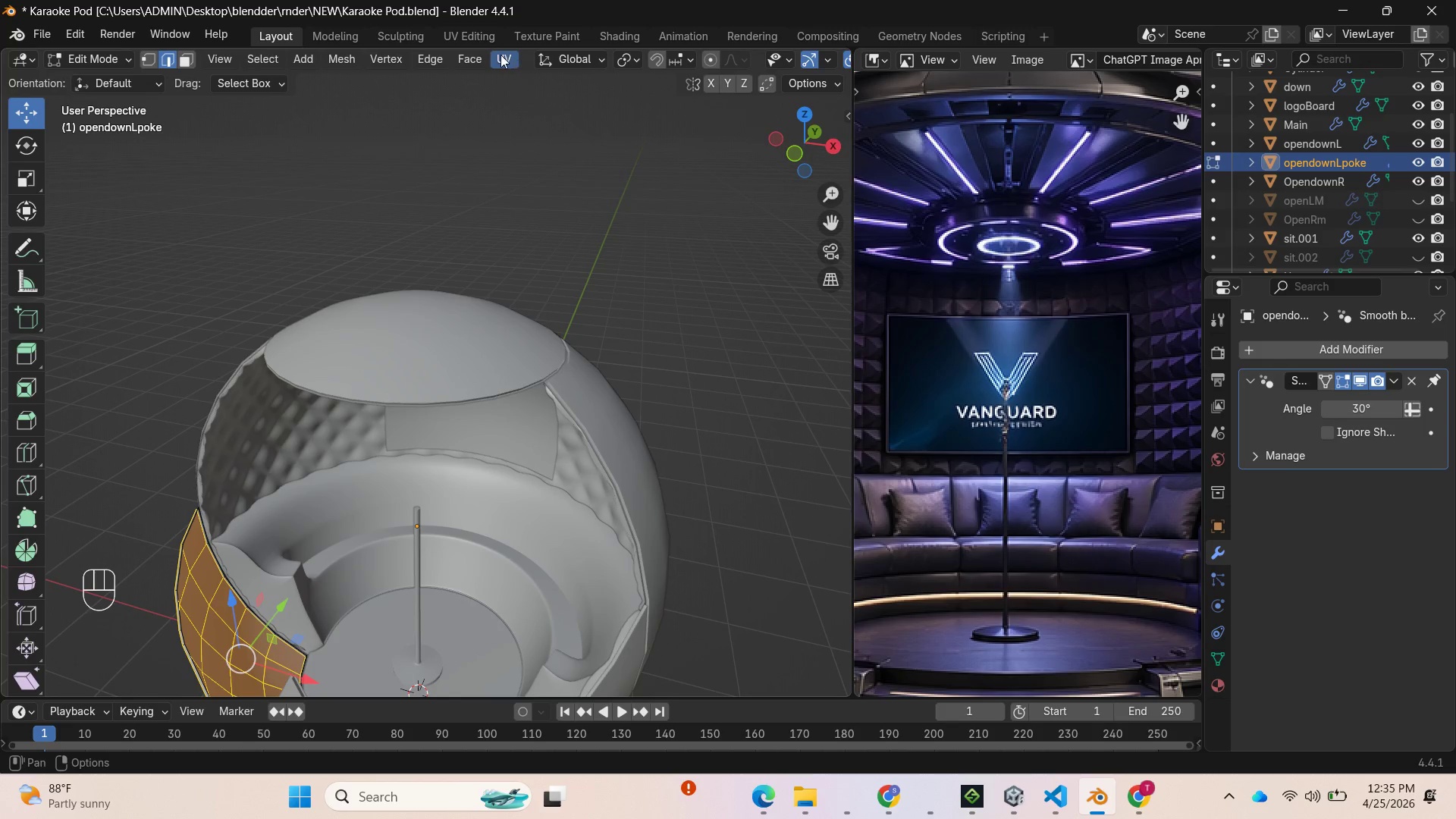 
left_click([465, 60])
 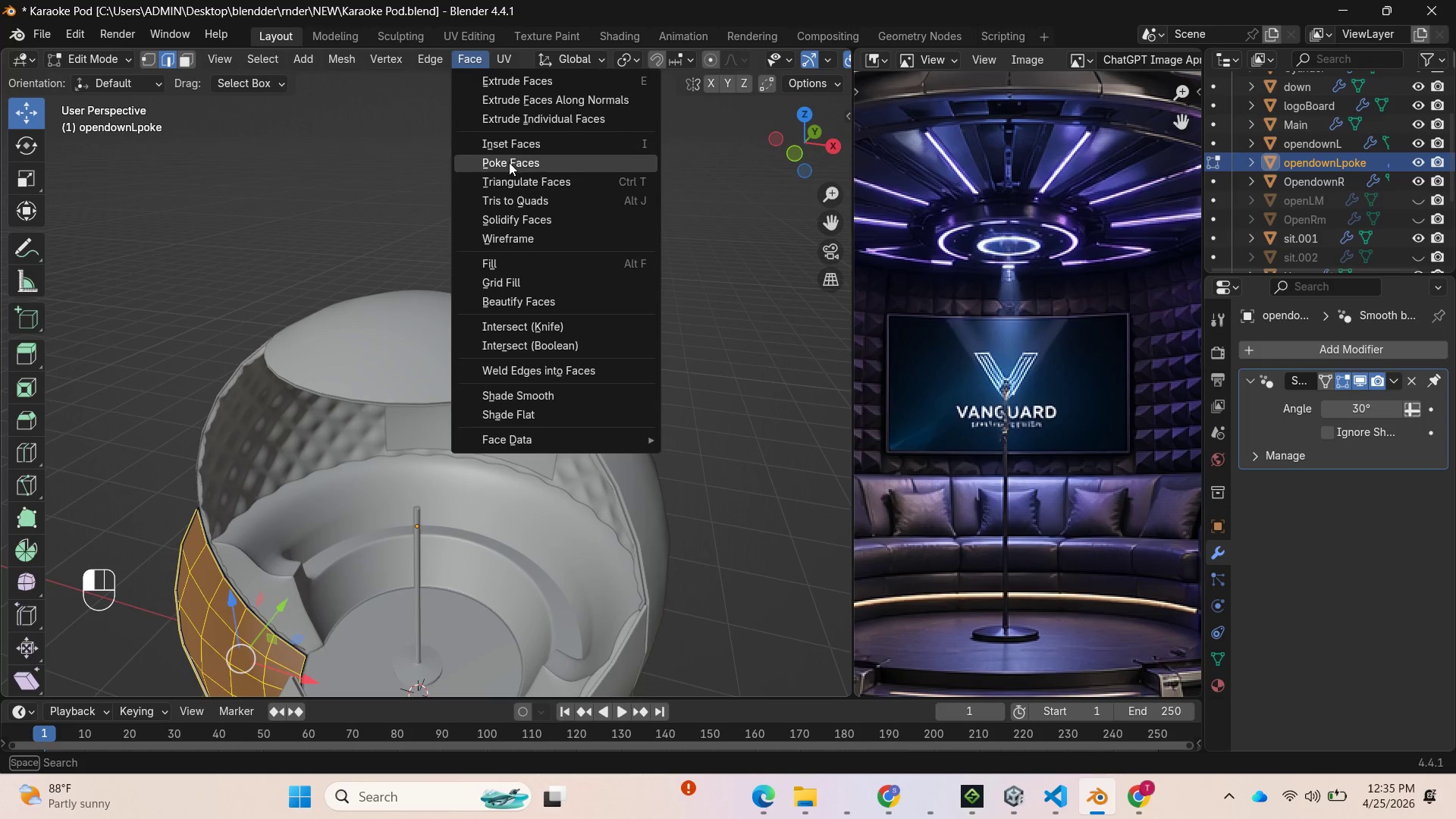 
left_click([509, 162])
 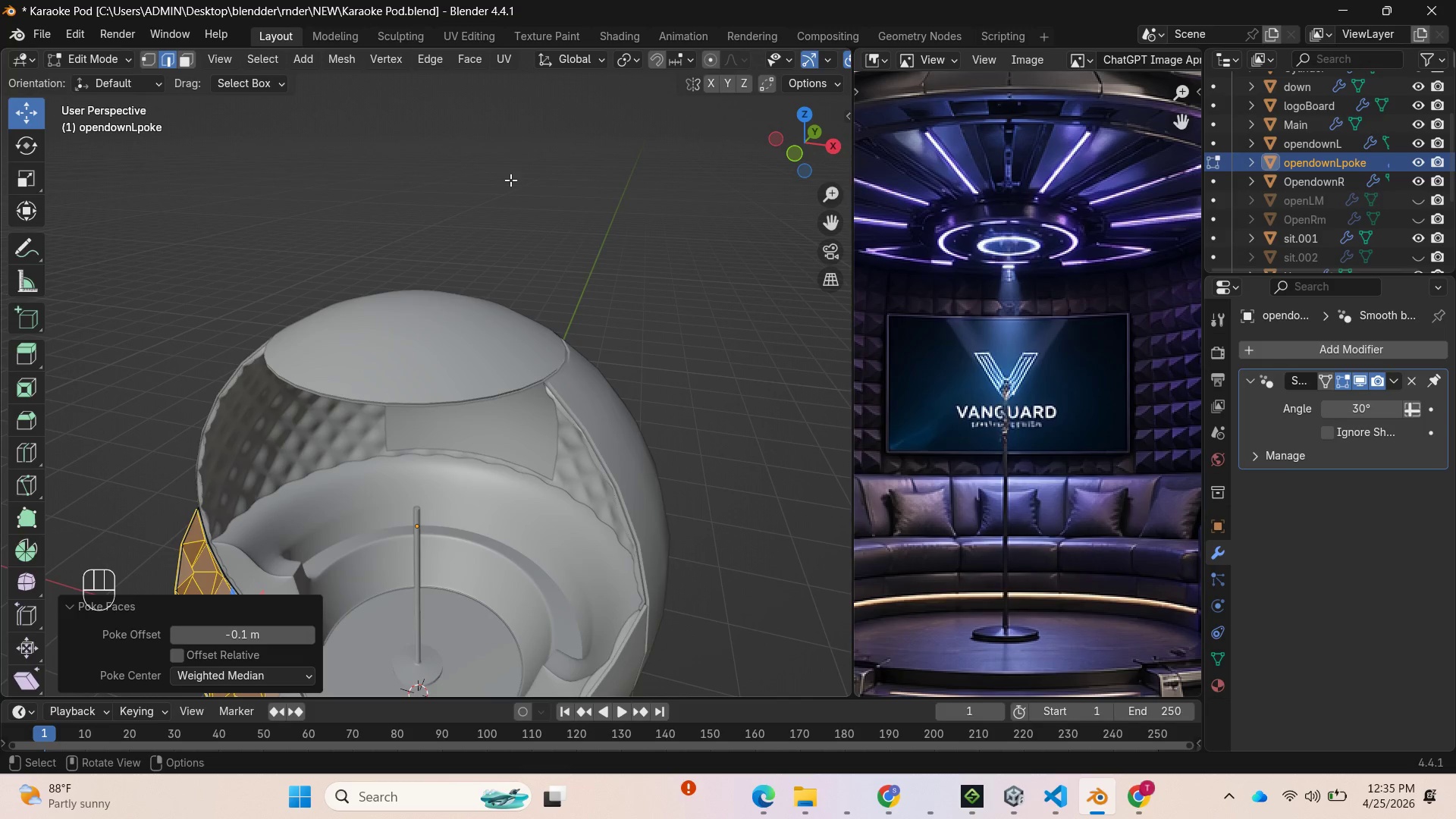 
scroll: coordinate [459, 271], scroll_direction: down, amount: 2.0
 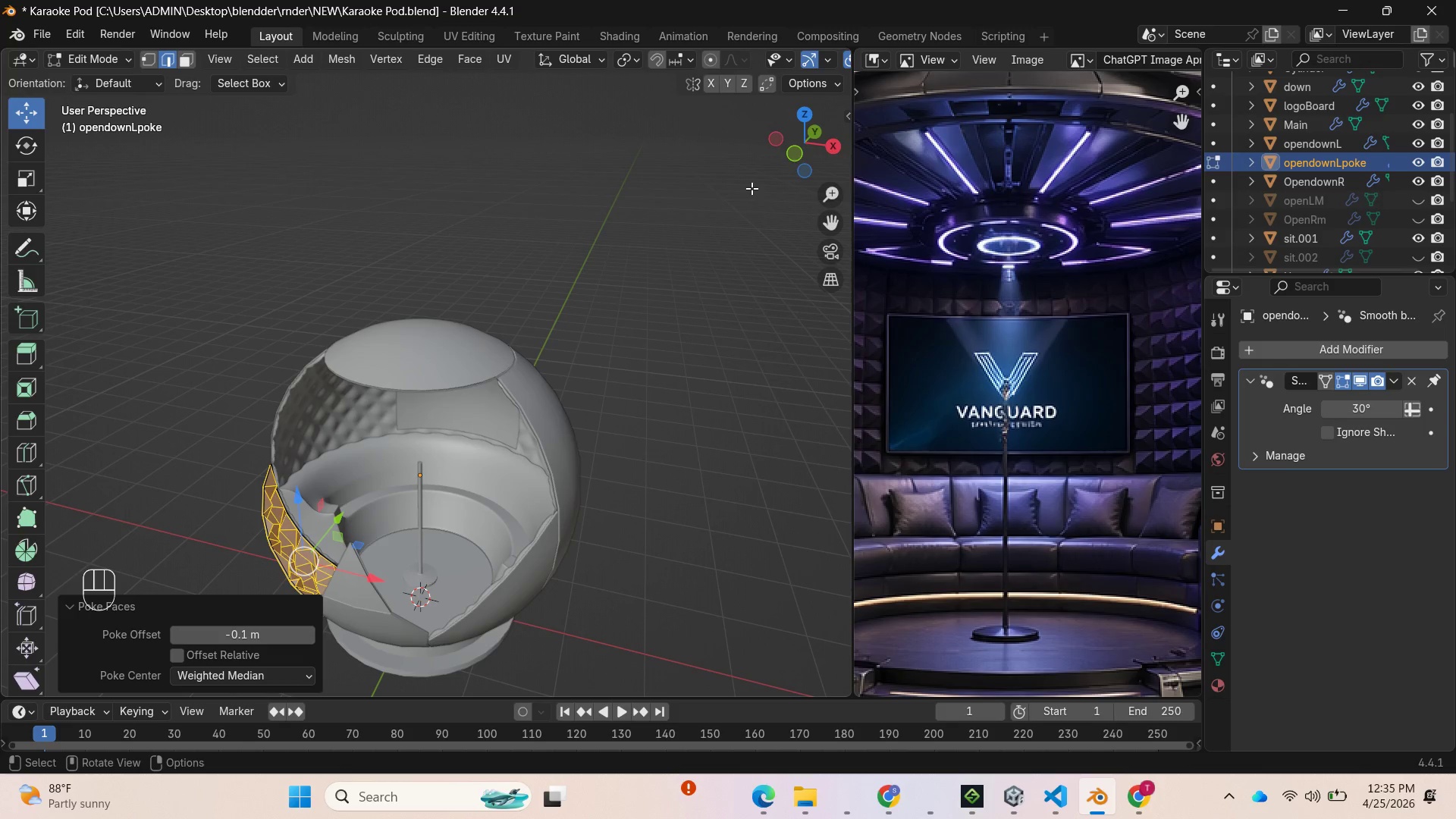 
left_click_drag(start_coordinate=[794, 153], to_coordinate=[2, 53])
 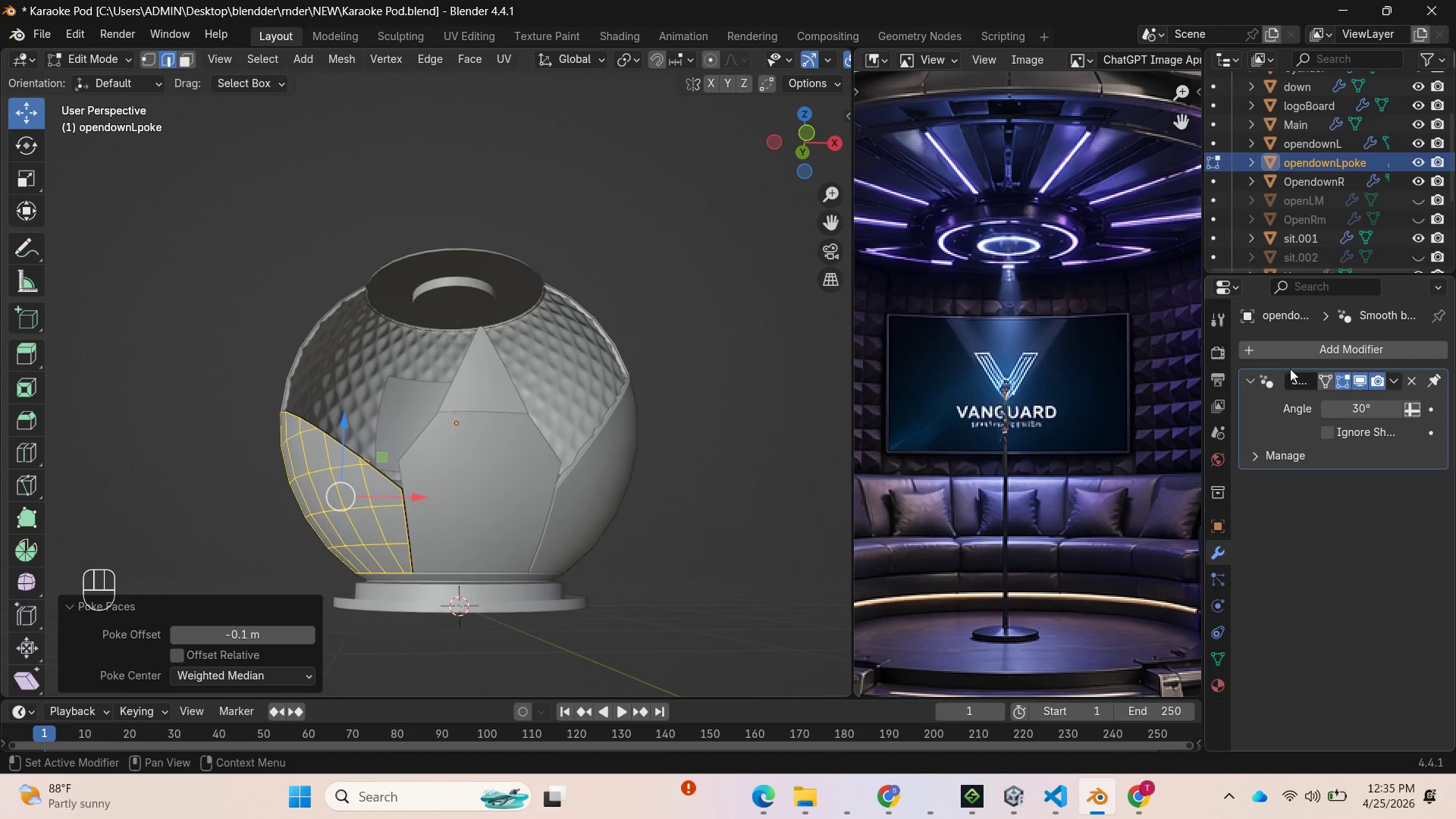 
left_click([1292, 351])
 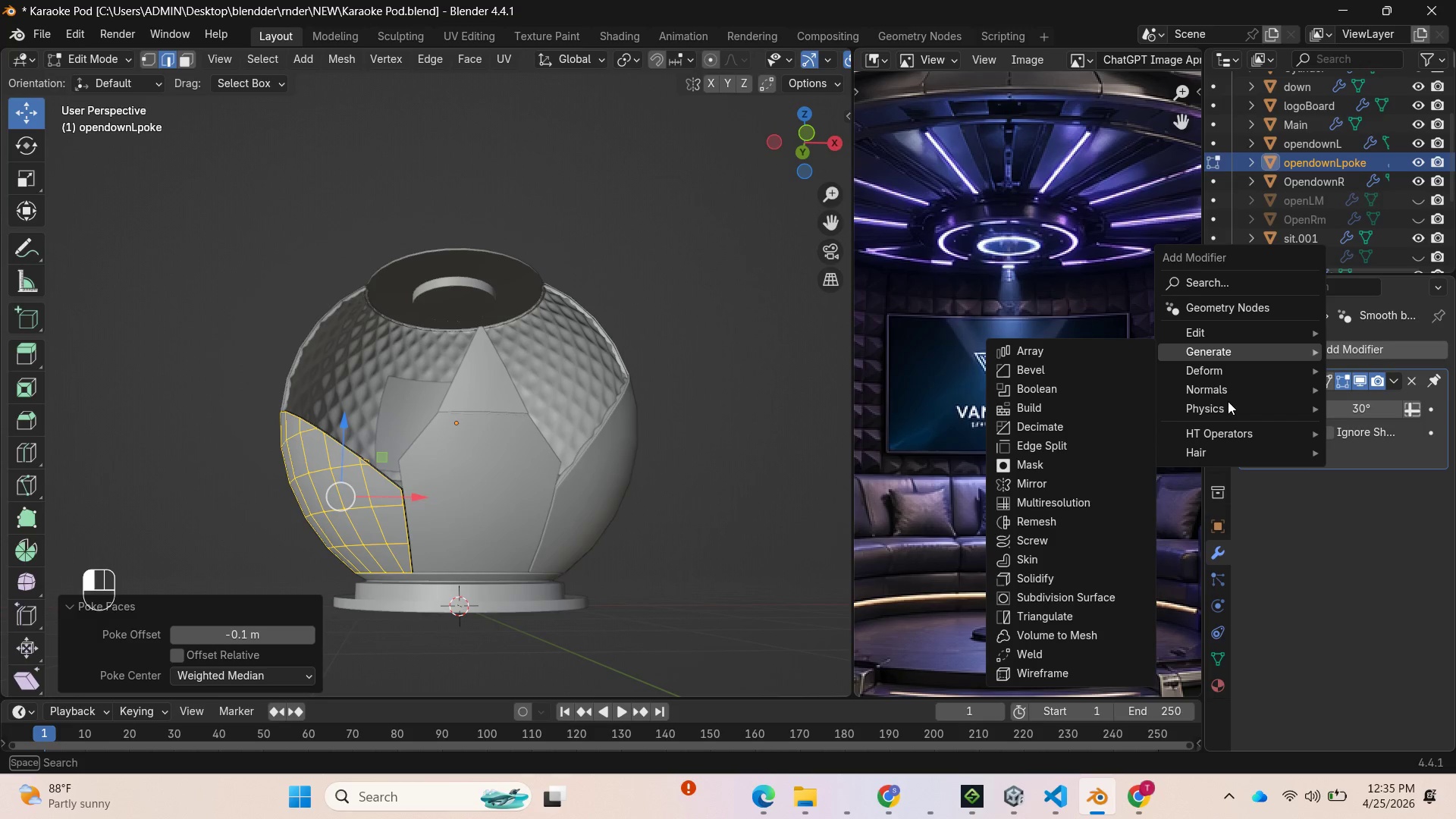 
mouse_move([1191, 378])
 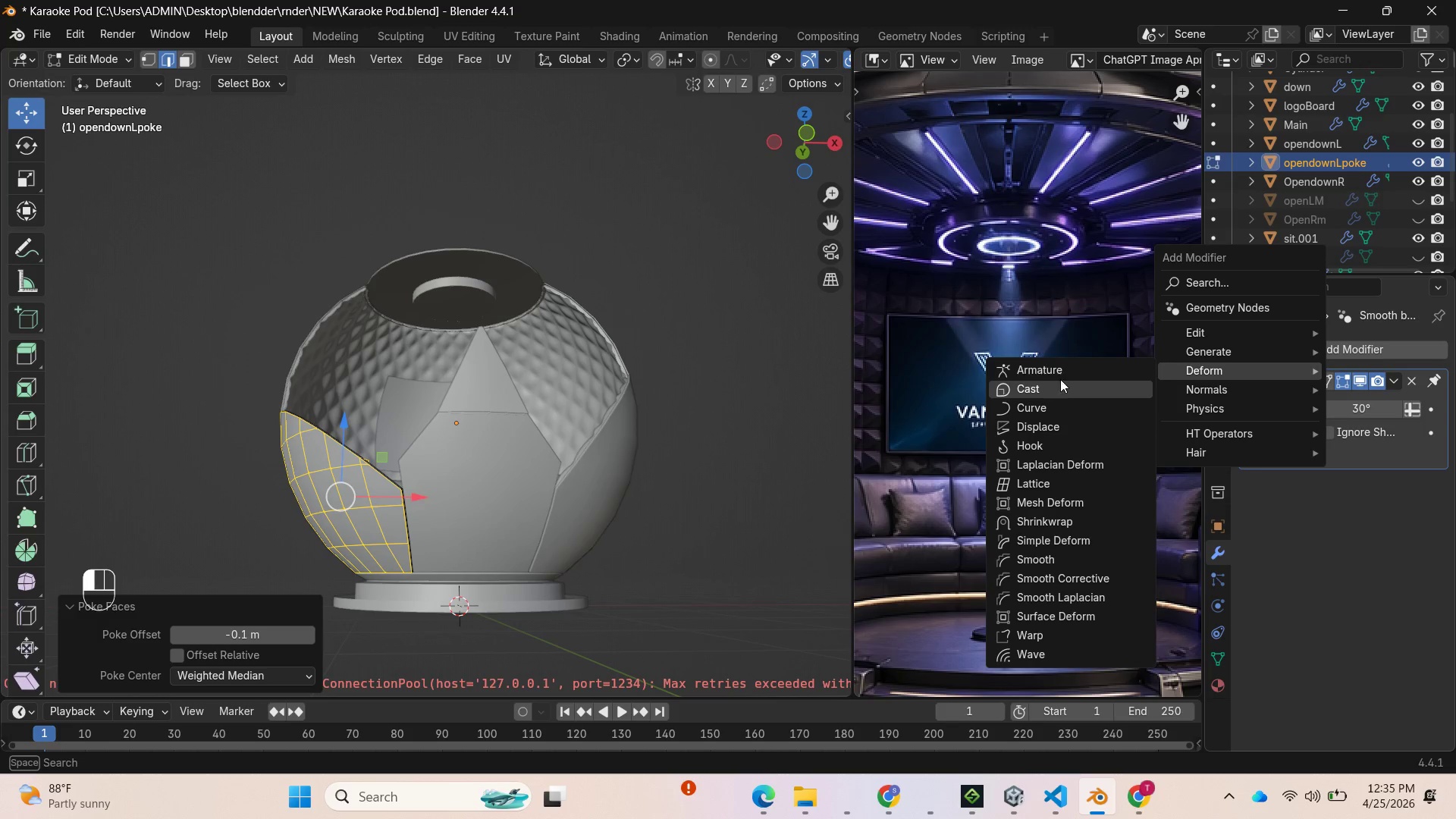 
mouse_move([1187, 353])
 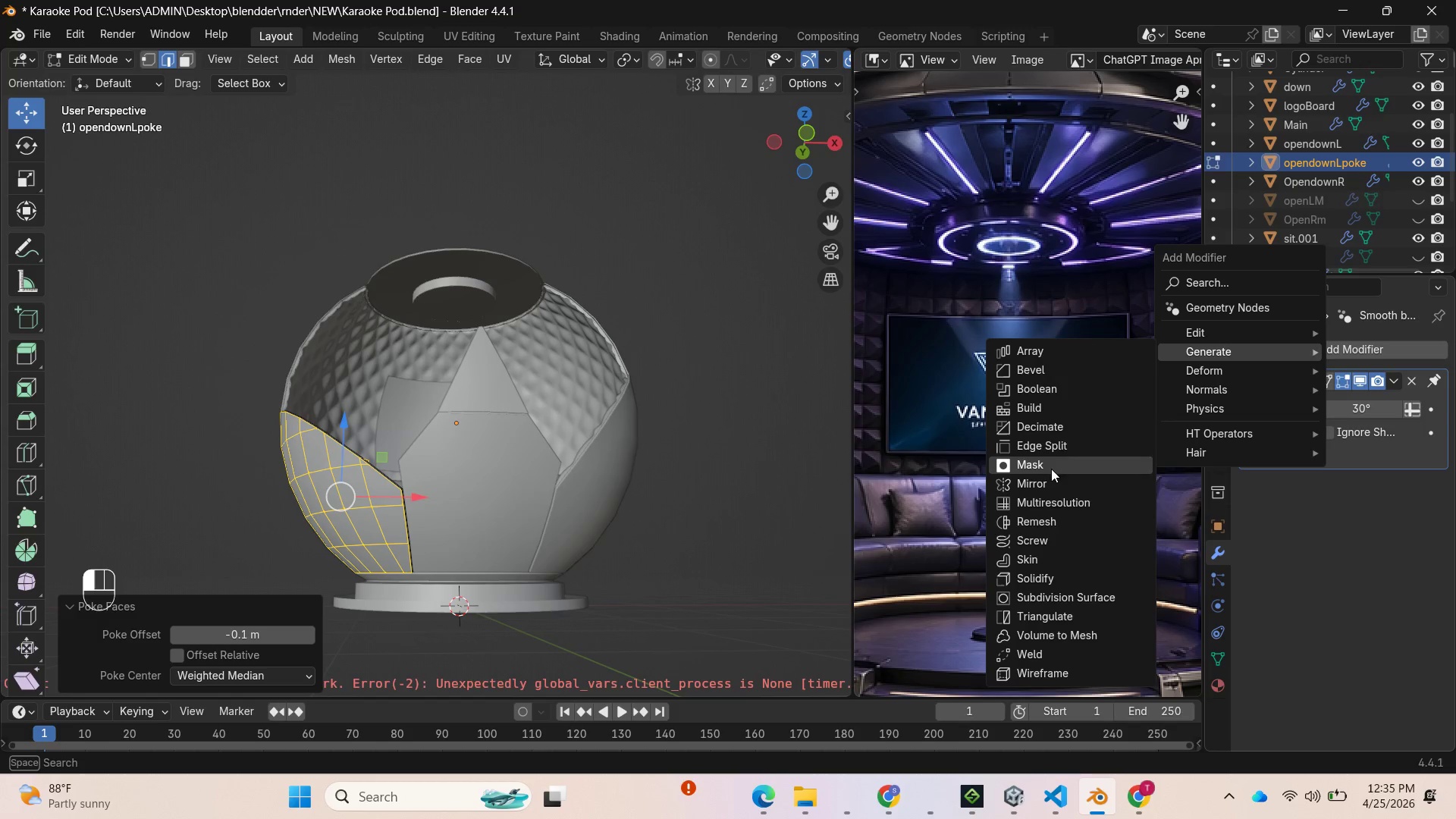 
left_click([1047, 600])
 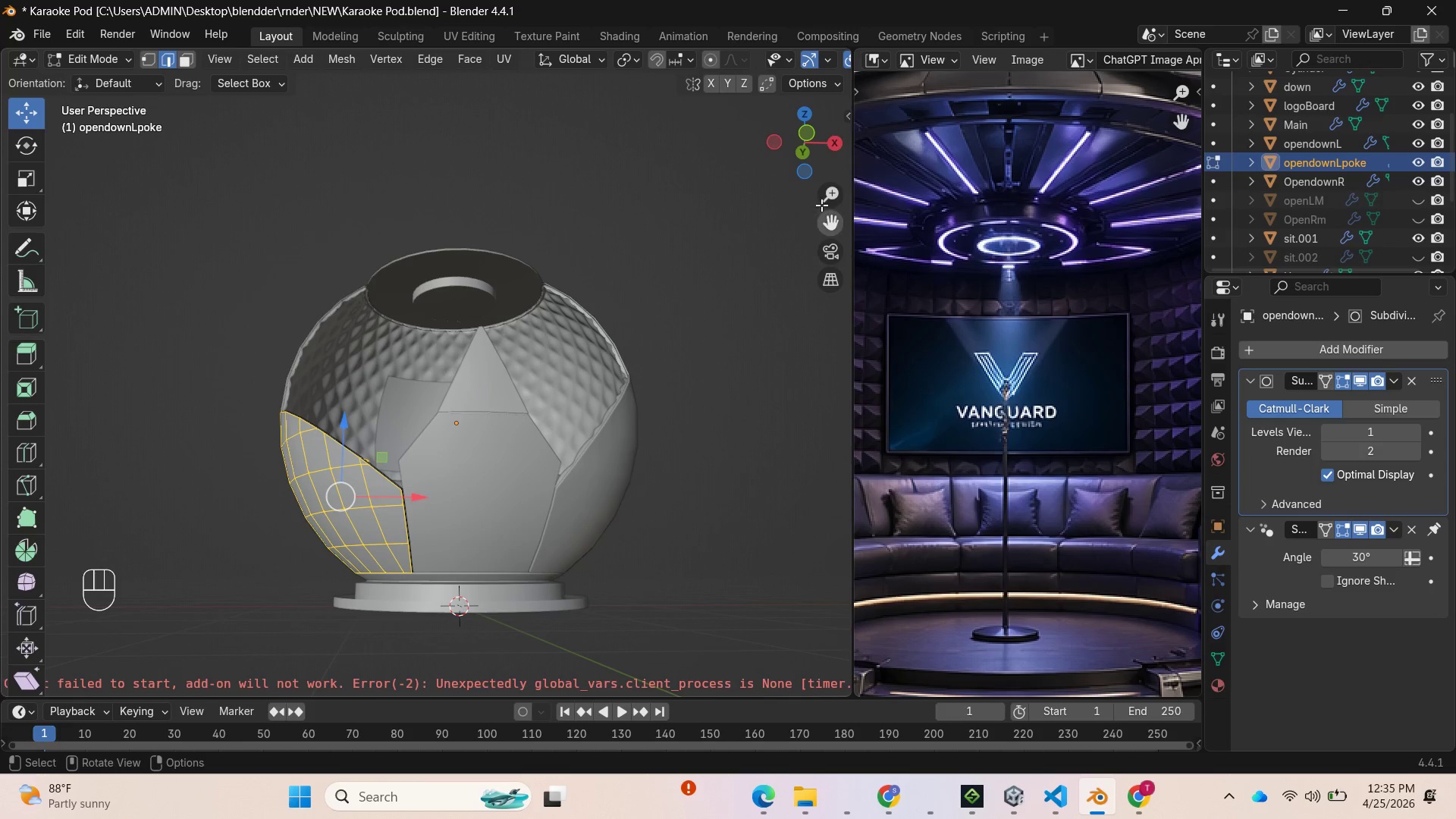 
left_click_drag(start_coordinate=[797, 159], to_coordinate=[684, 254])
 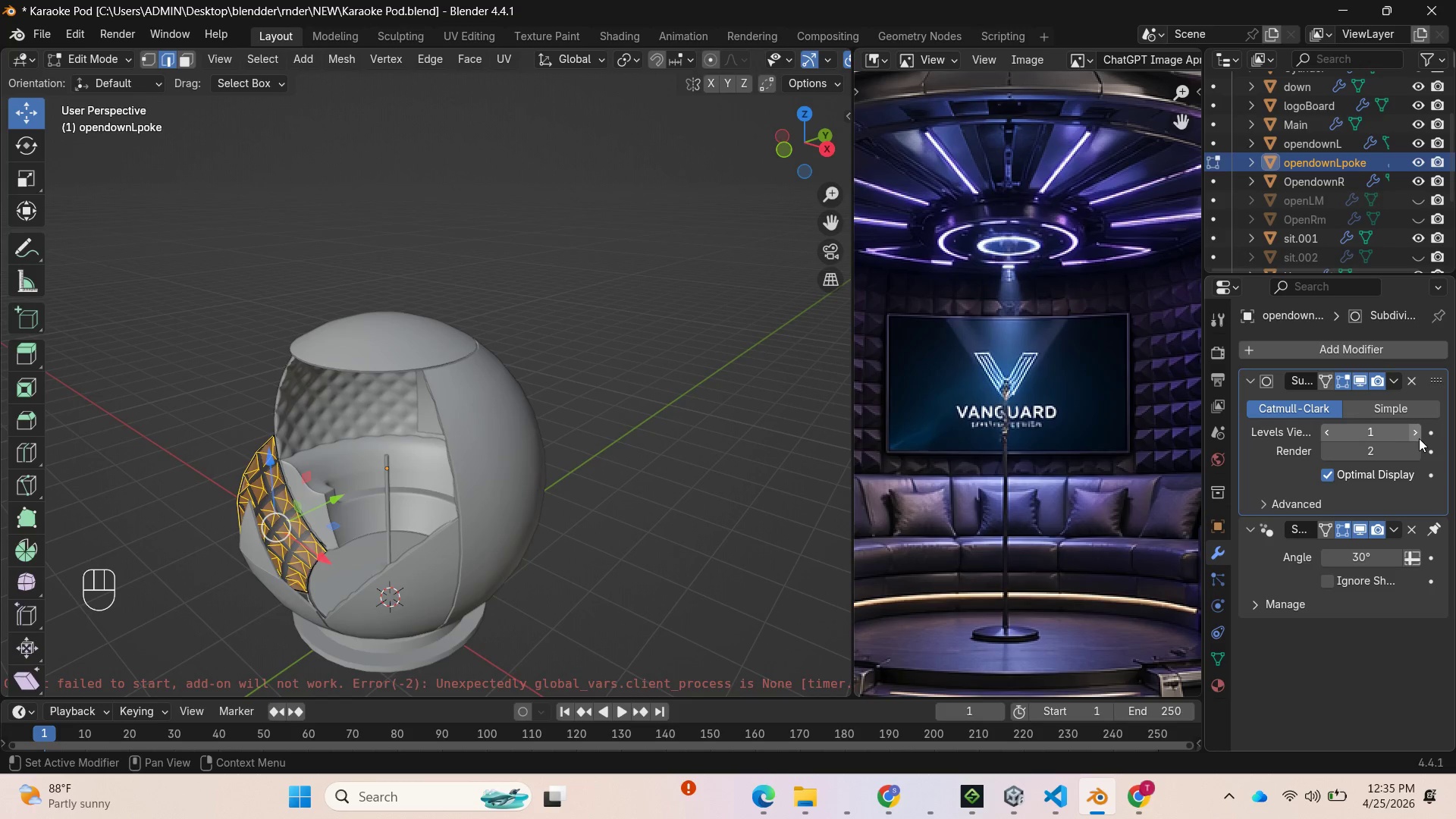 
left_click_drag(start_coordinate=[1416, 435], to_coordinate=[252, 434])
 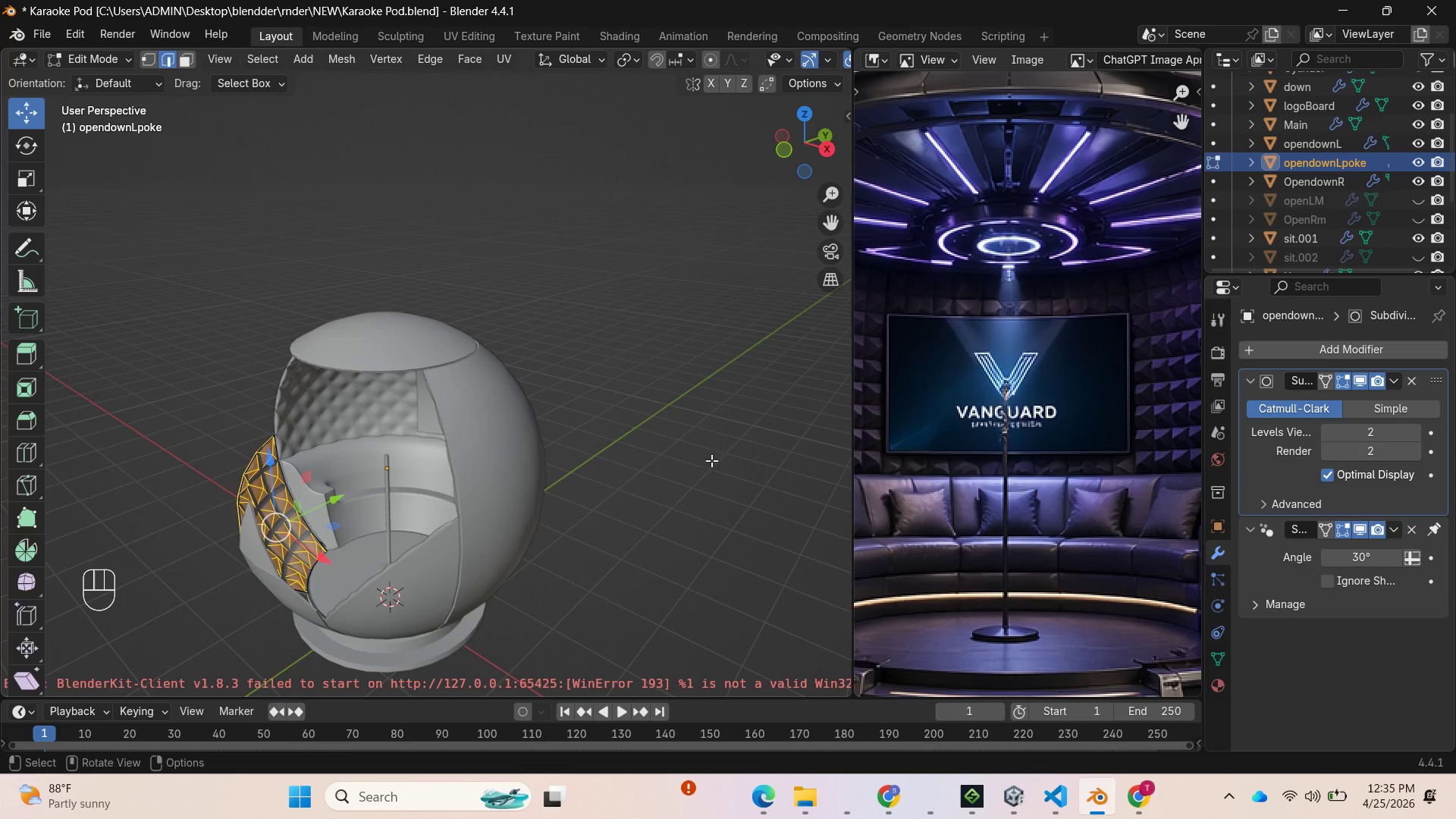 
scroll: coordinate [531, 463], scroll_direction: up, amount: 1.0
 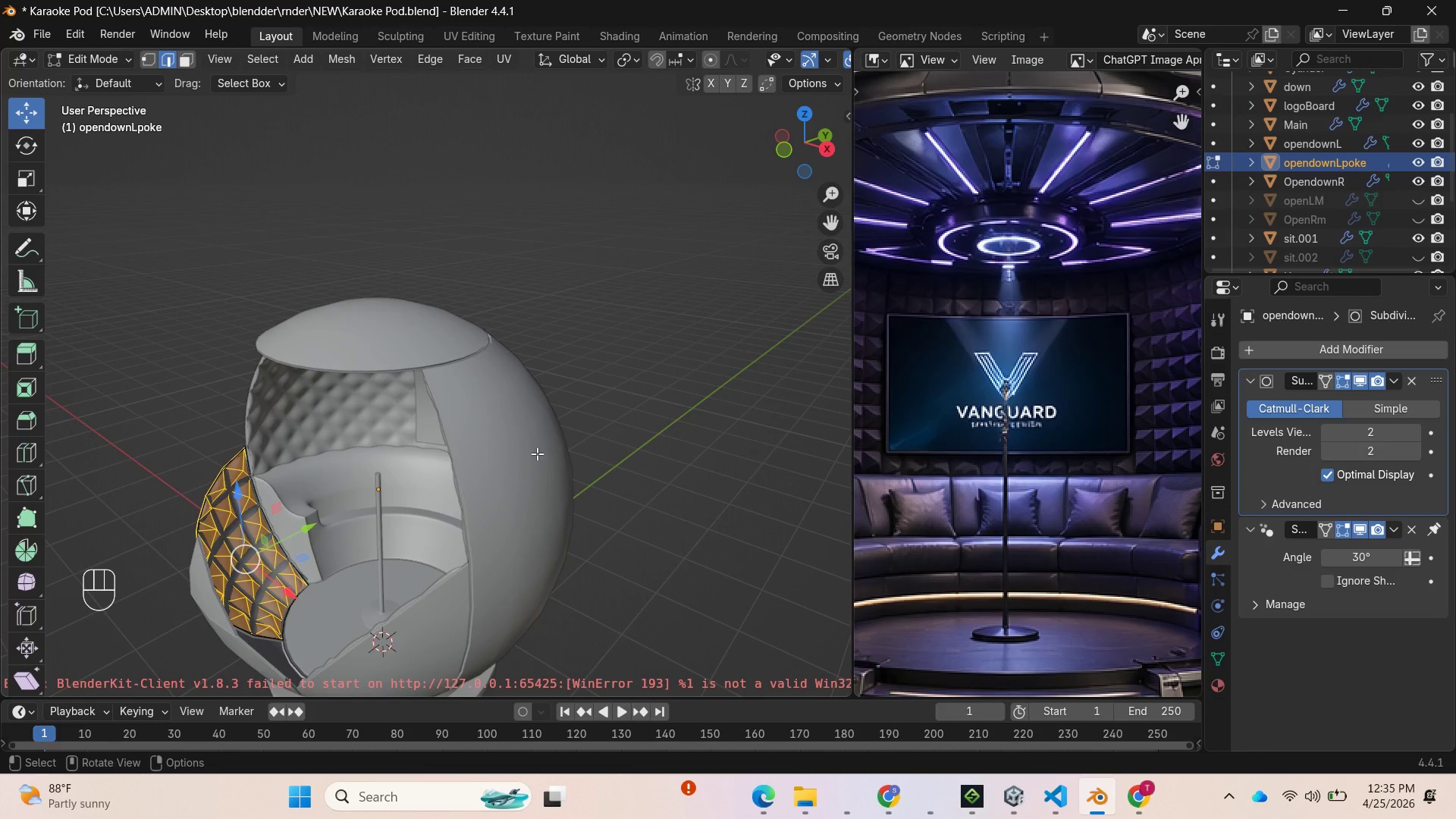 
key(Tab)
 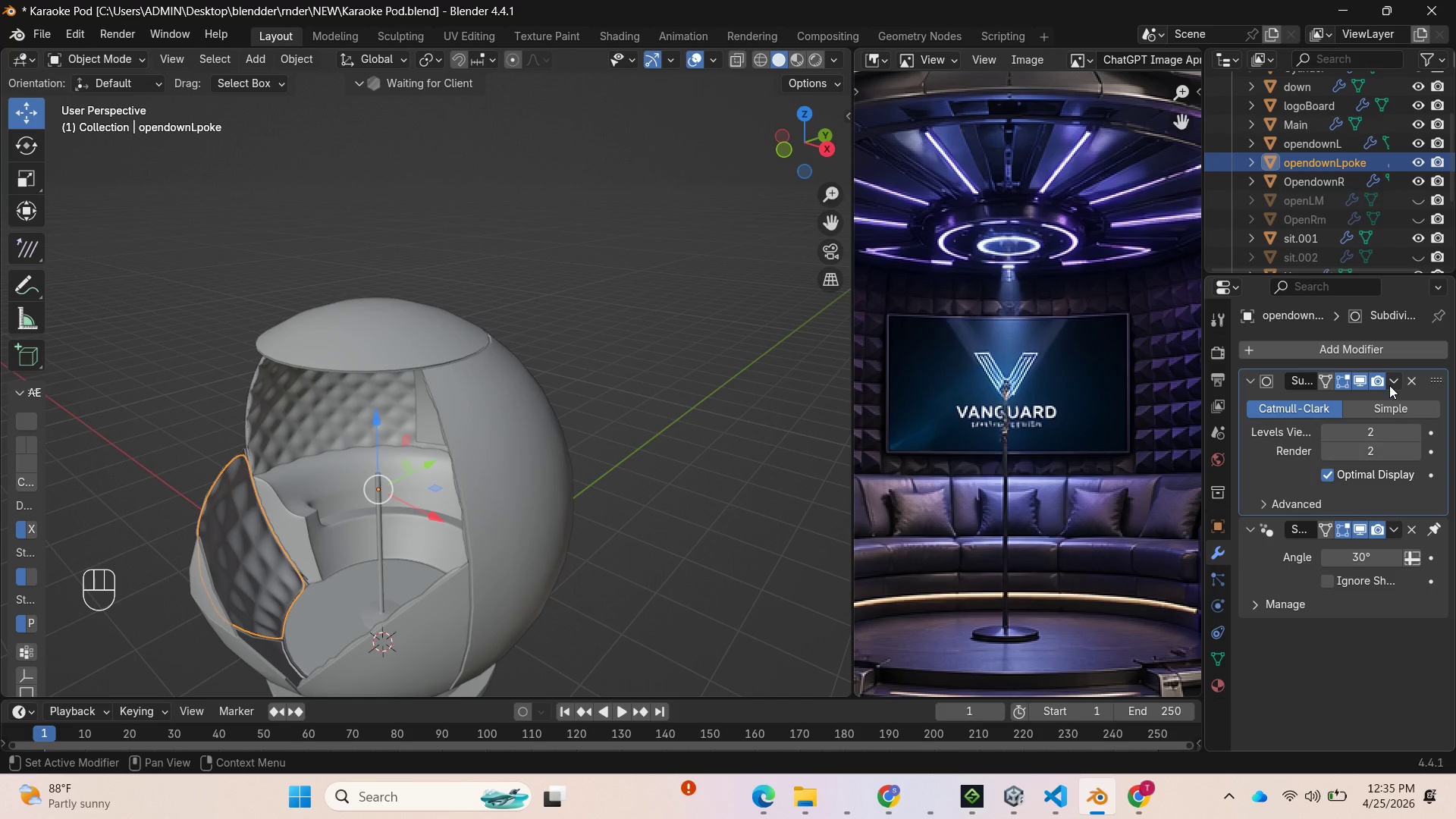 
left_click([1333, 409])
 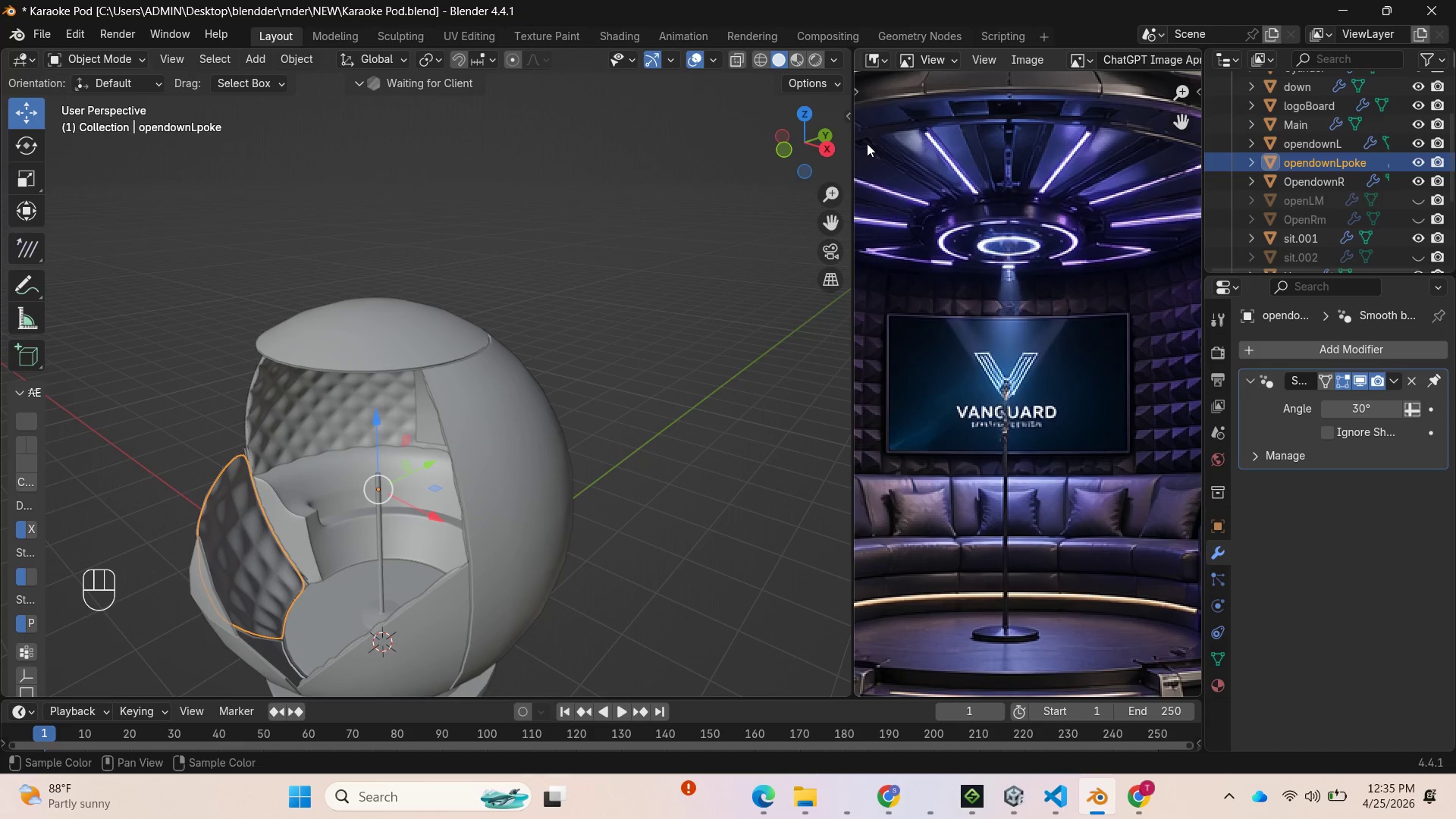 
left_click_drag(start_coordinate=[812, 146], to_coordinate=[150, 53])
 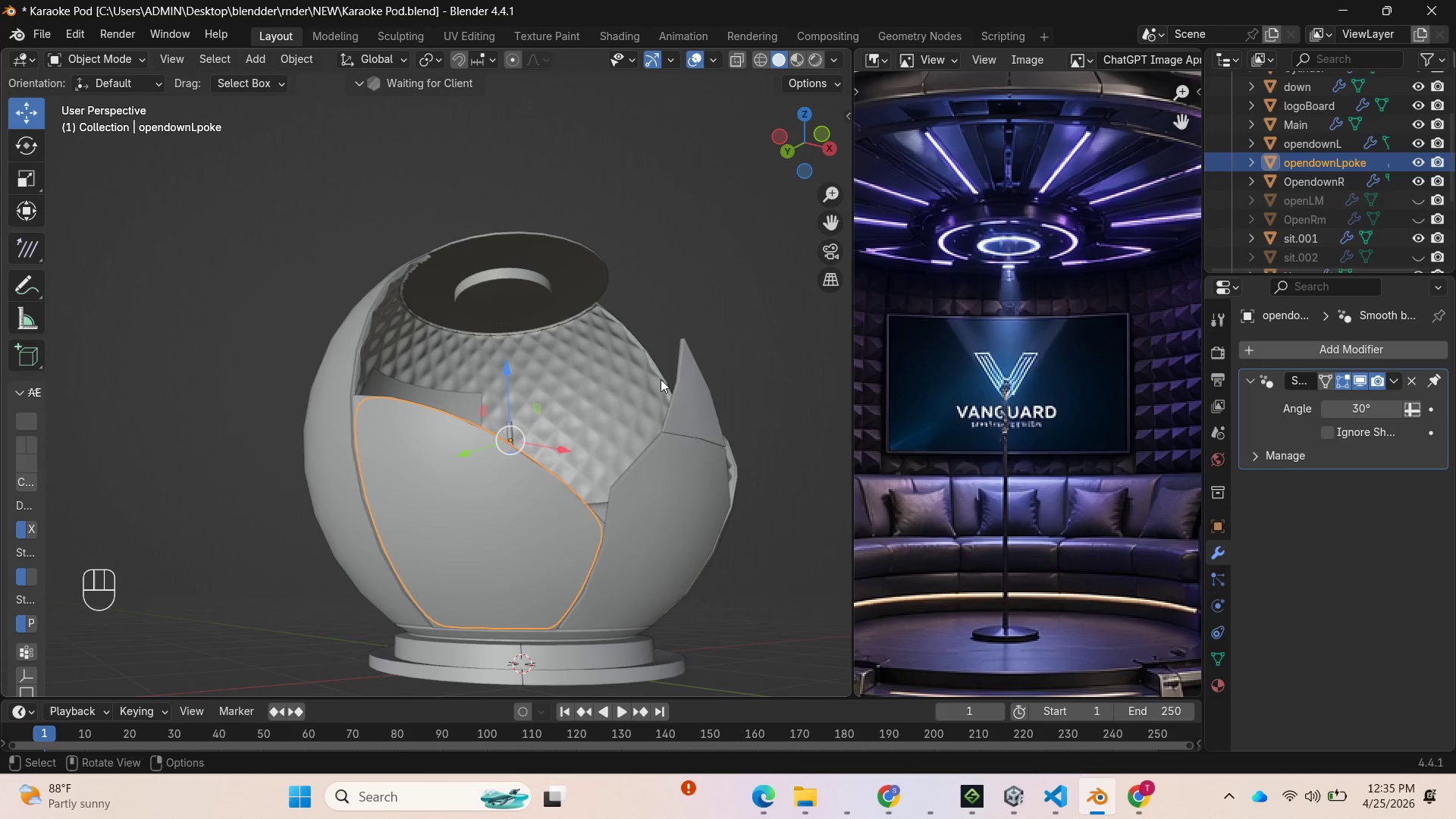 
wait(15.77)
 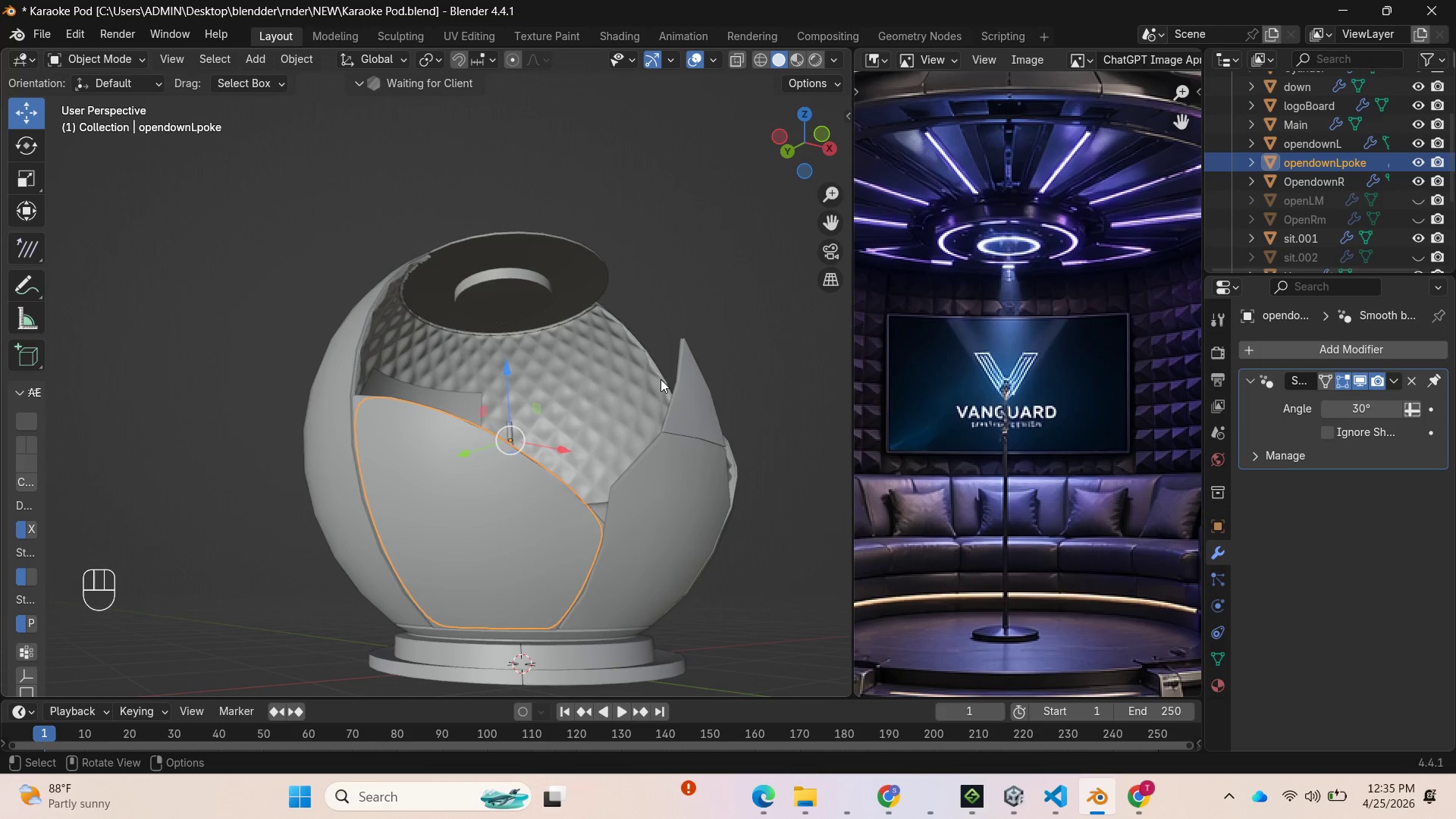 
left_click_drag(start_coordinate=[806, 146], to_coordinate=[602, 175])
 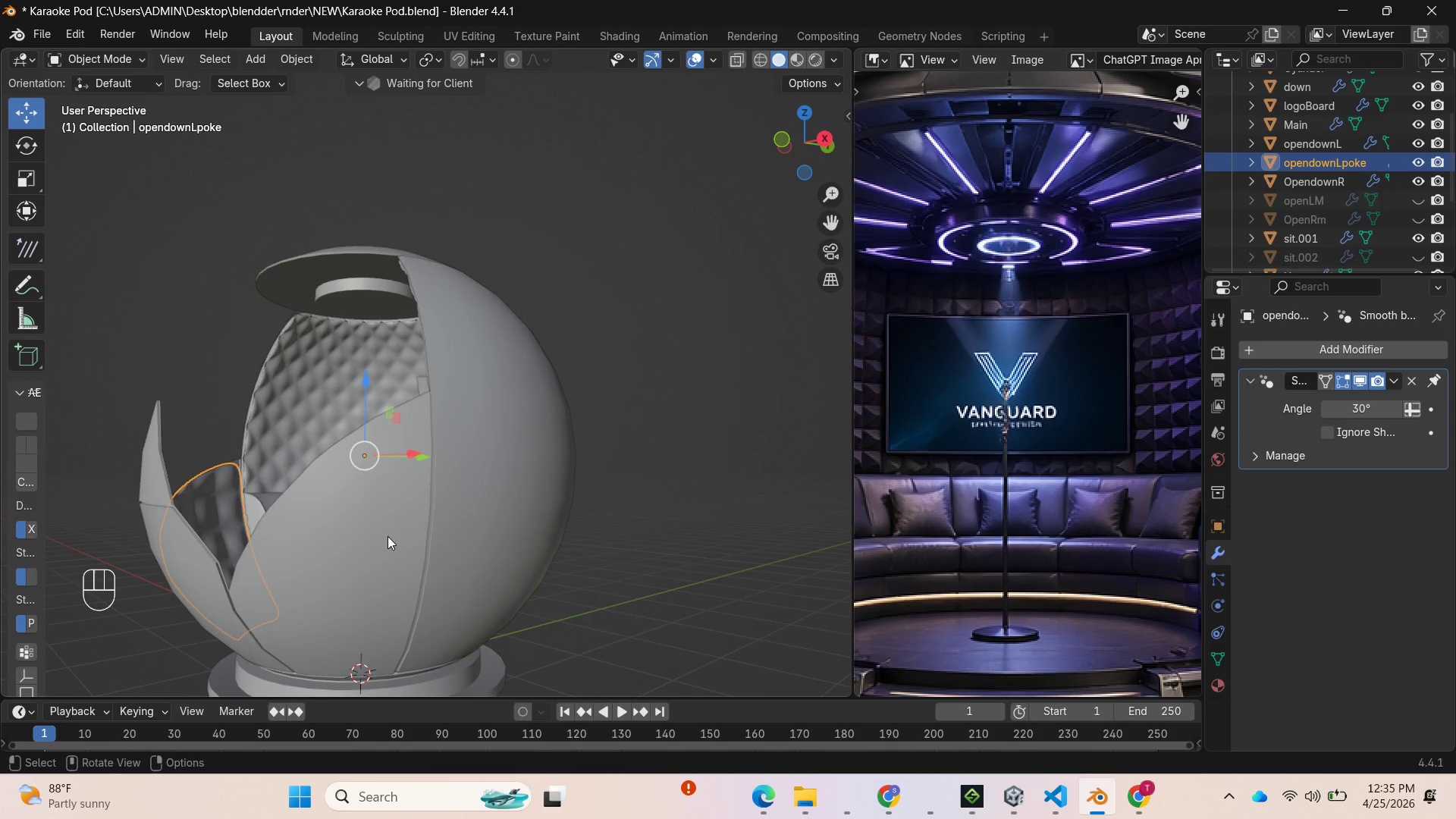 
left_click([375, 535])
 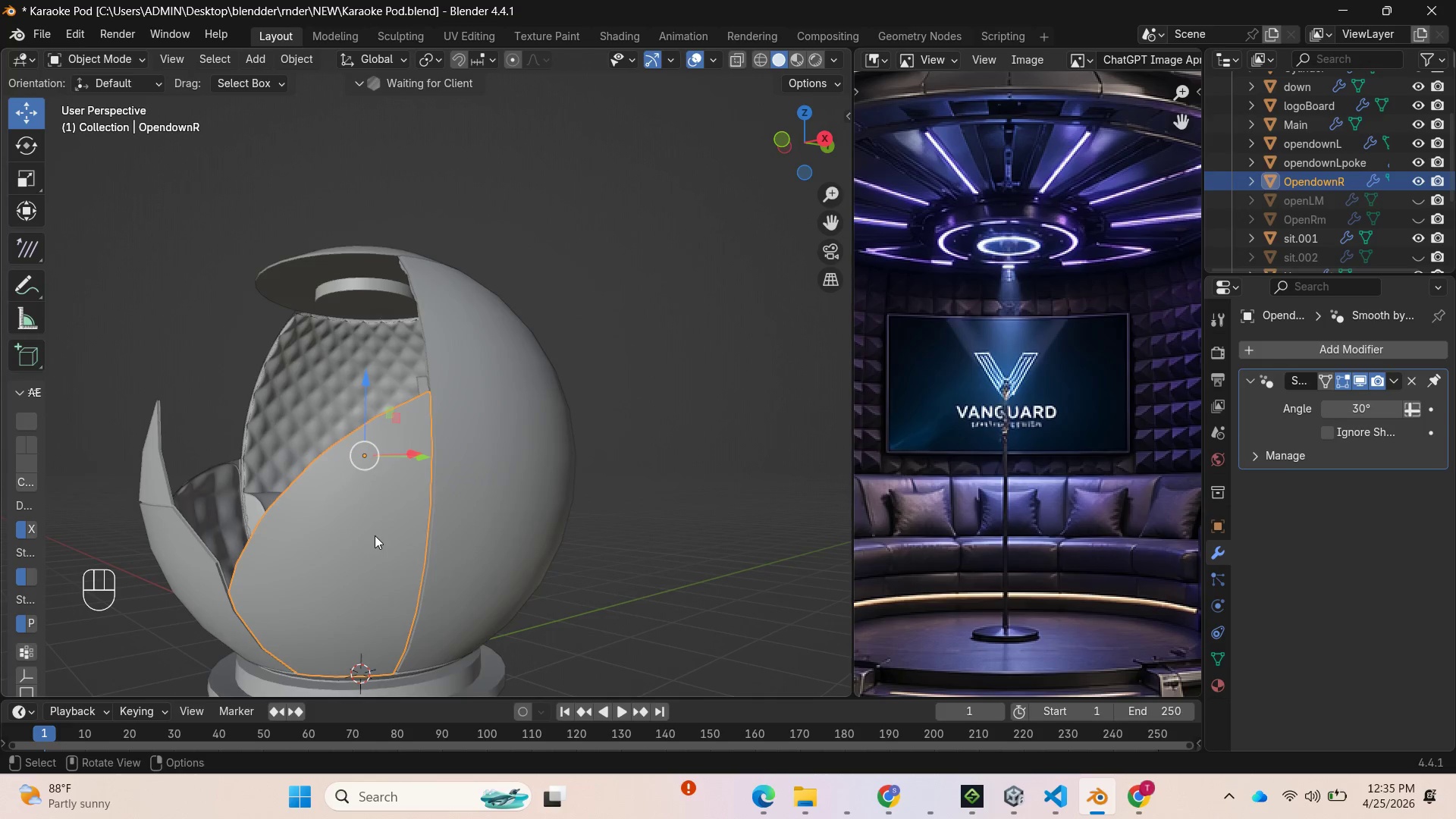 
key(Tab)
 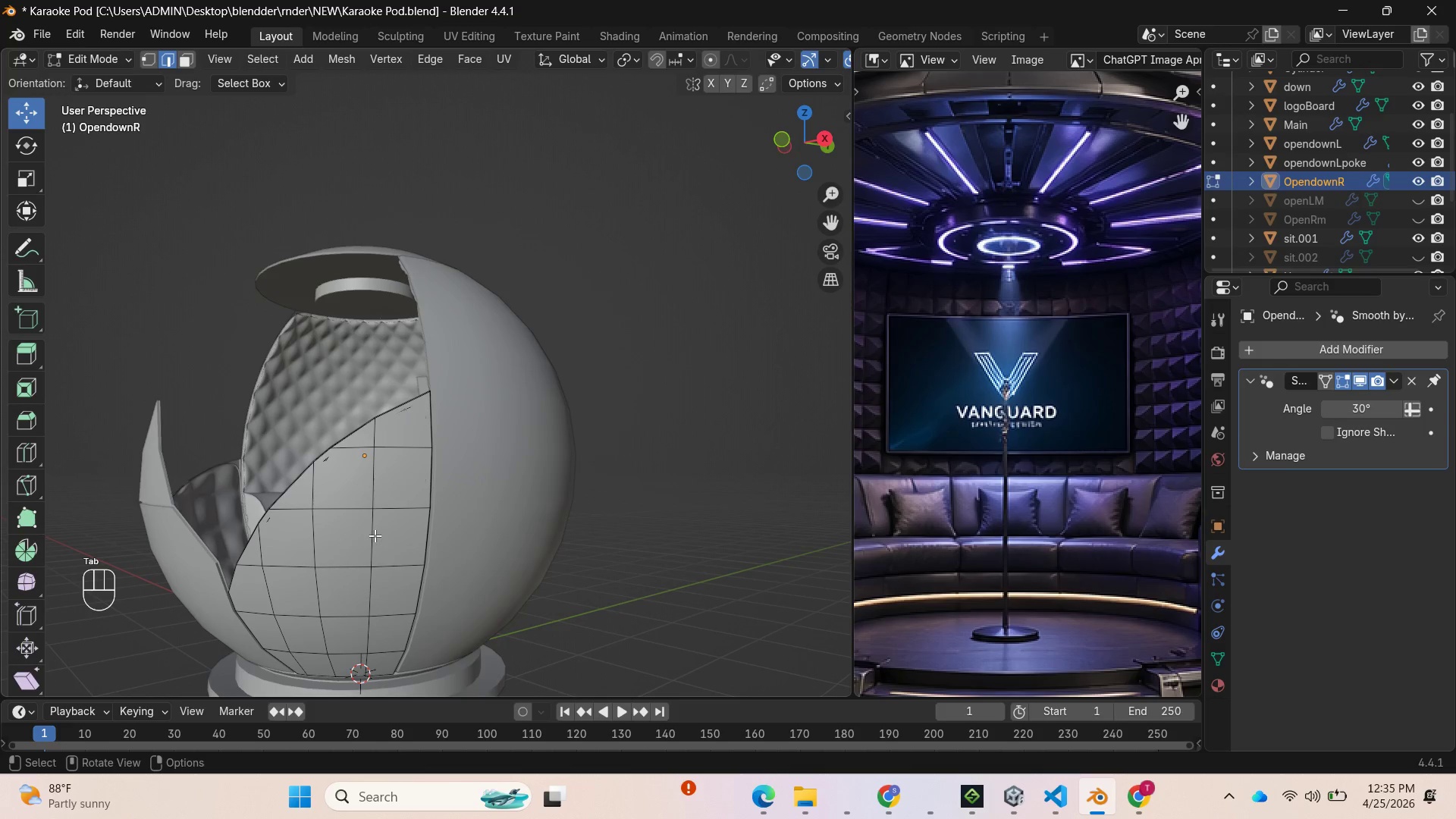 
left_click([375, 535])
 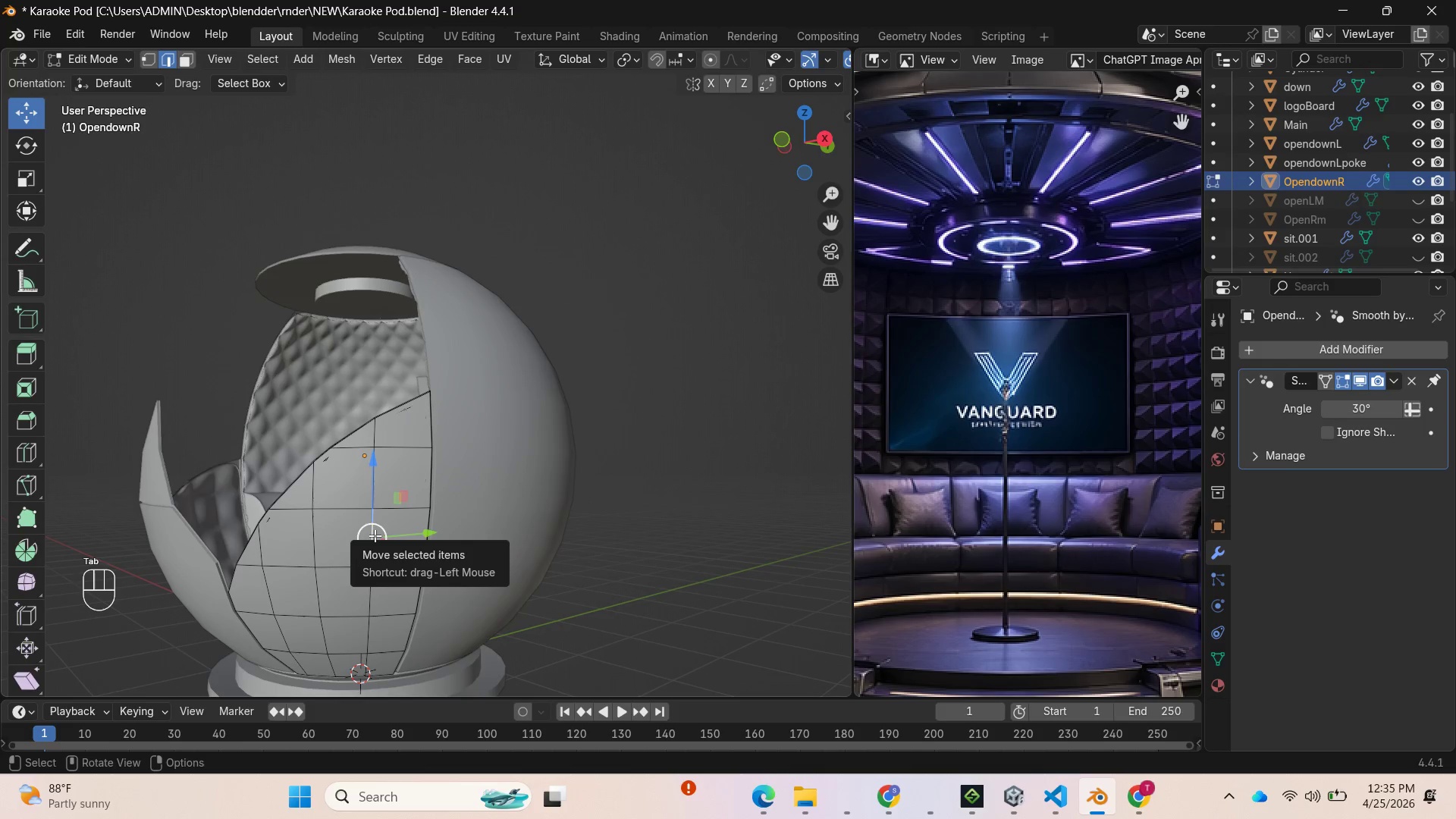 
key(L)
 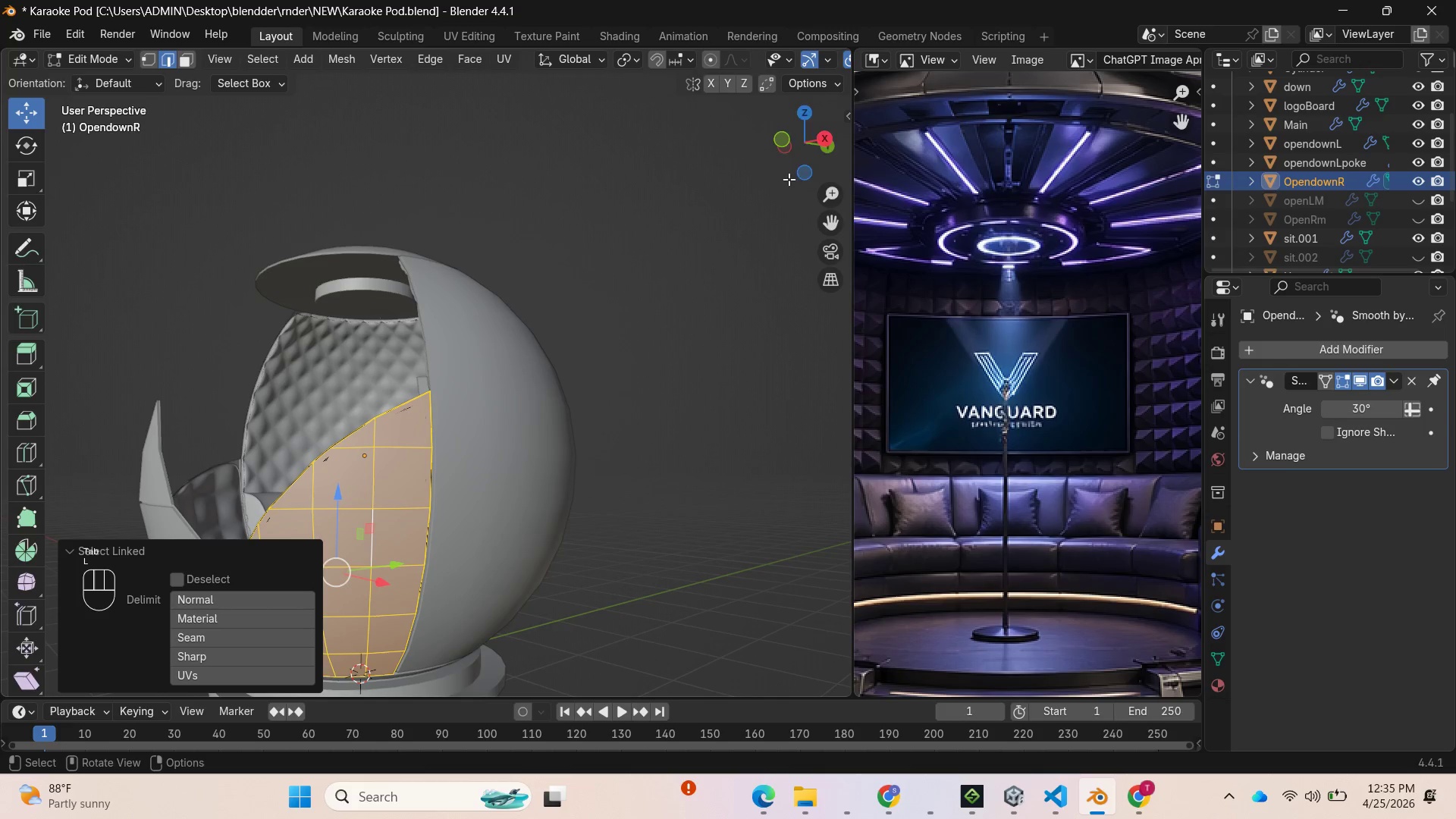 
left_click_drag(start_coordinate=[801, 143], to_coordinate=[160, 263])
 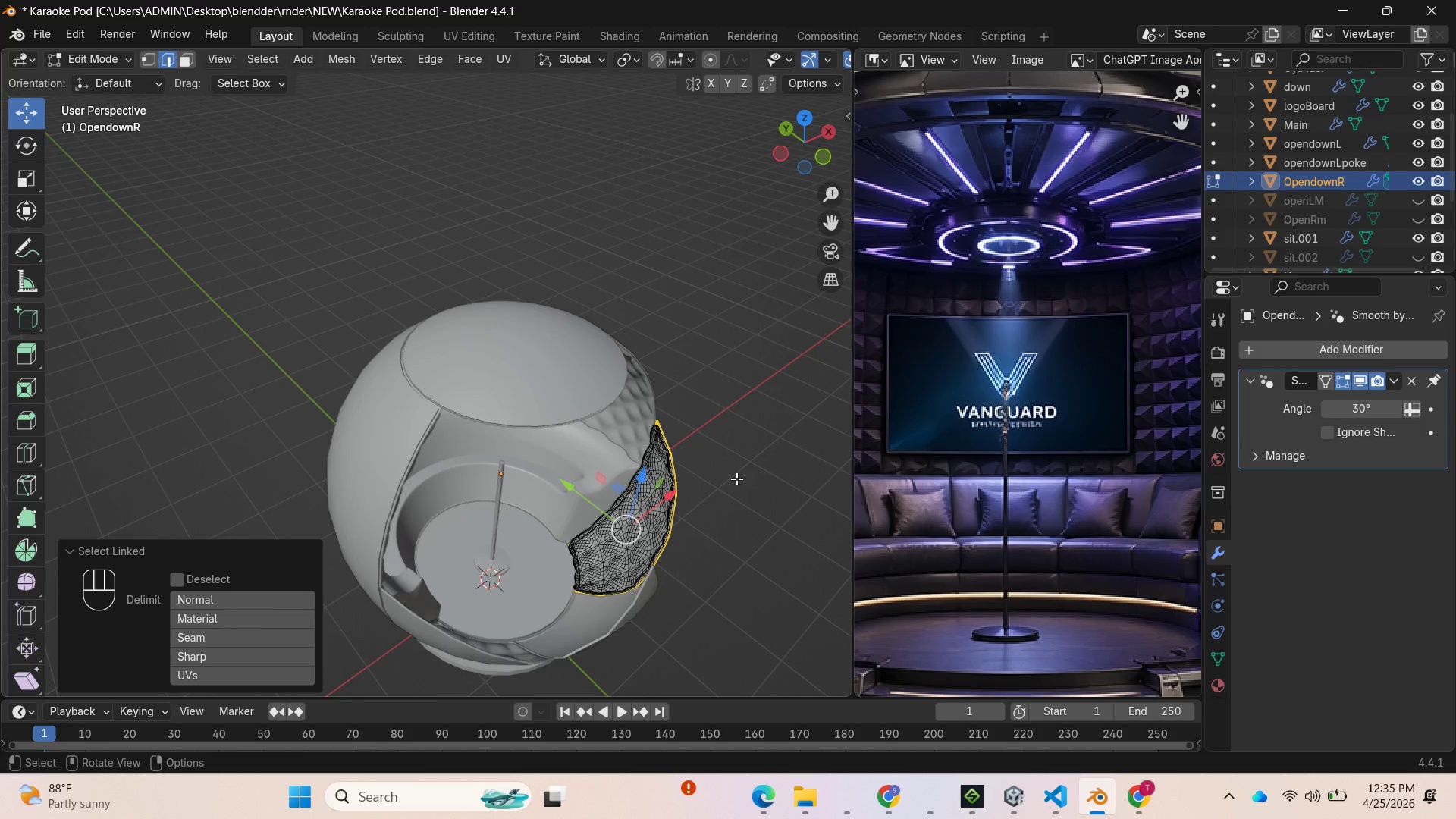 
key(H)
 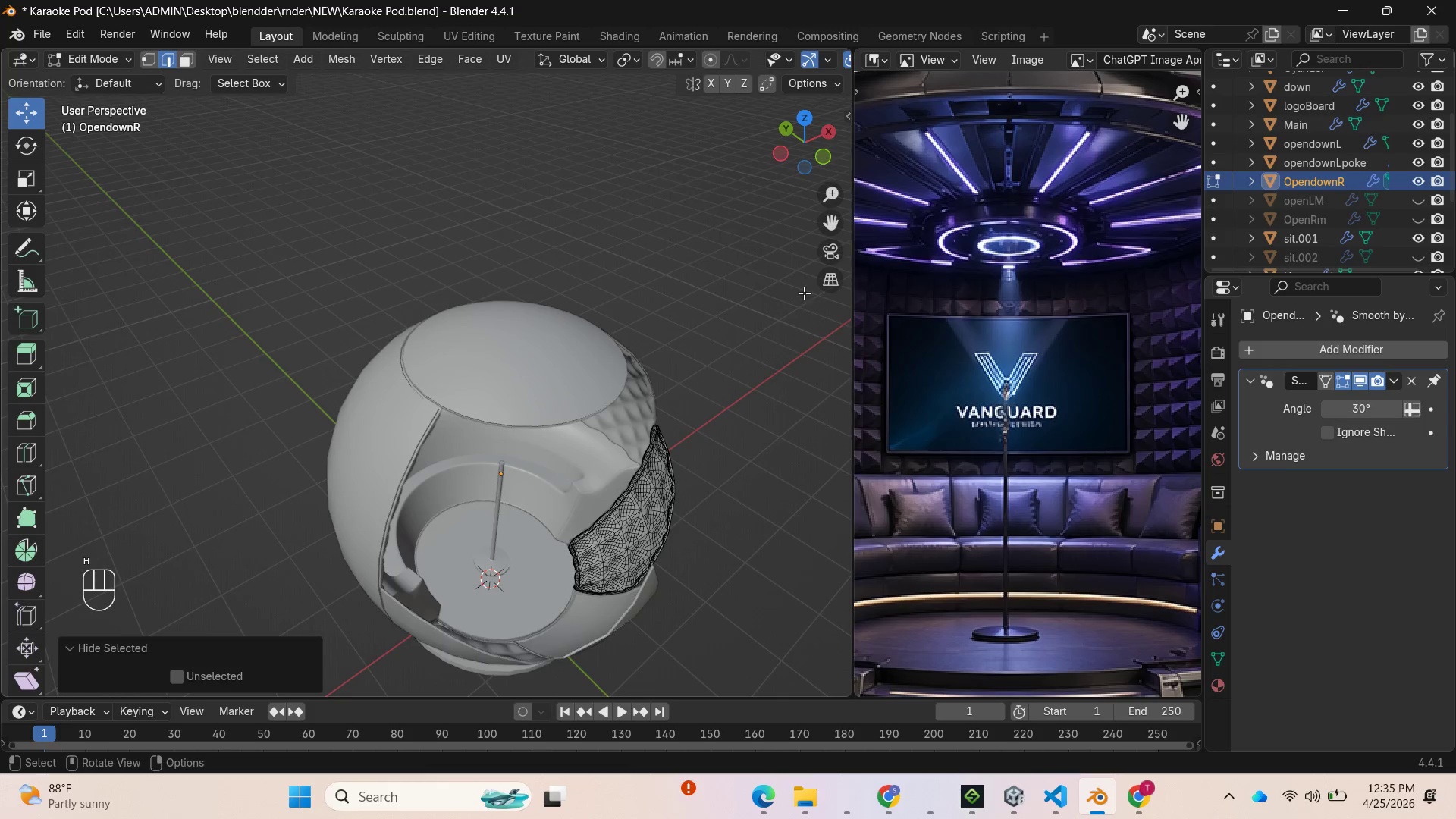 
left_click_drag(start_coordinate=[798, 149], to_coordinate=[612, 57])
 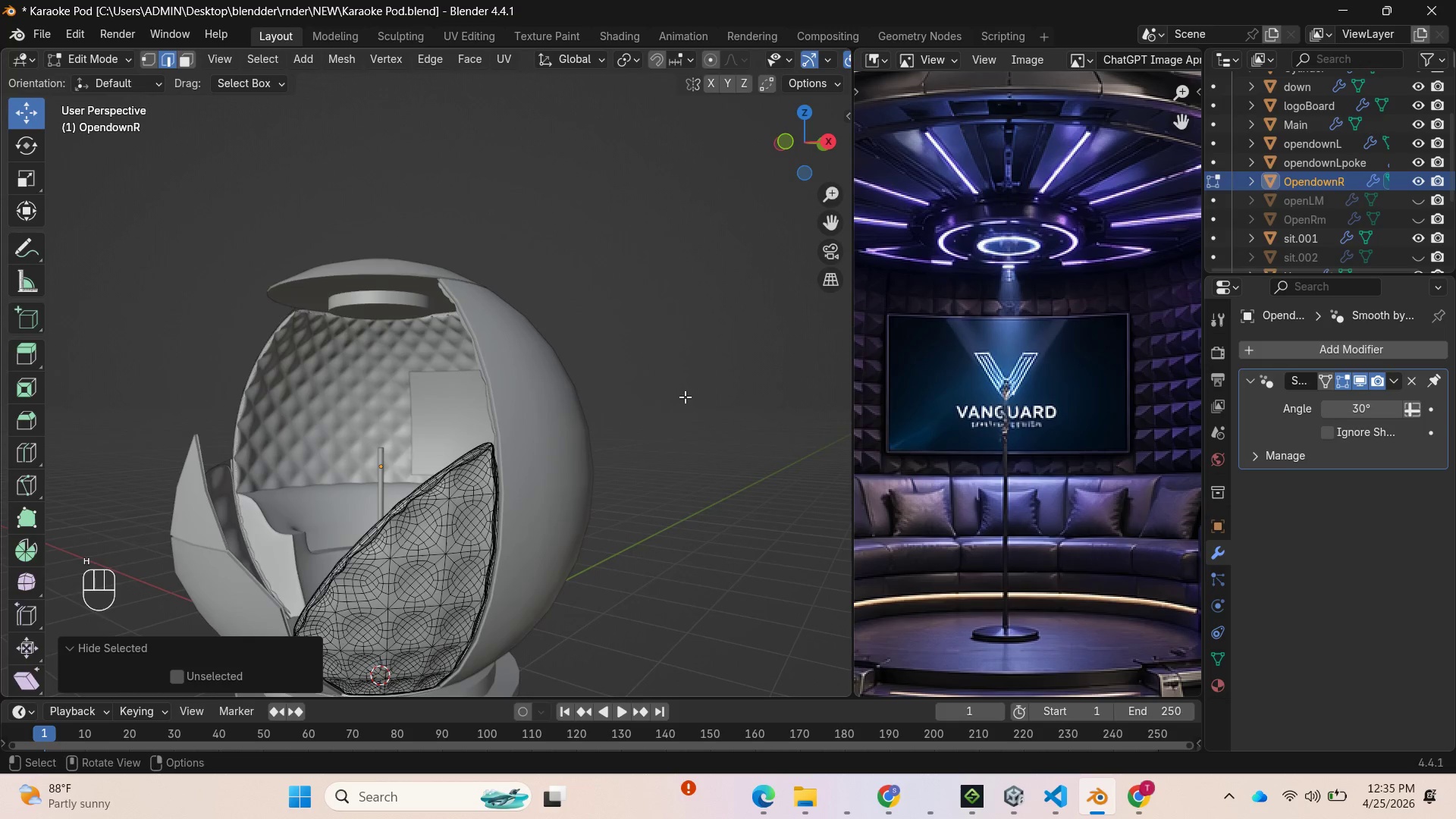 
key(Control+Z)
 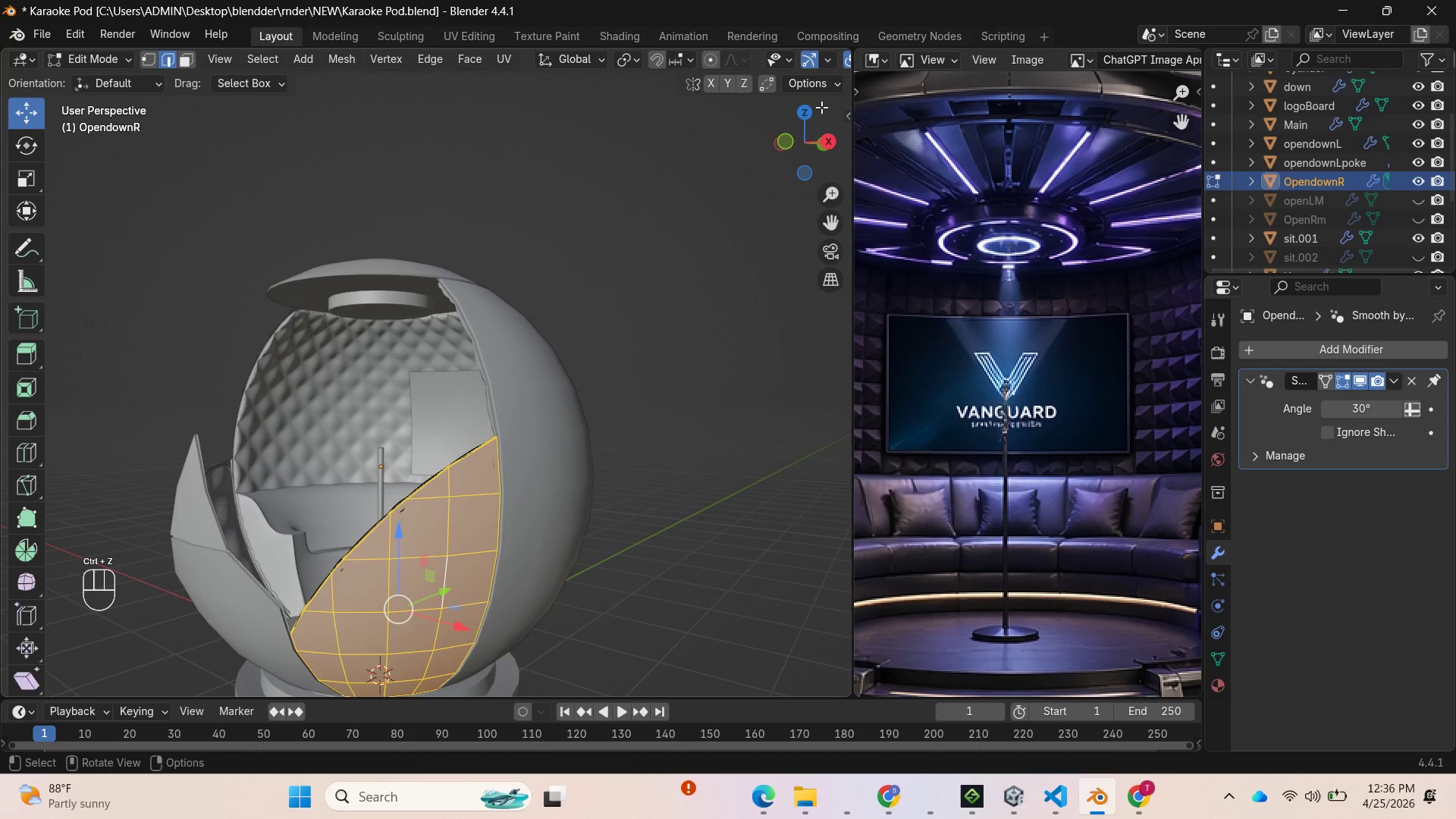 
left_click_drag(start_coordinate=[800, 133], to_coordinate=[80, 181])
 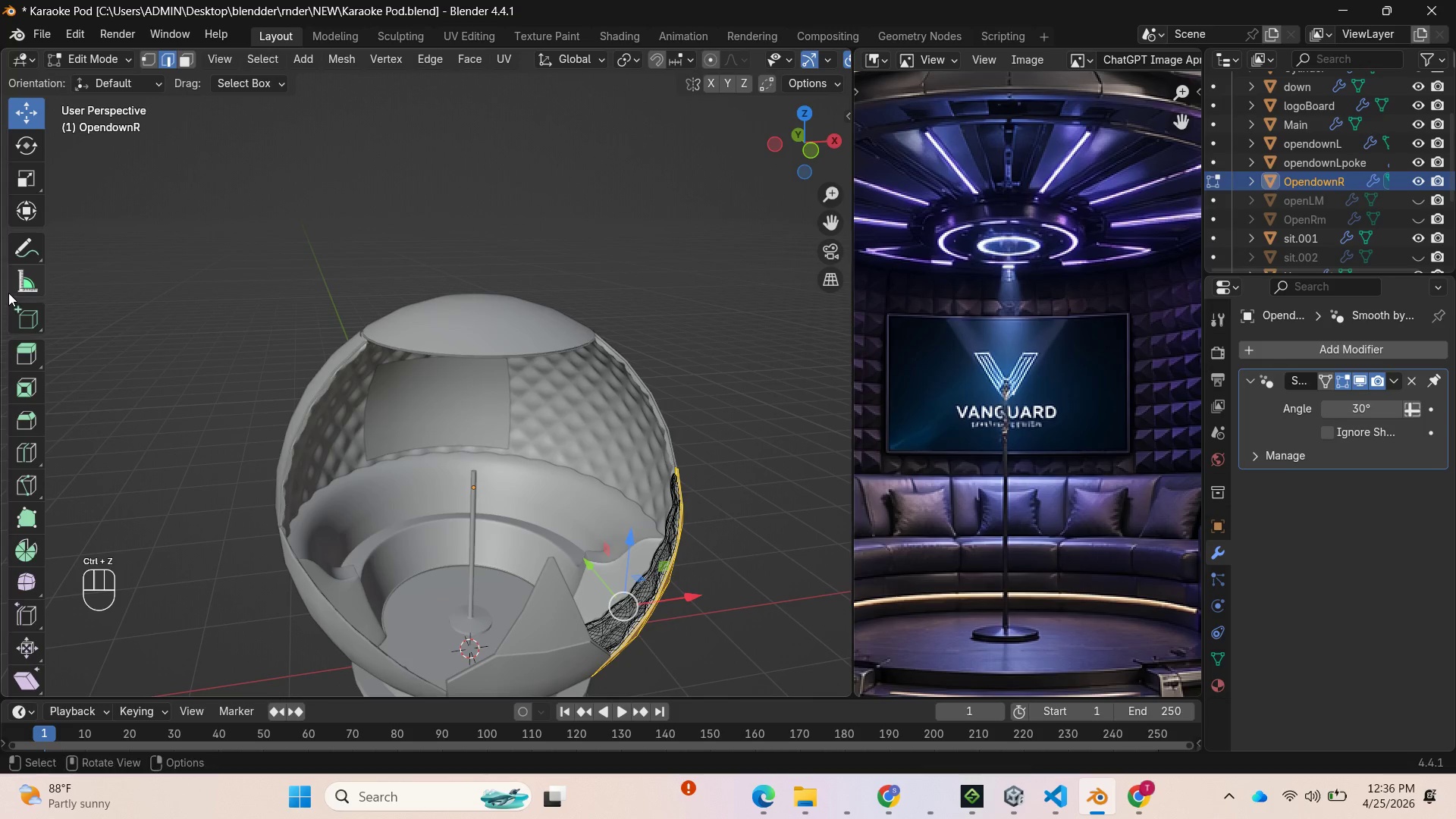 
key(CapsLock)
 